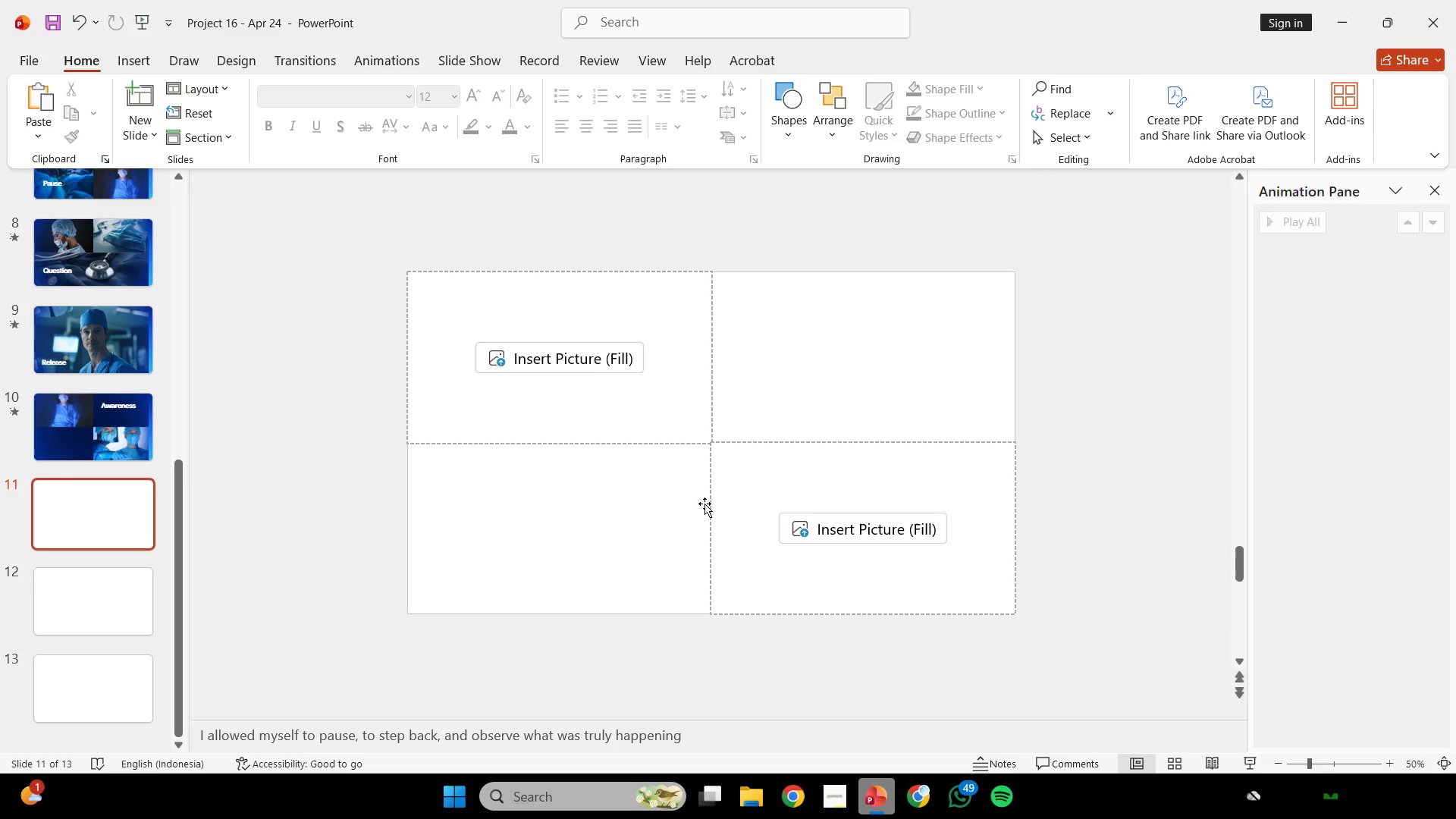 
wait(27.58)
 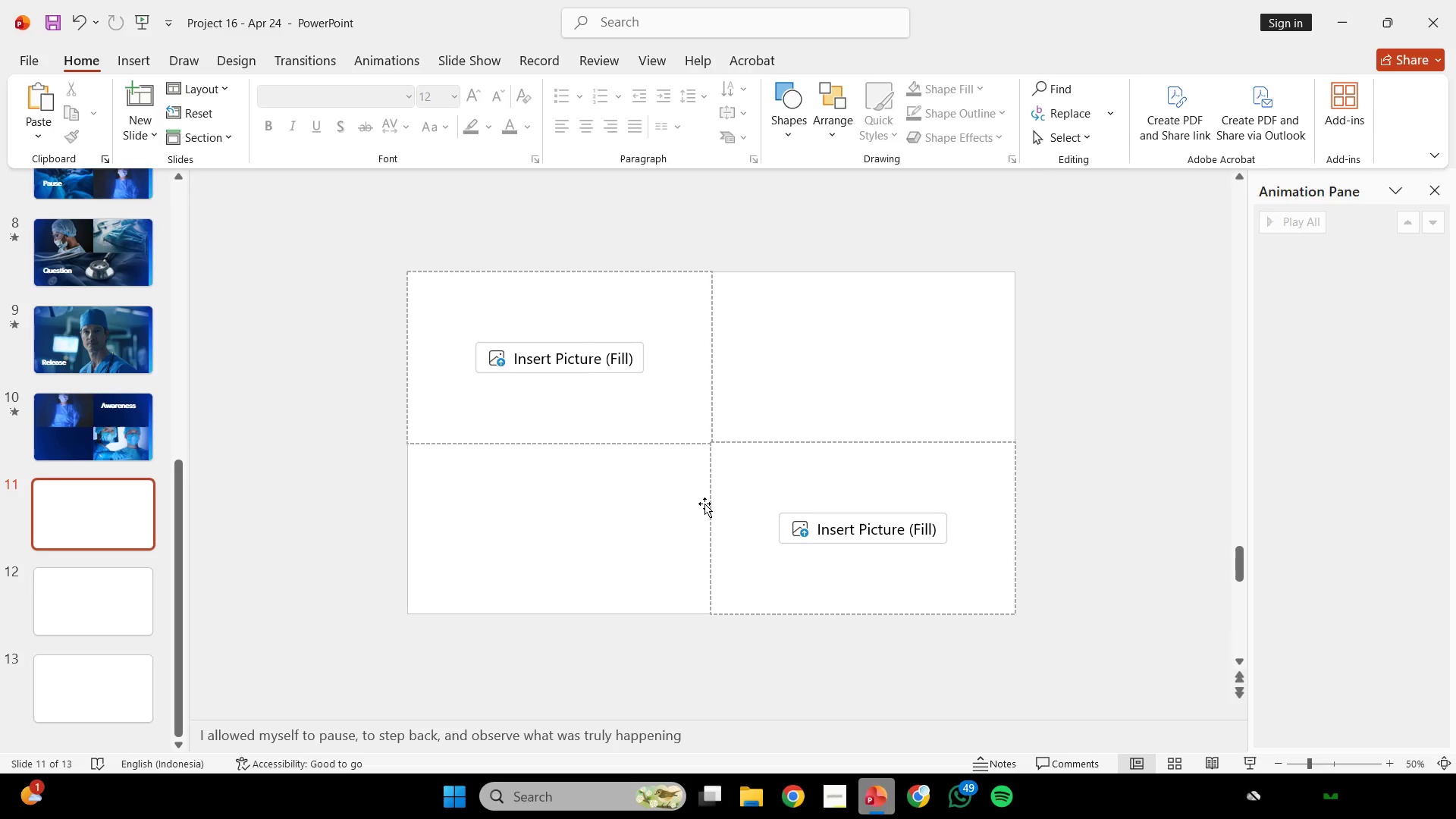 
left_click_drag(start_coordinate=[704, 504], to_coordinate=[817, 375])
 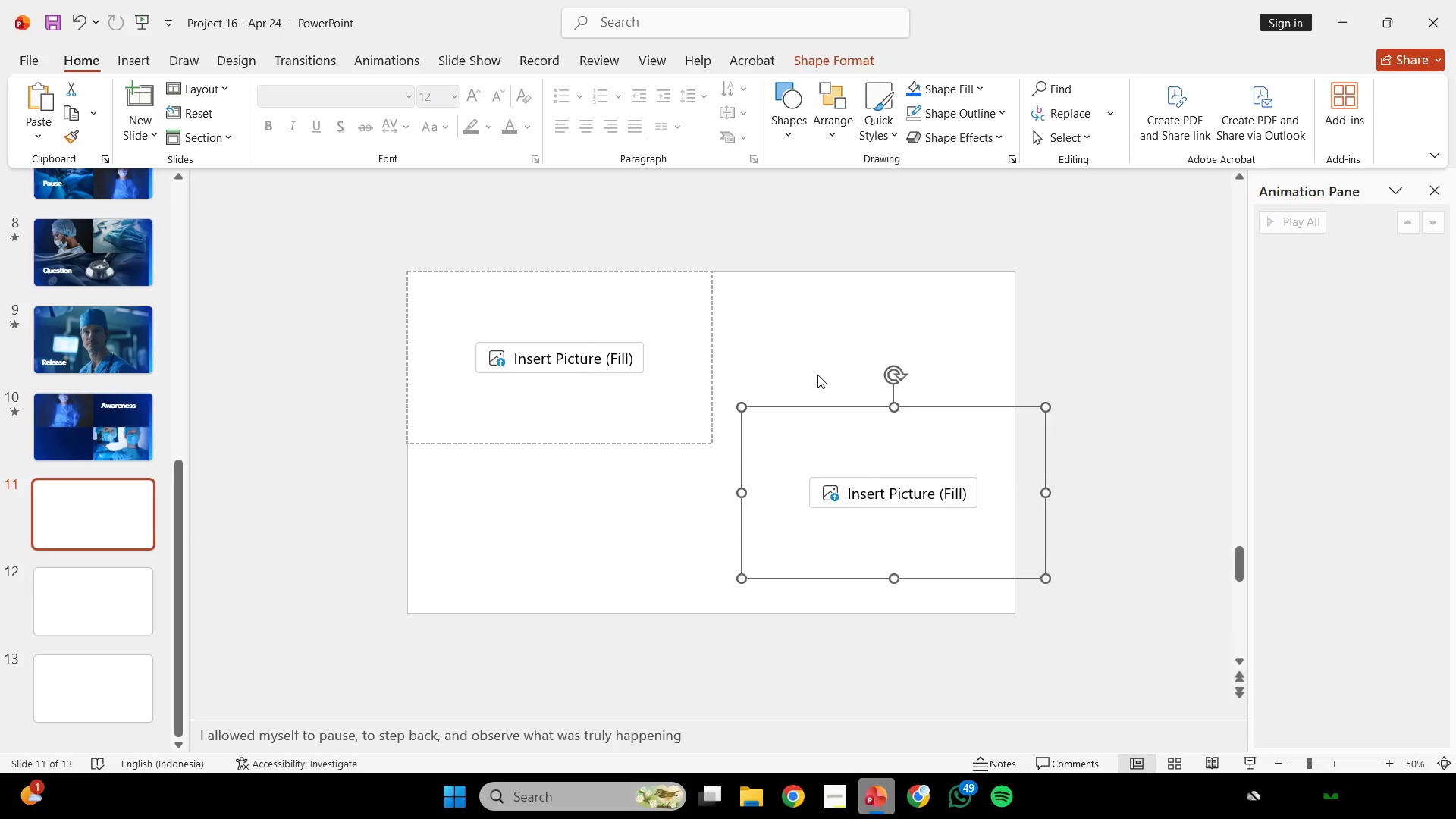 
left_click([817, 375])
 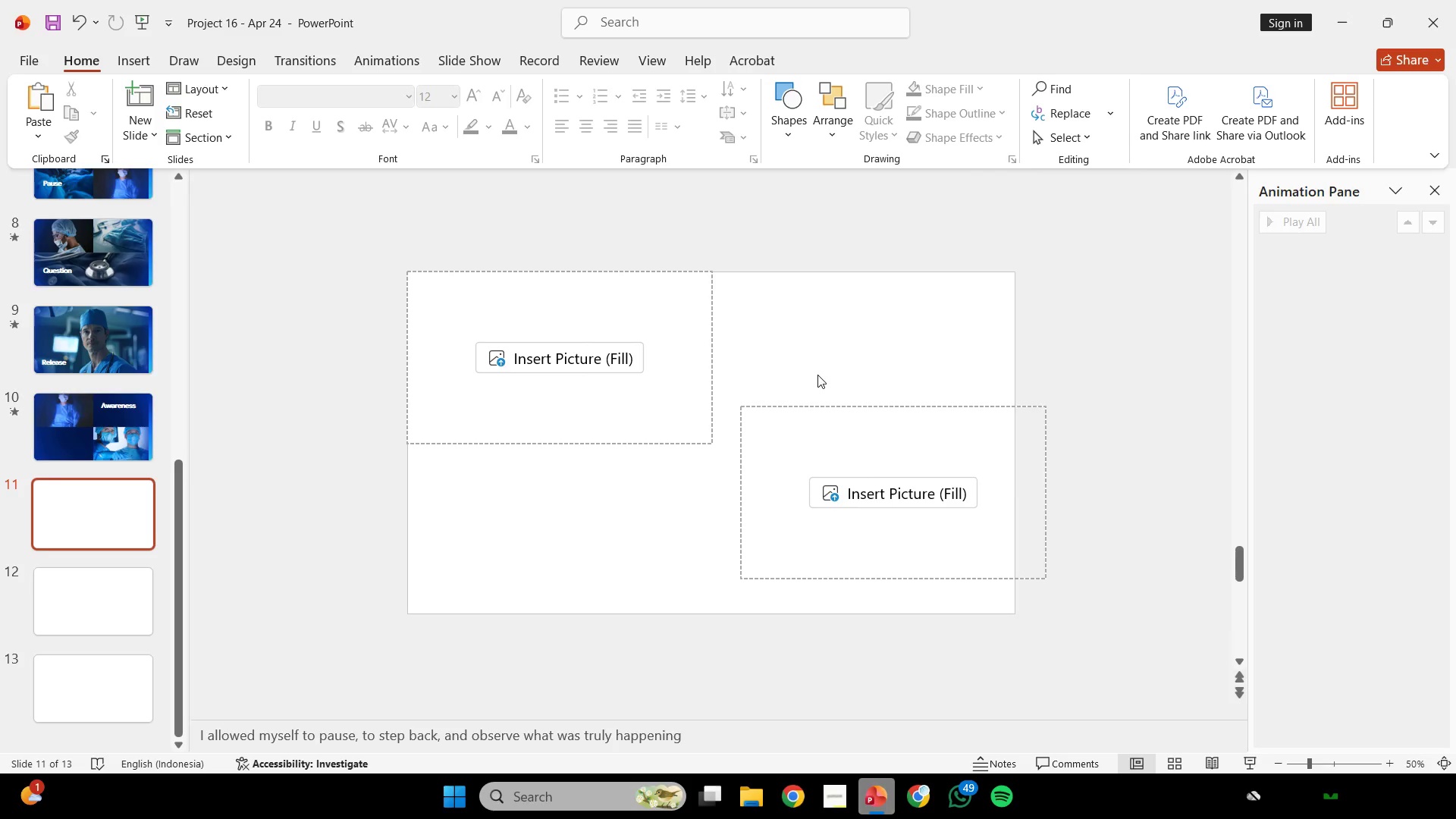 
left_click([817, 375])
 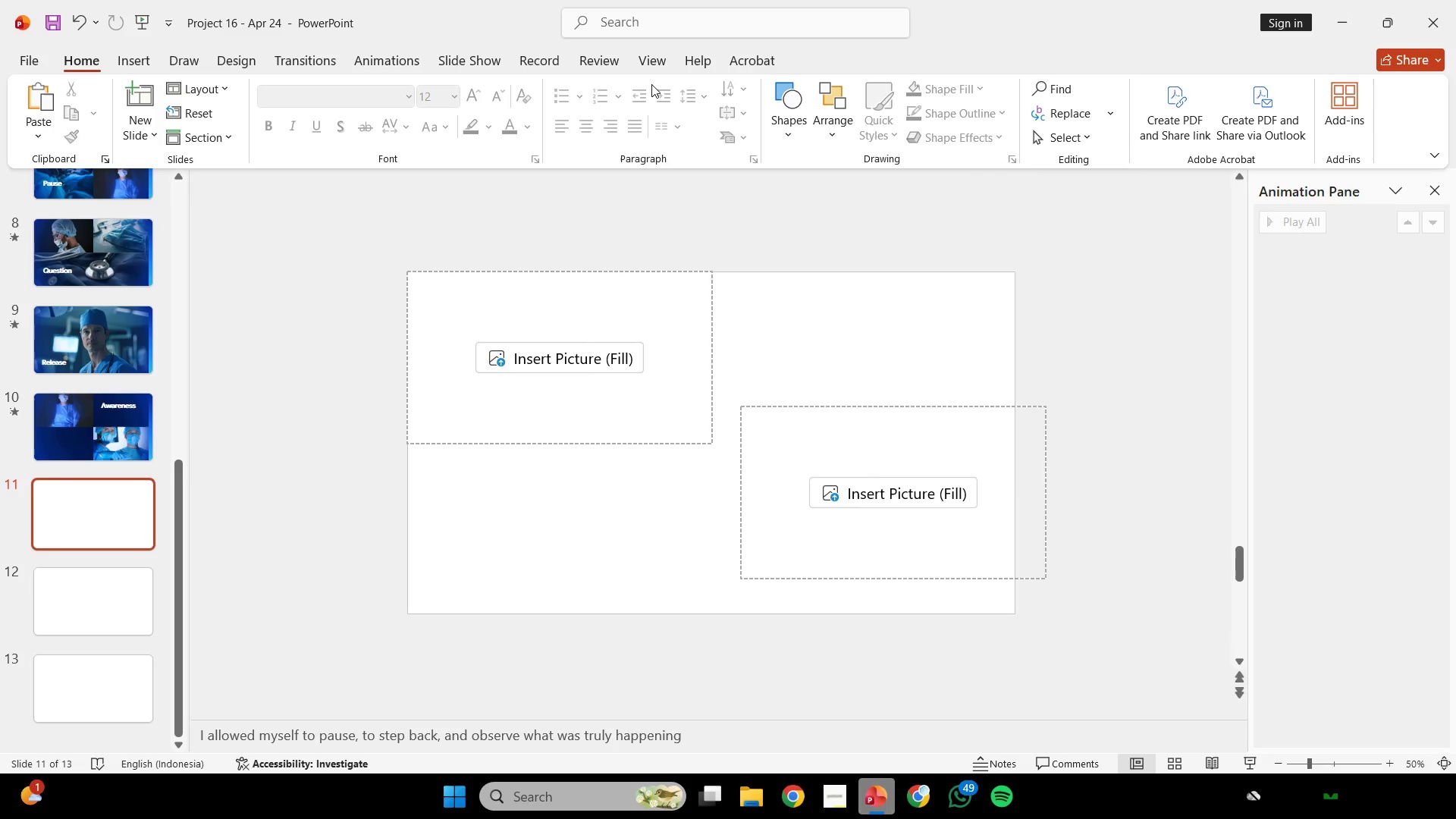 
wait(8.77)
 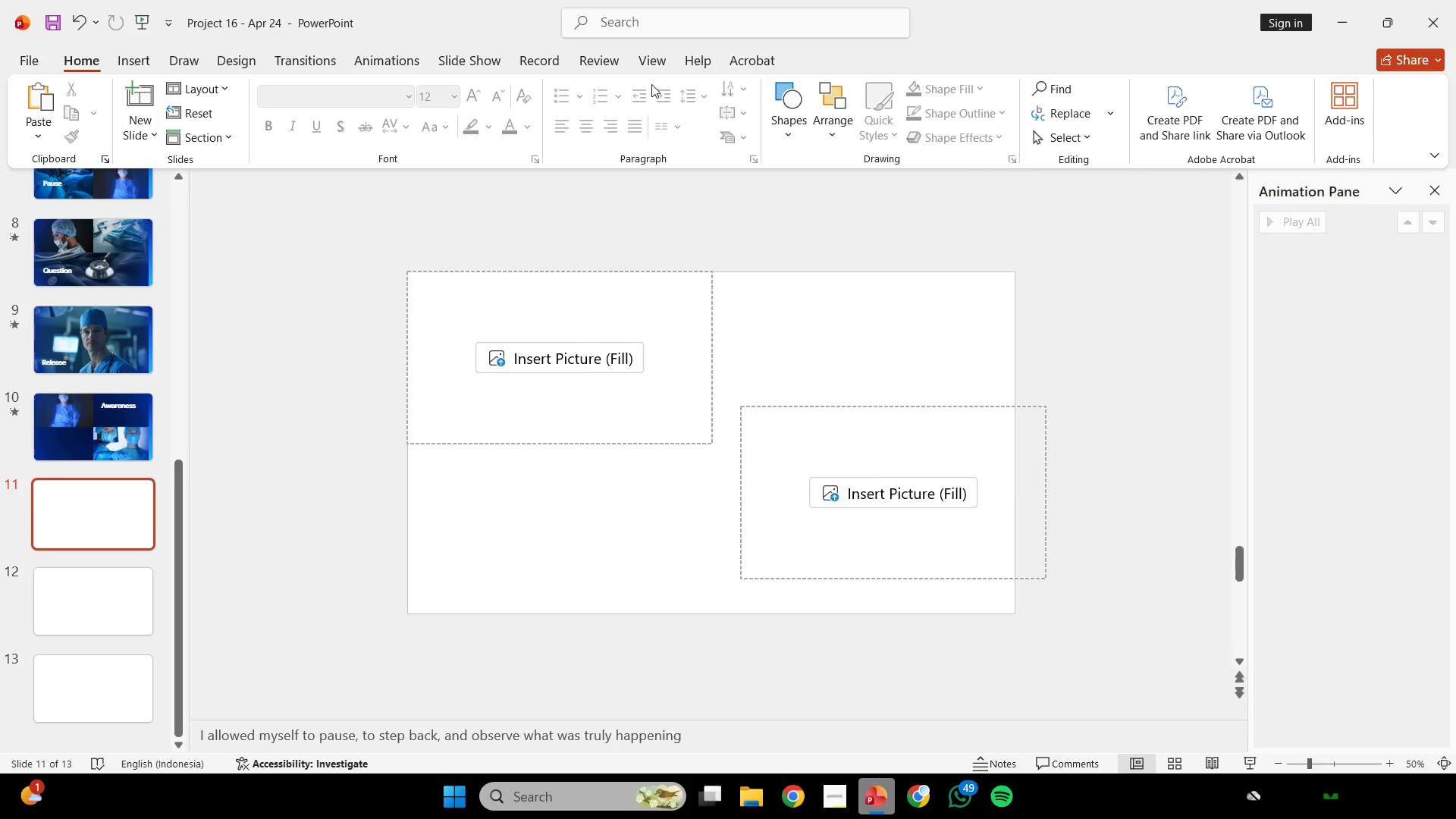 
scroll: coordinate [705, 326], scroll_direction: down, amount: 5.0
 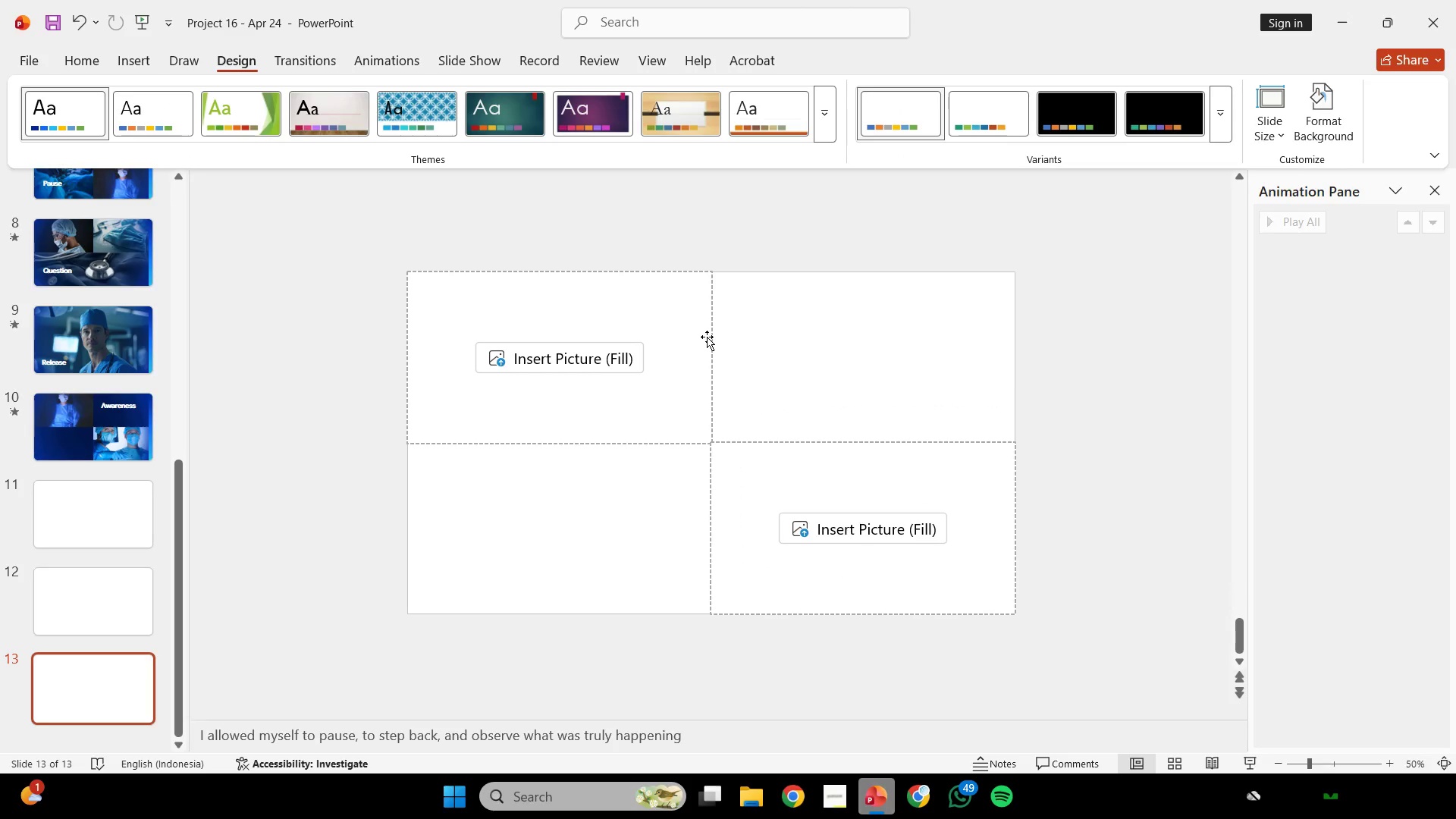 
scroll: coordinate [707, 337], scroll_direction: up, amount: 1.0
 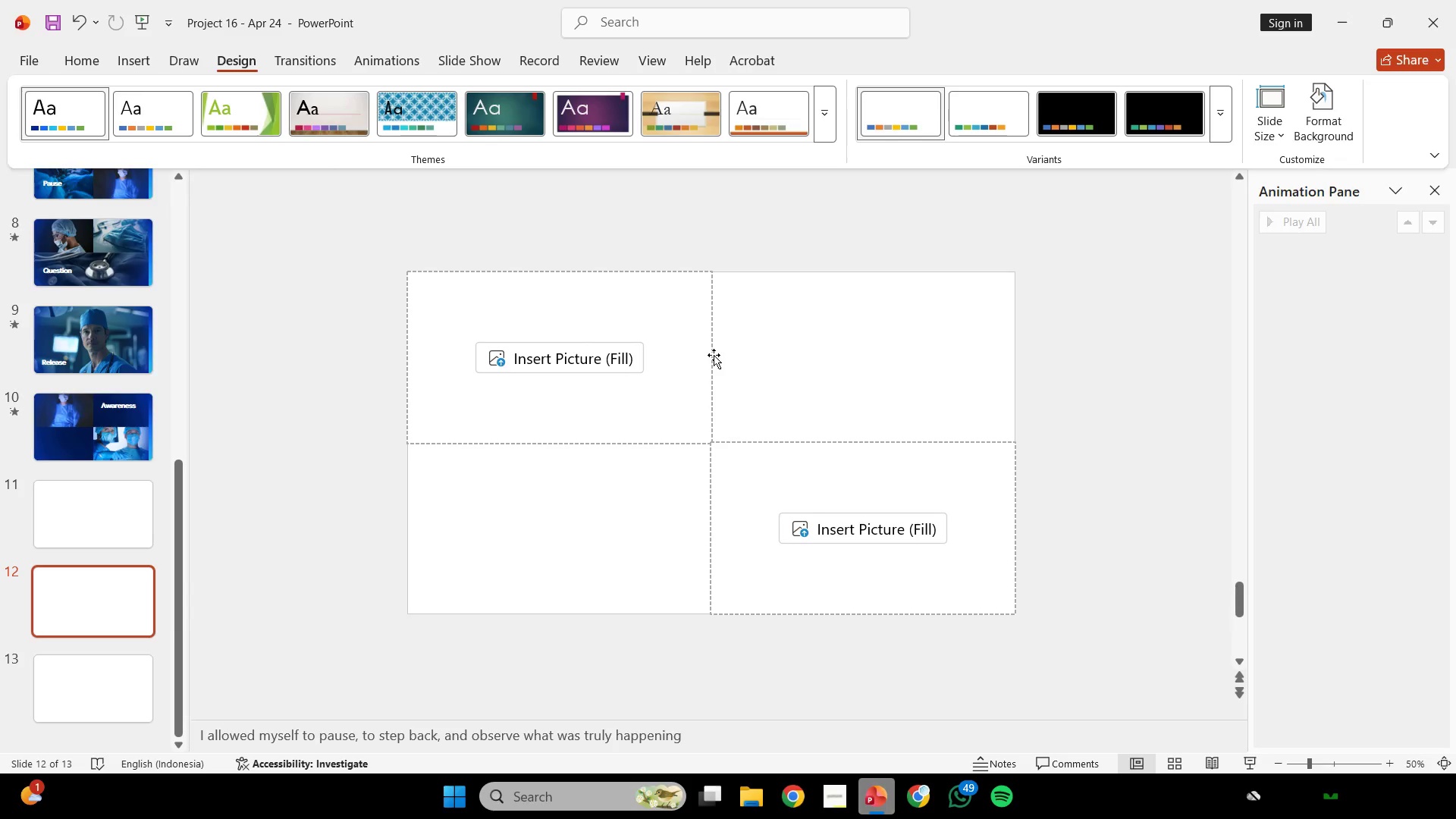 
left_click([714, 355])
 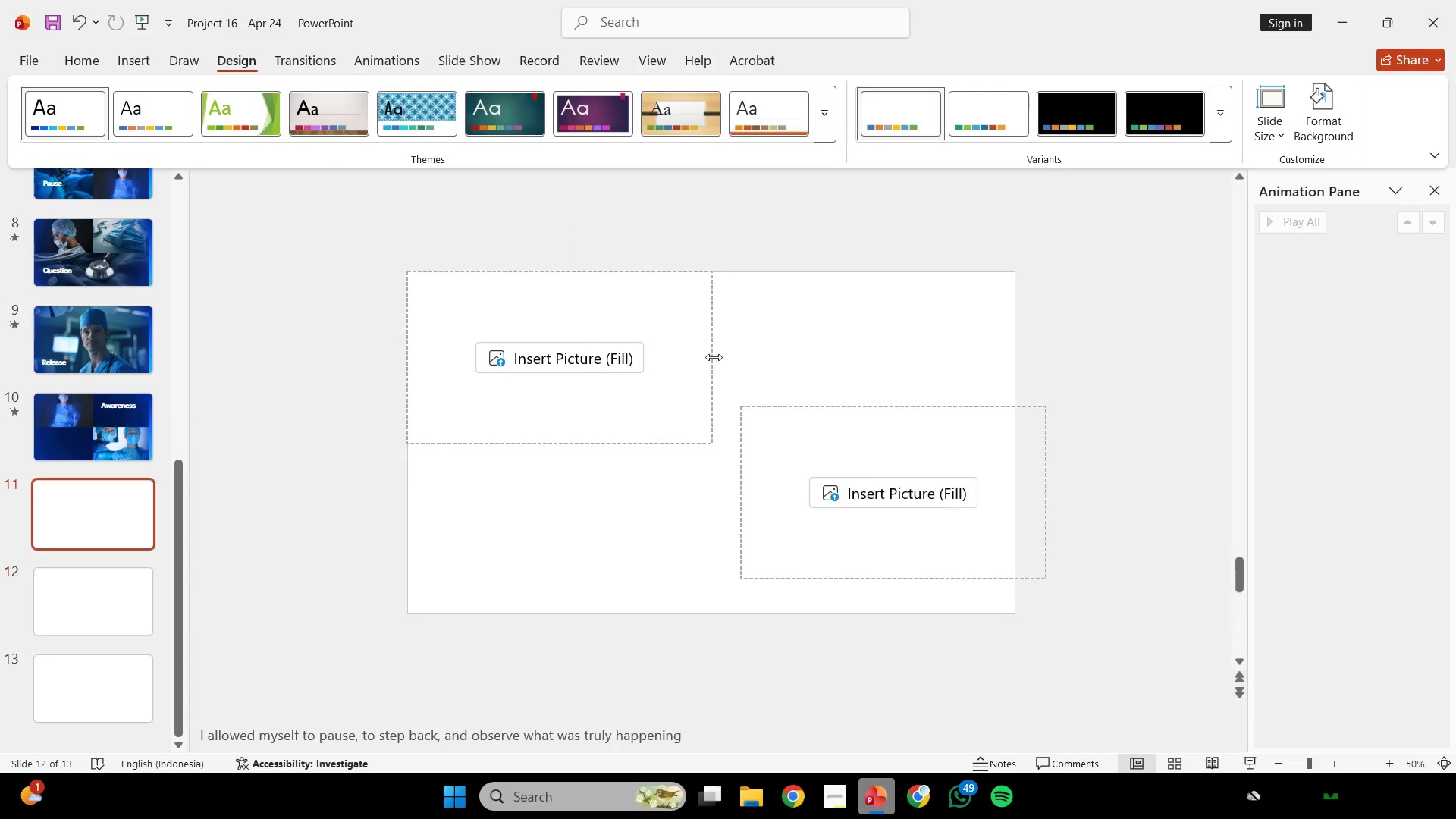 
left_click([715, 381])
 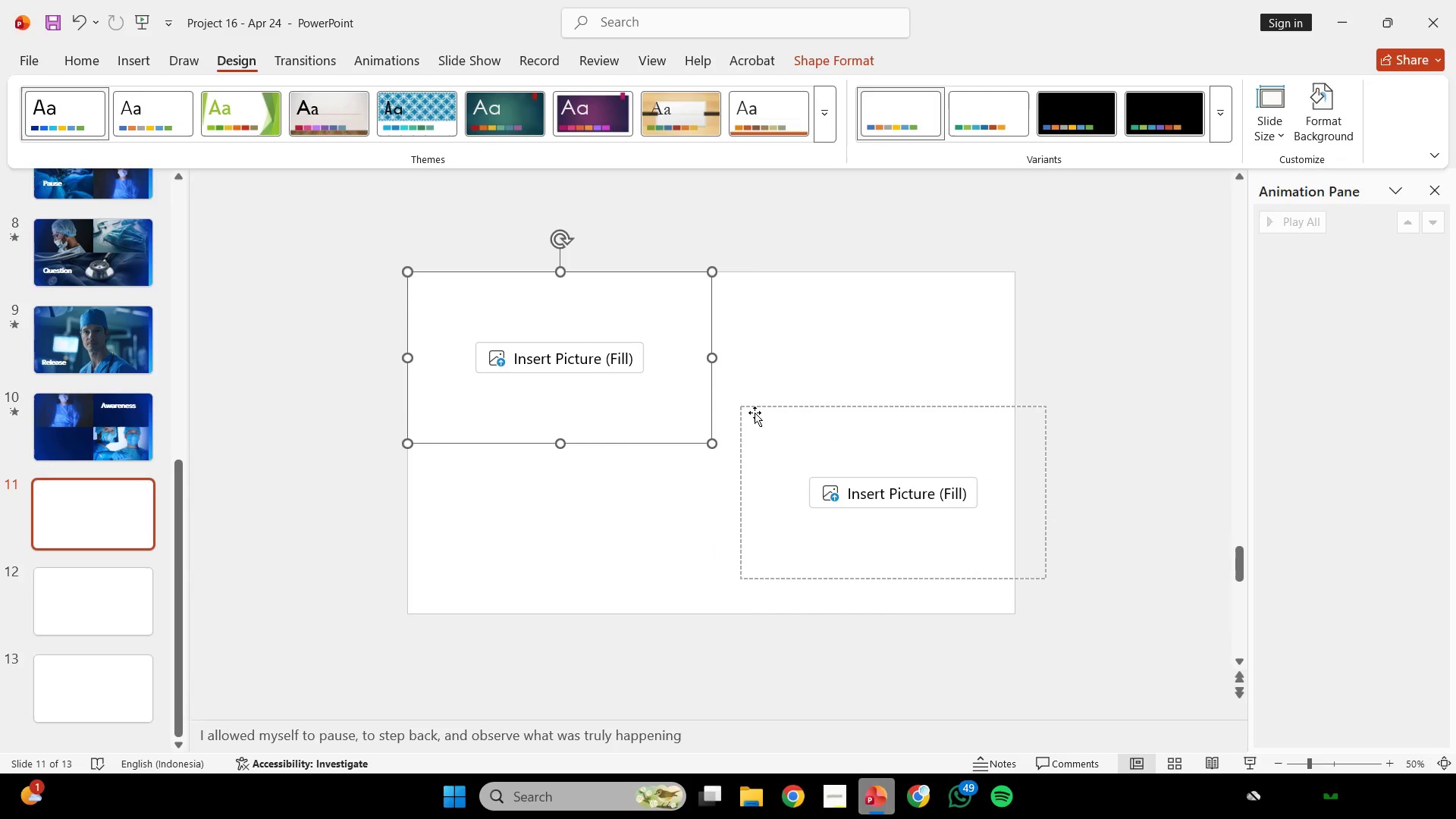 
scroll: coordinate [714, 357], scroll_direction: up, amount: 1.0
 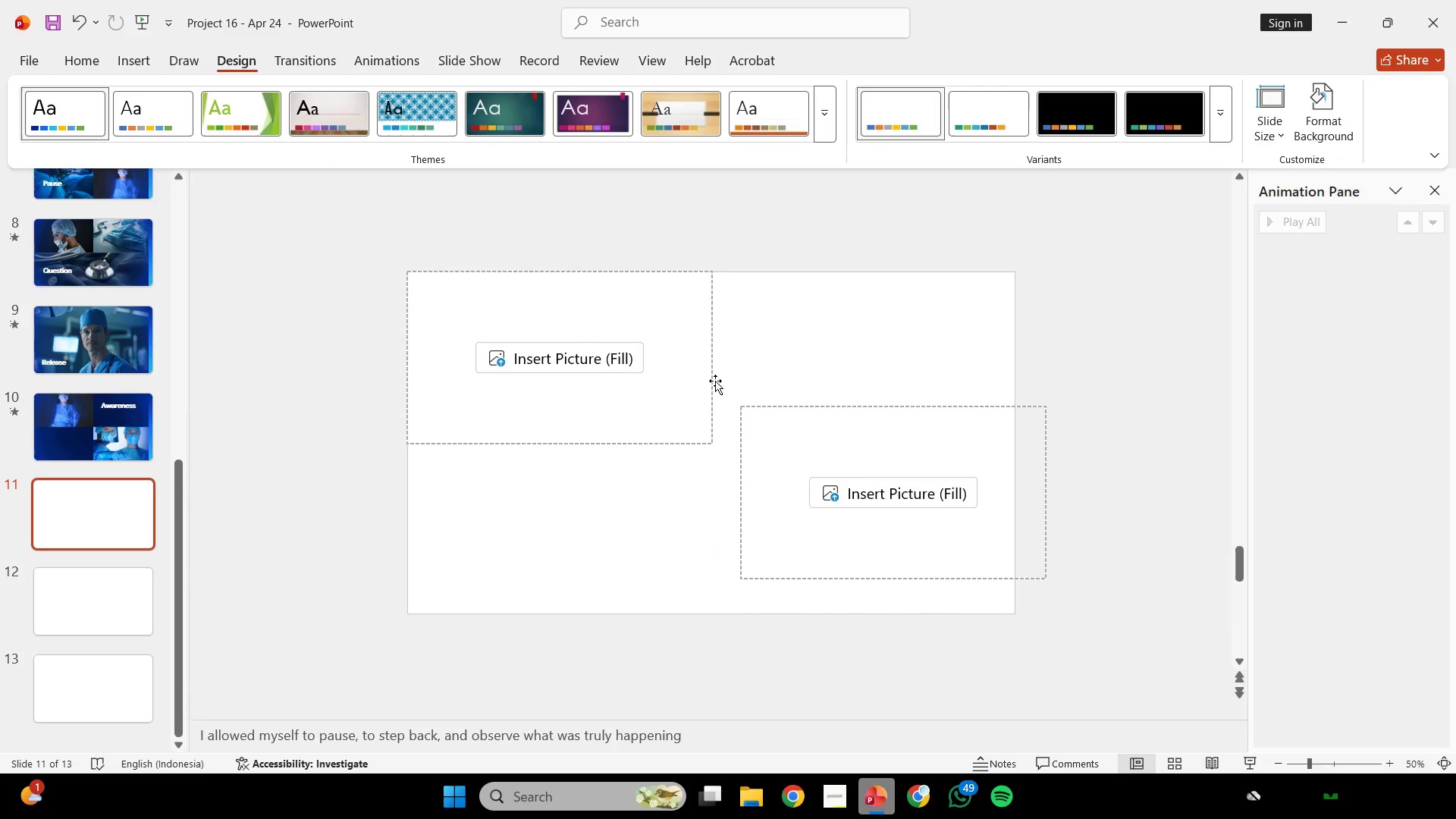 
hold_key(key=ShiftLeft, duration=0.36)
double_click([779, 426])
 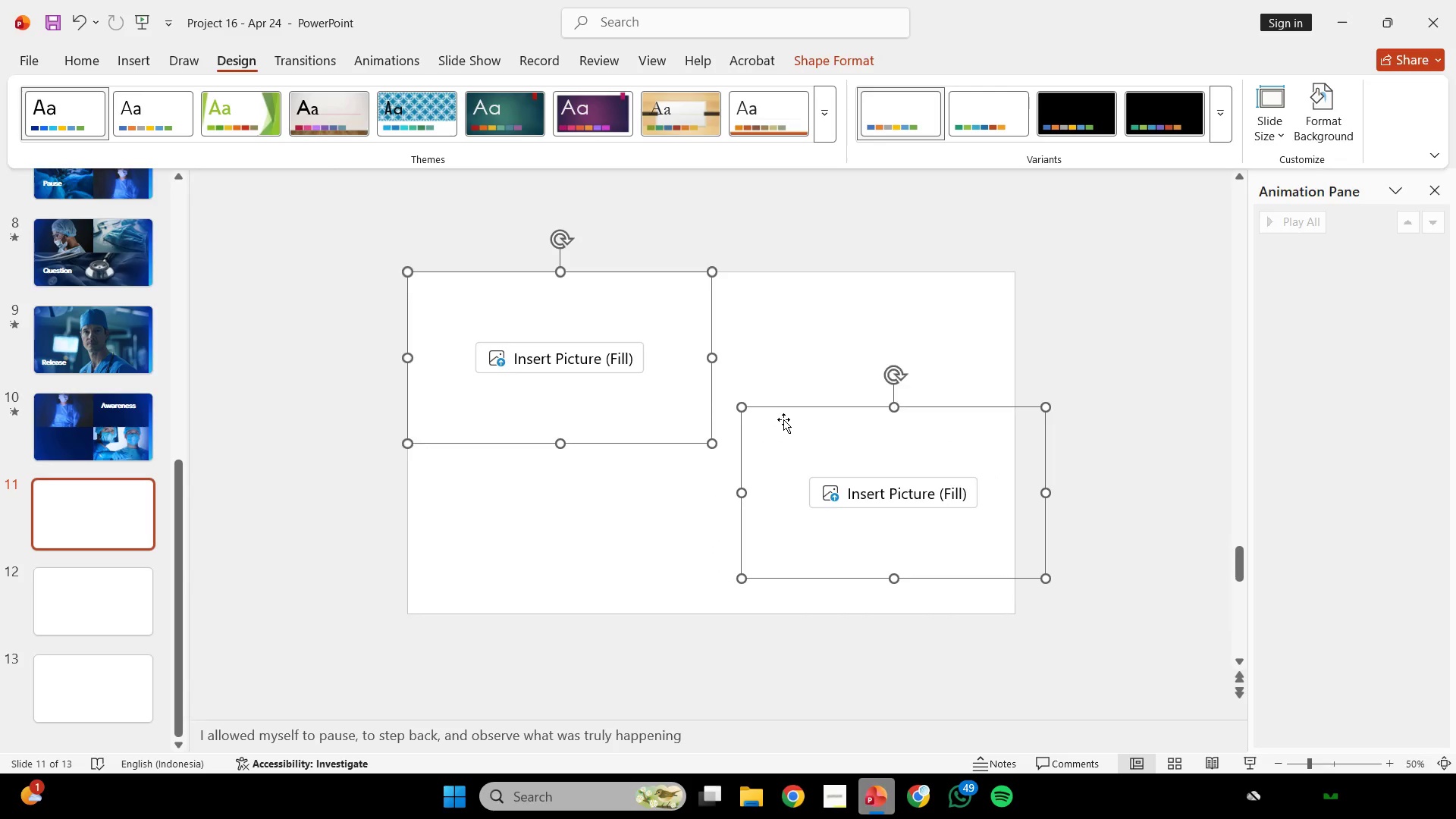 
key(Backspace)
 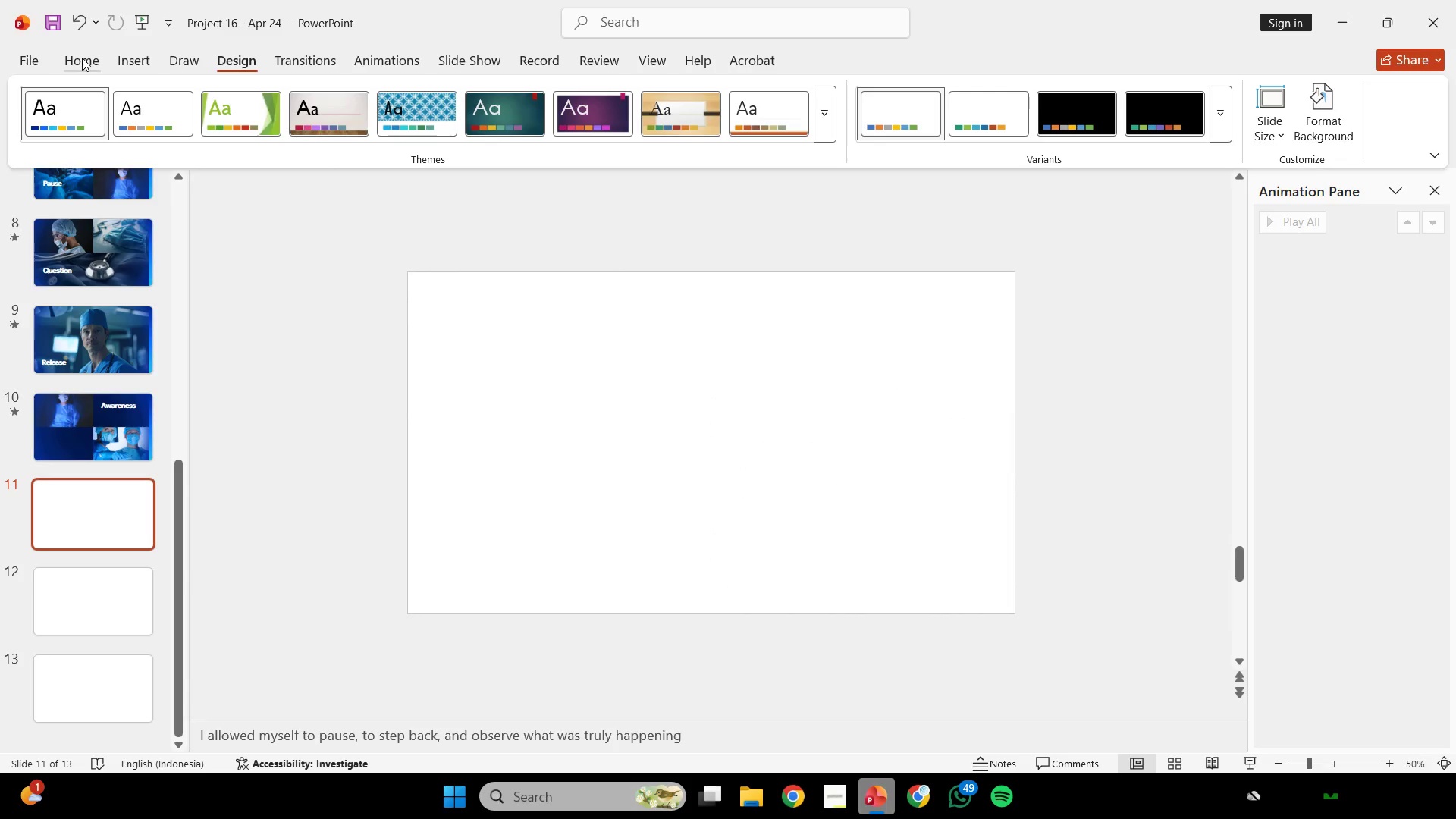 
left_click([82, 58])
 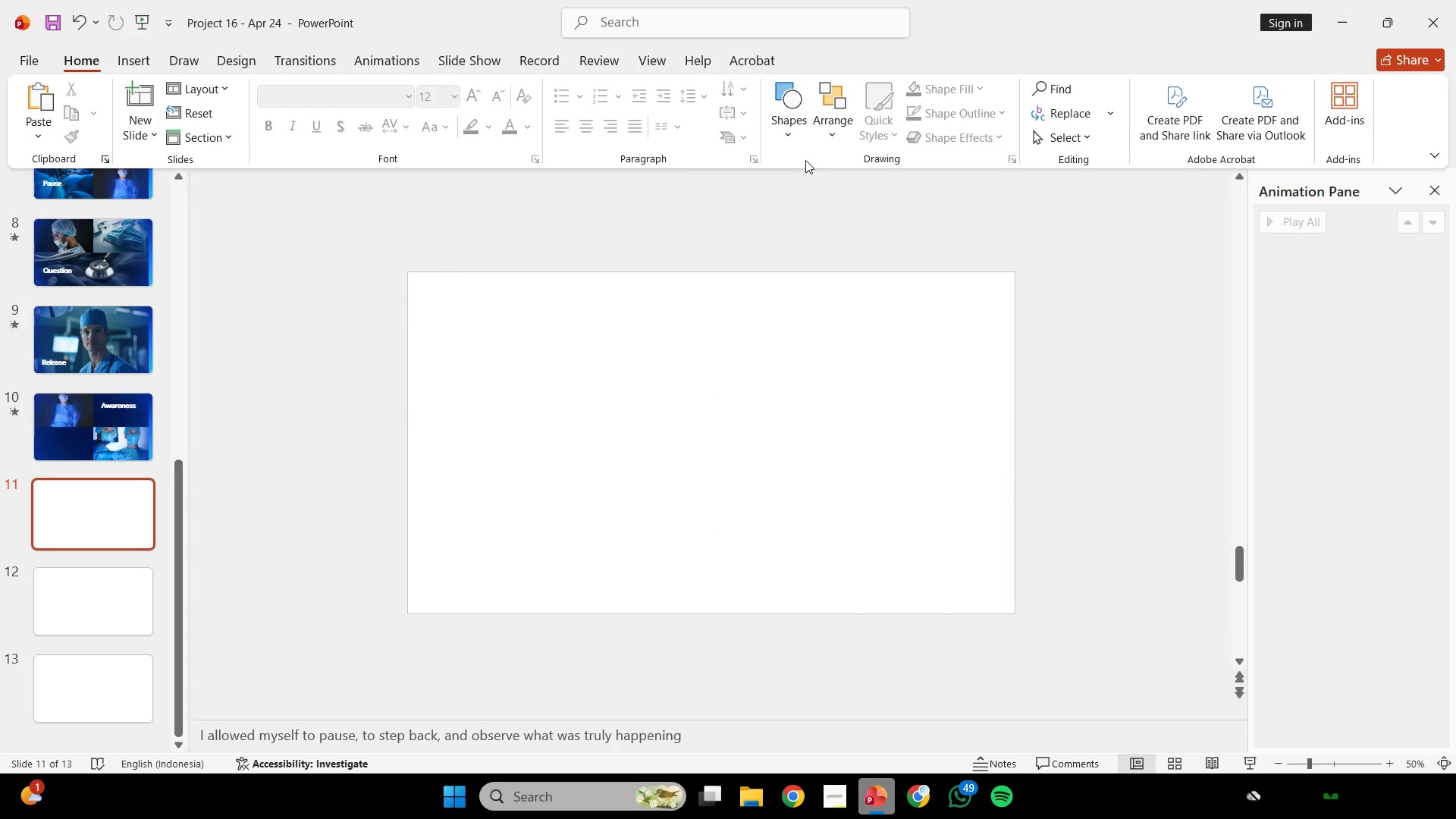 
left_click([795, 140])
 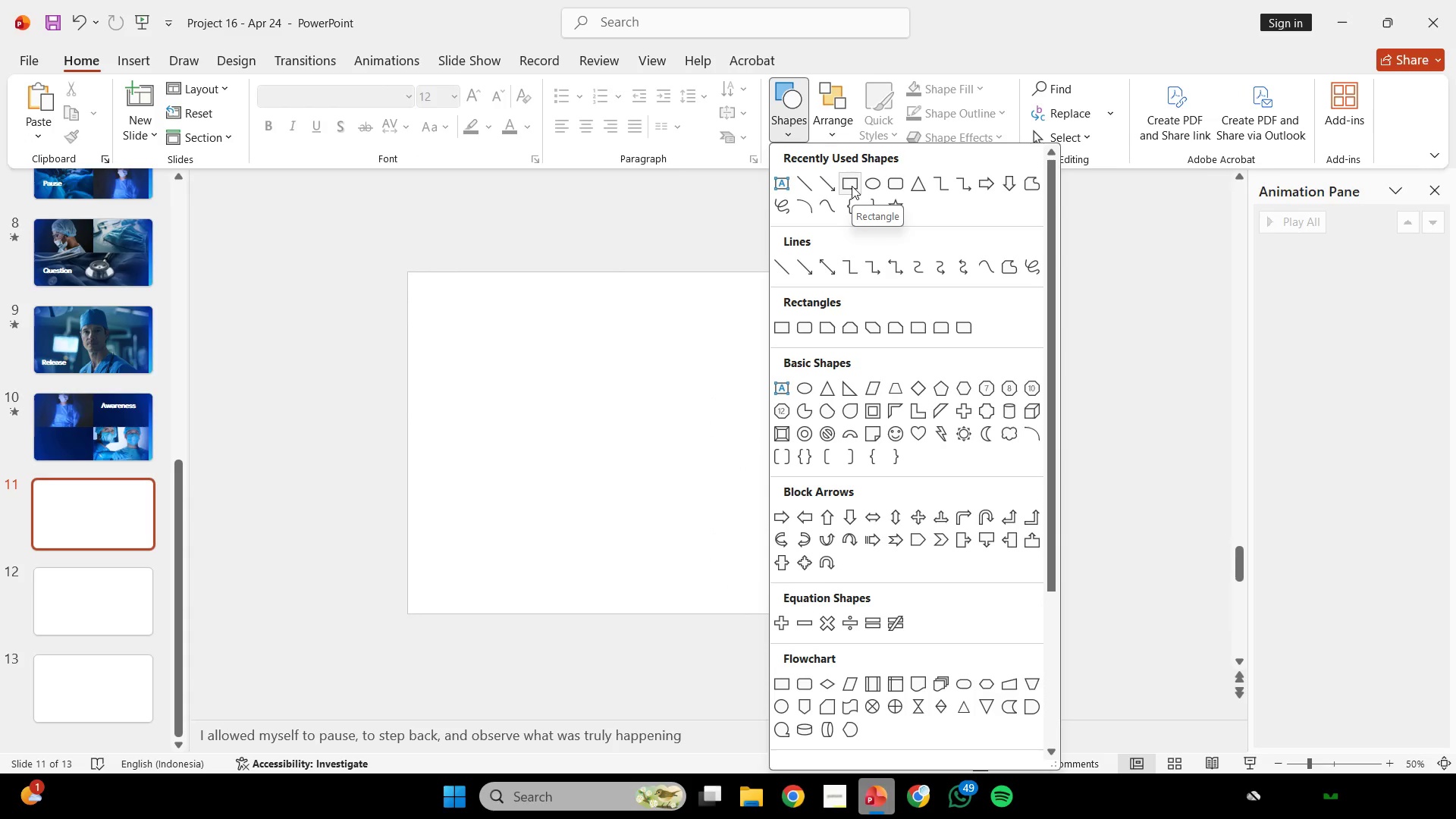 
left_click([852, 186])
 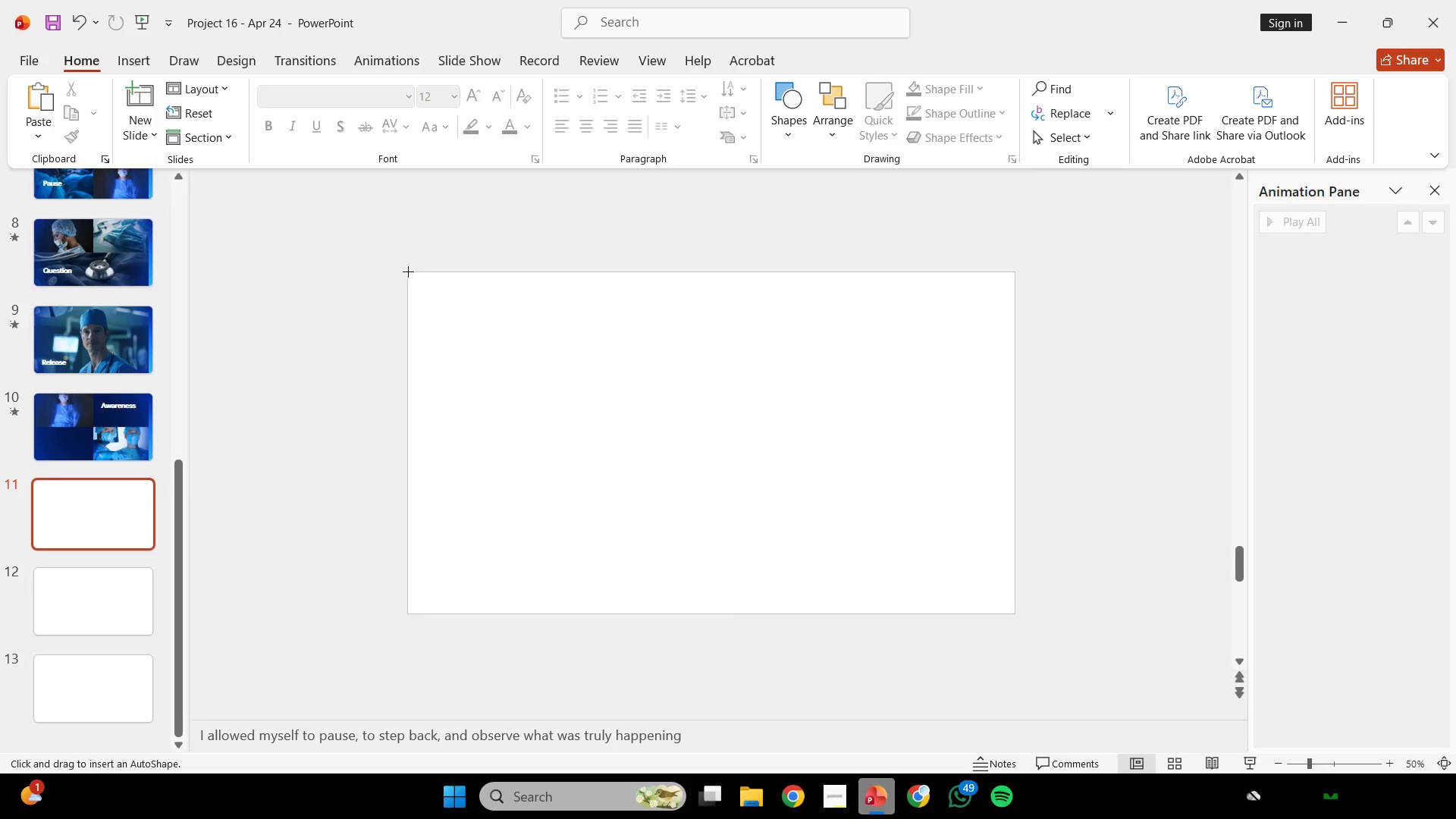 
left_click_drag(start_coordinate=[408, 271], to_coordinate=[712, 443])
 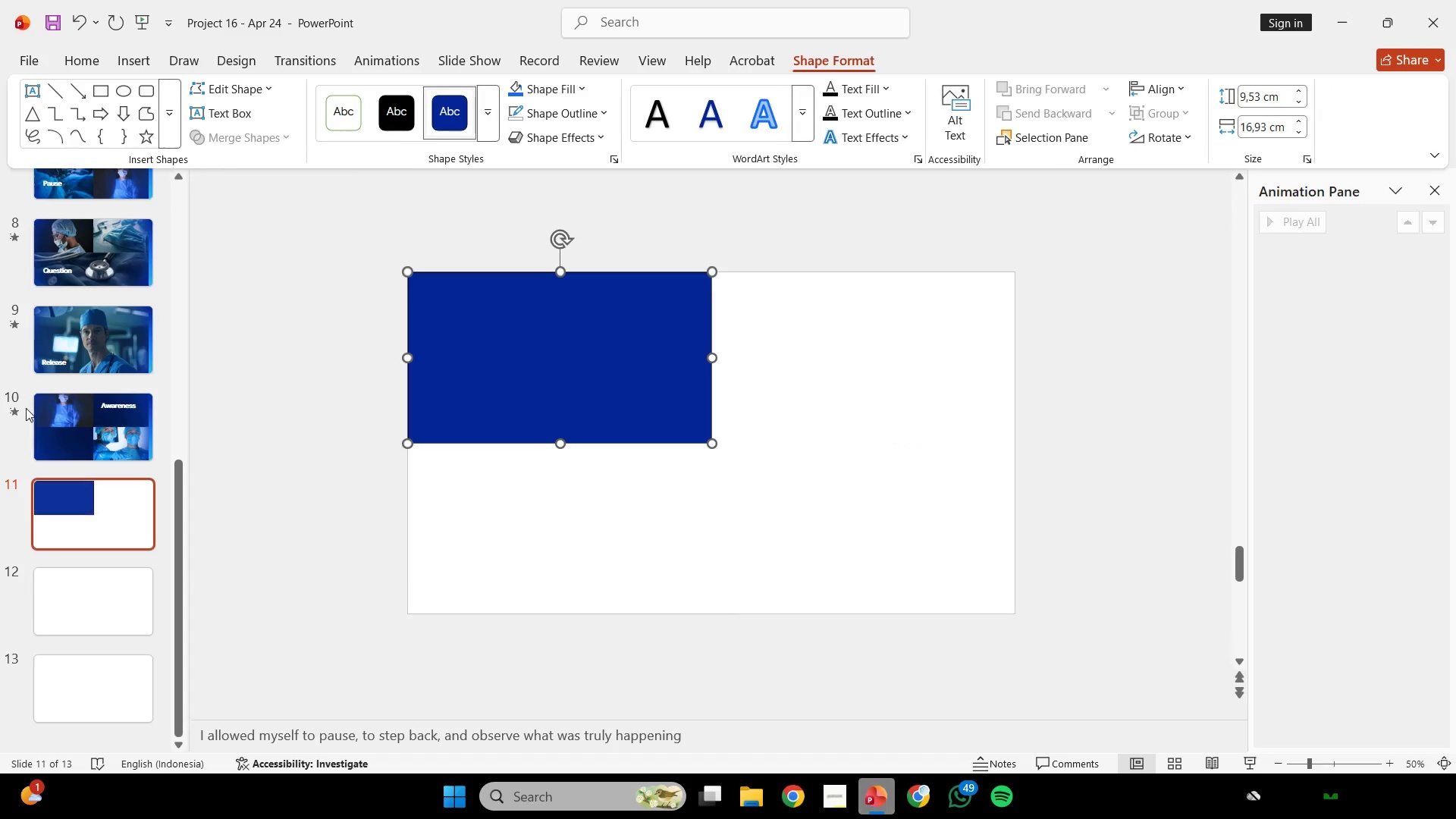 
scroll: coordinate [133, 365], scroll_direction: up, amount: 8.0
 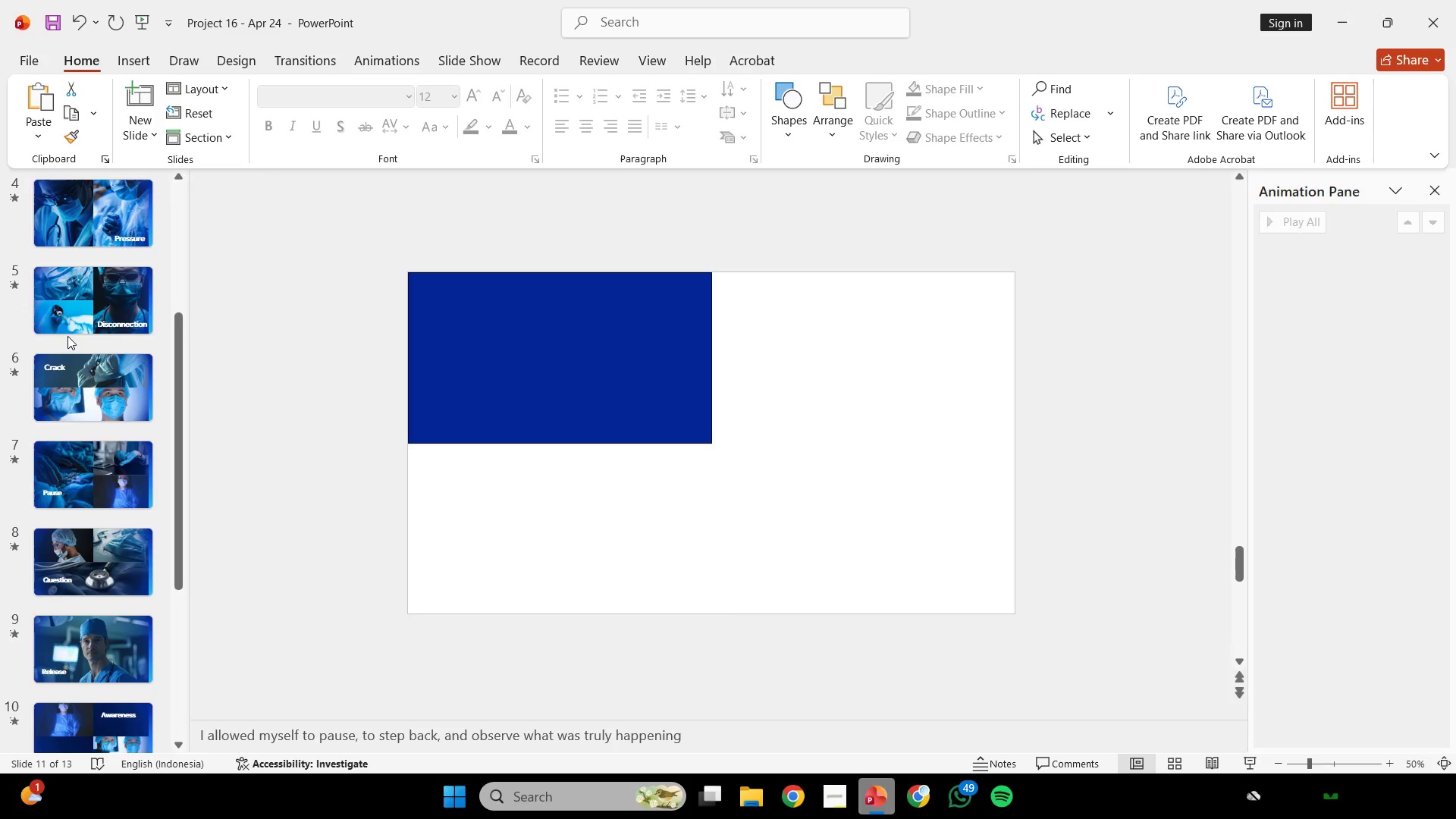 
scroll: coordinate [79, 334], scroll_direction: down, amount: 4.0
 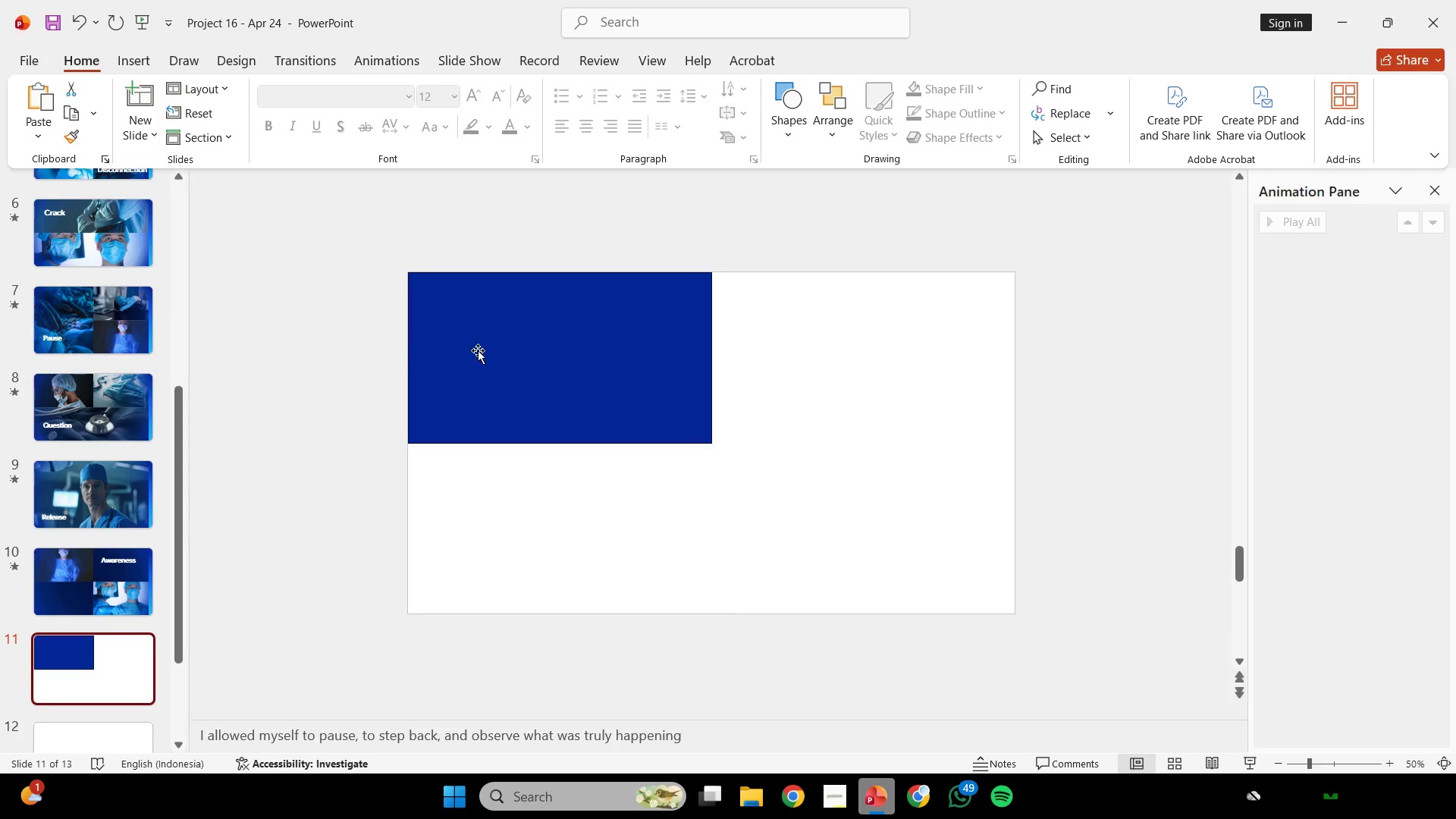 
left_click([533, 351])
 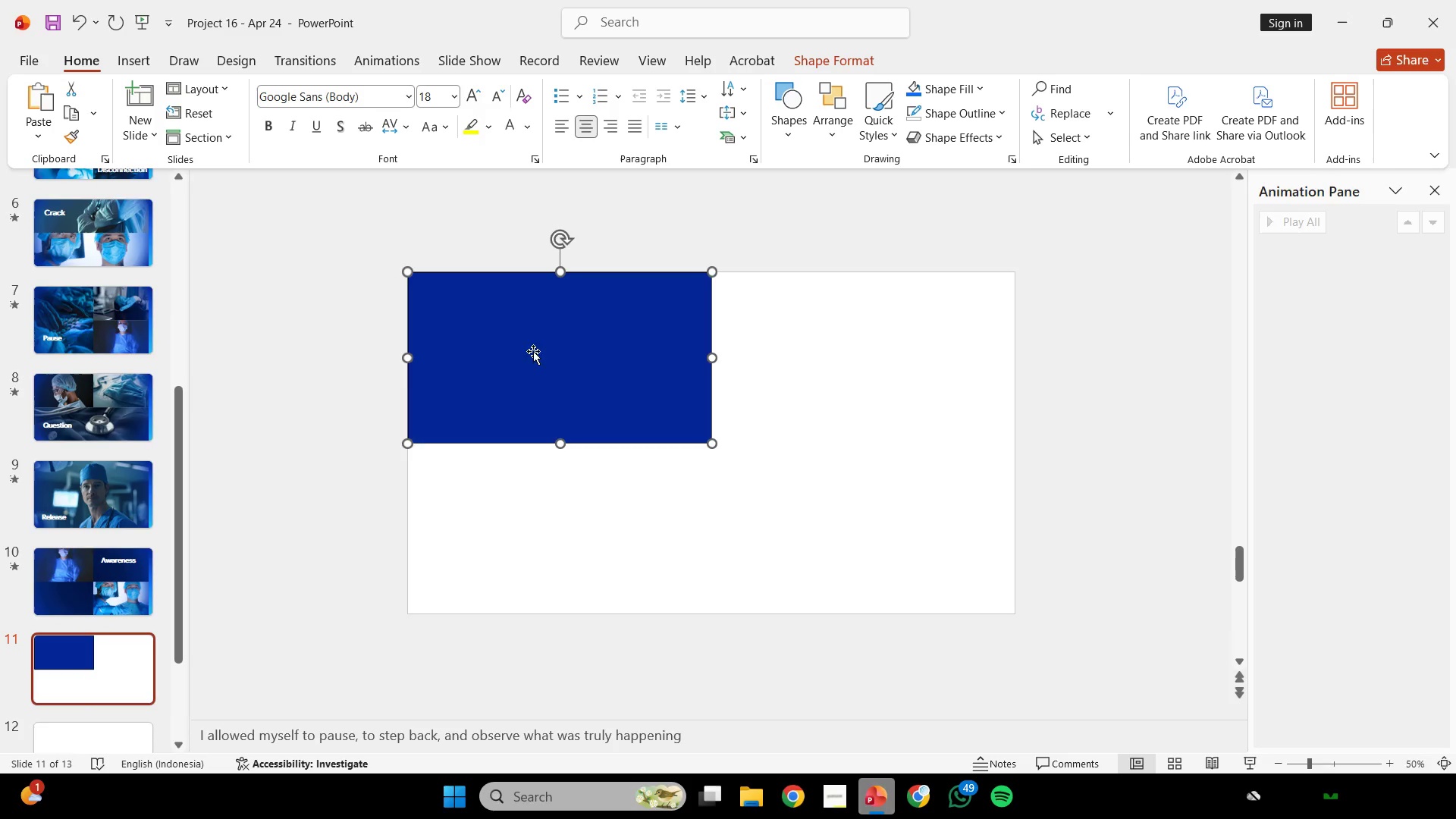 
hold_key(key=ControlLeft, duration=2.61)
hold_key(key=ShiftLeft, duration=2.61)
left_click_drag(start_coordinate=[576, 325], to_coordinate=[594, 497])
 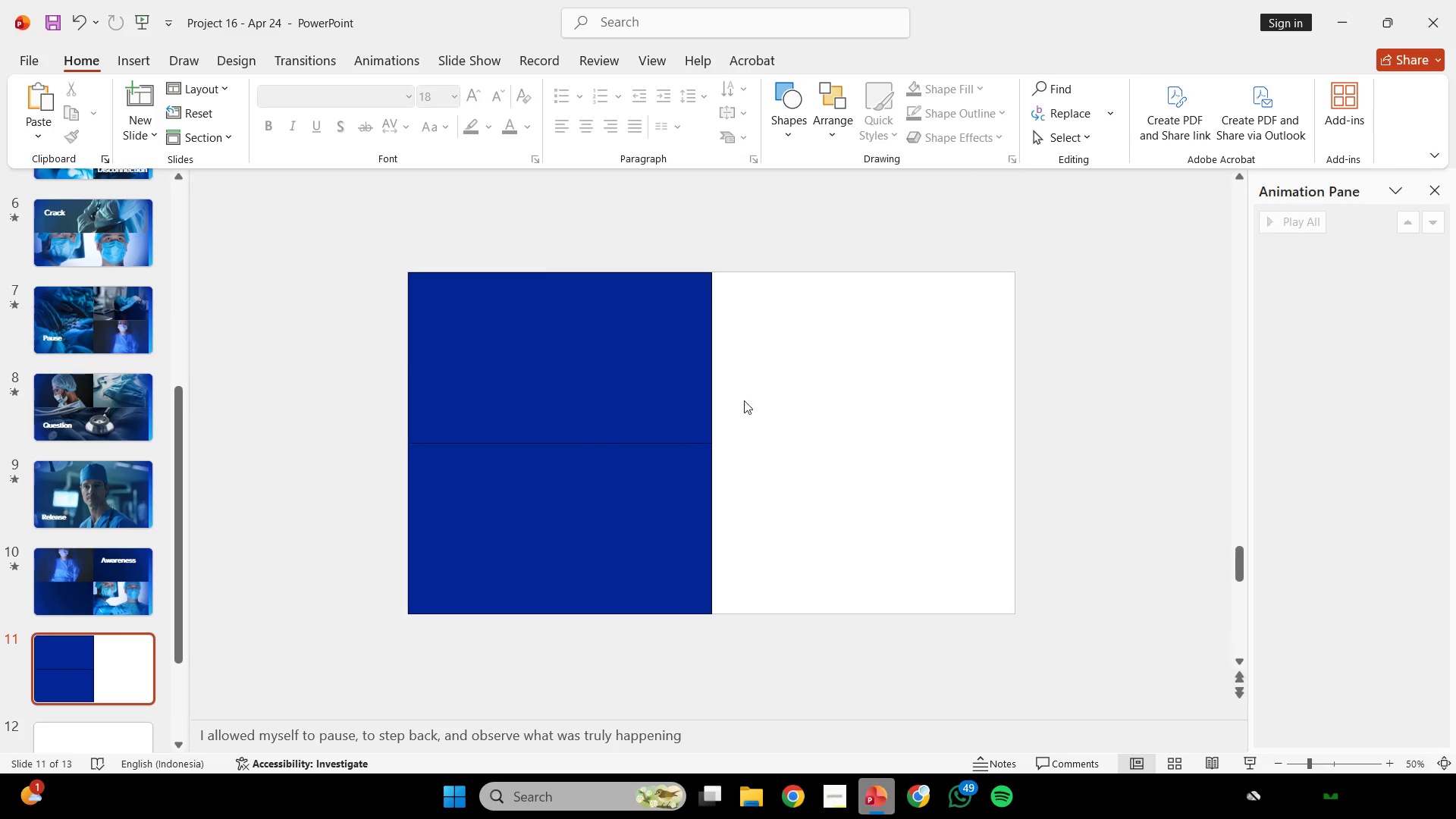 
double_click([632, 395])
 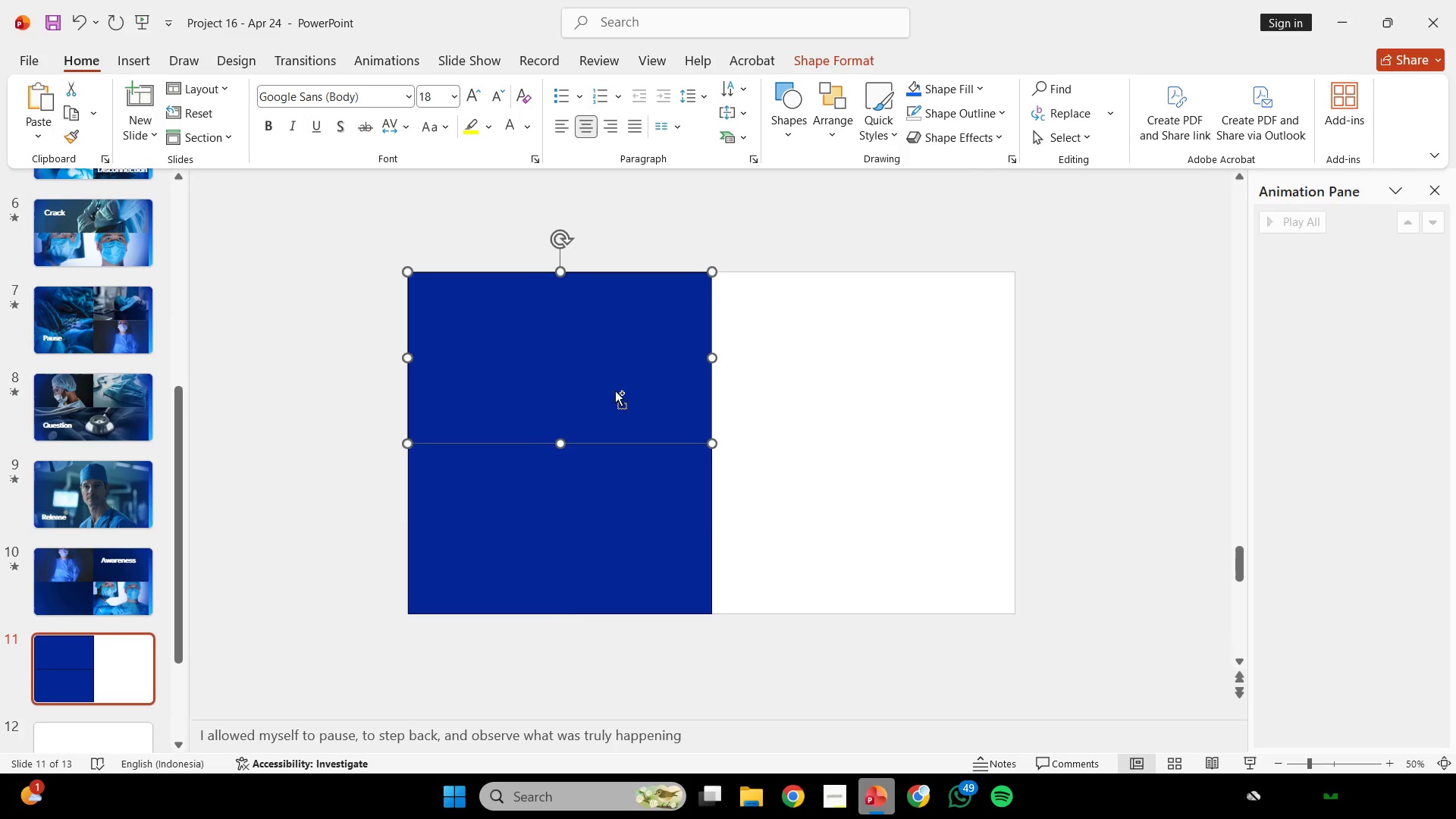 
hold_key(key=ShiftLeft, duration=1.91)
hold_key(key=ControlLeft, duration=1.78)
left_click_drag(start_coordinate=[522, 380], to_coordinate=[824, 398])
 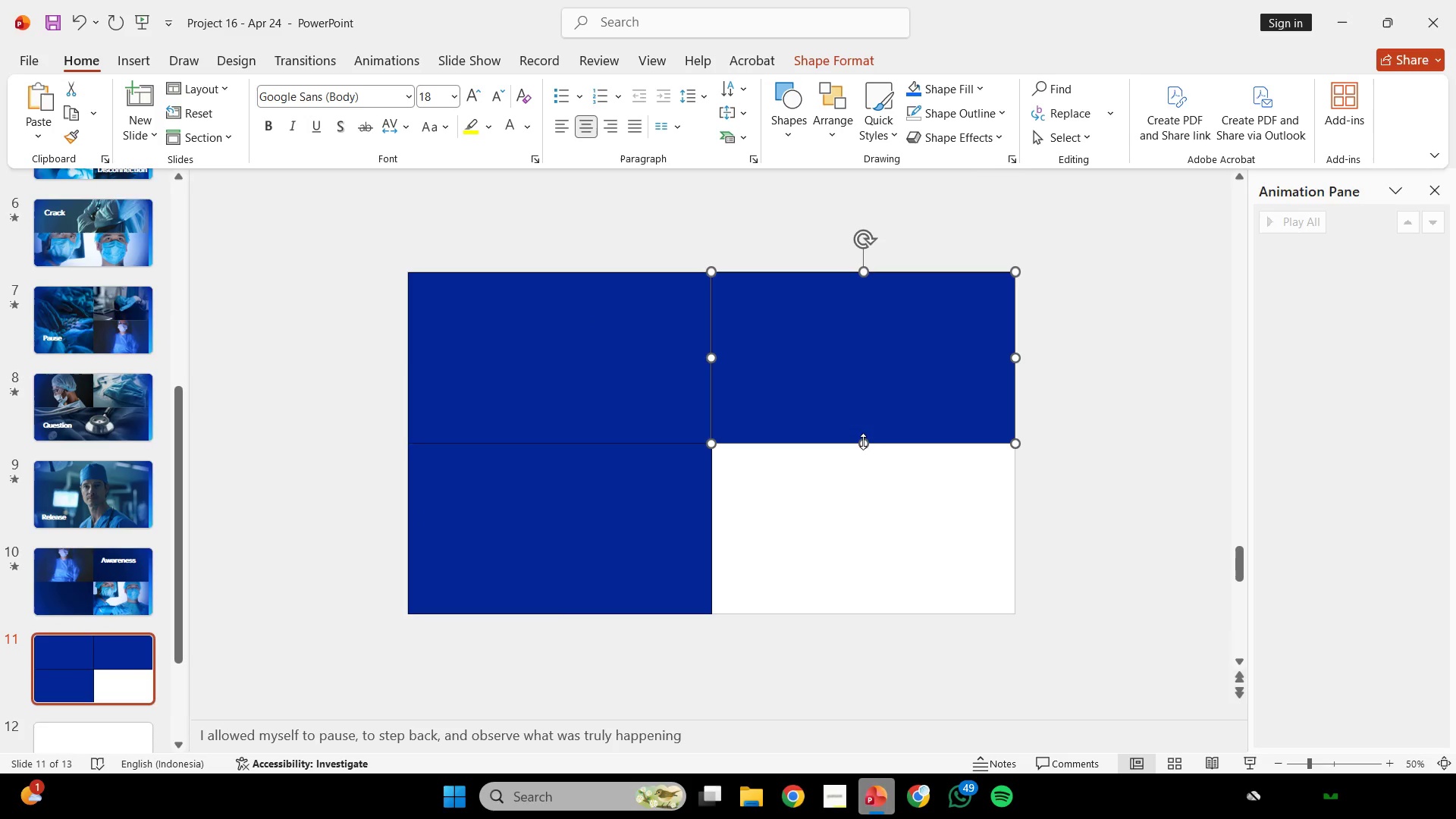 
left_click_drag(start_coordinate=[863, 441], to_coordinate=[838, 610])
 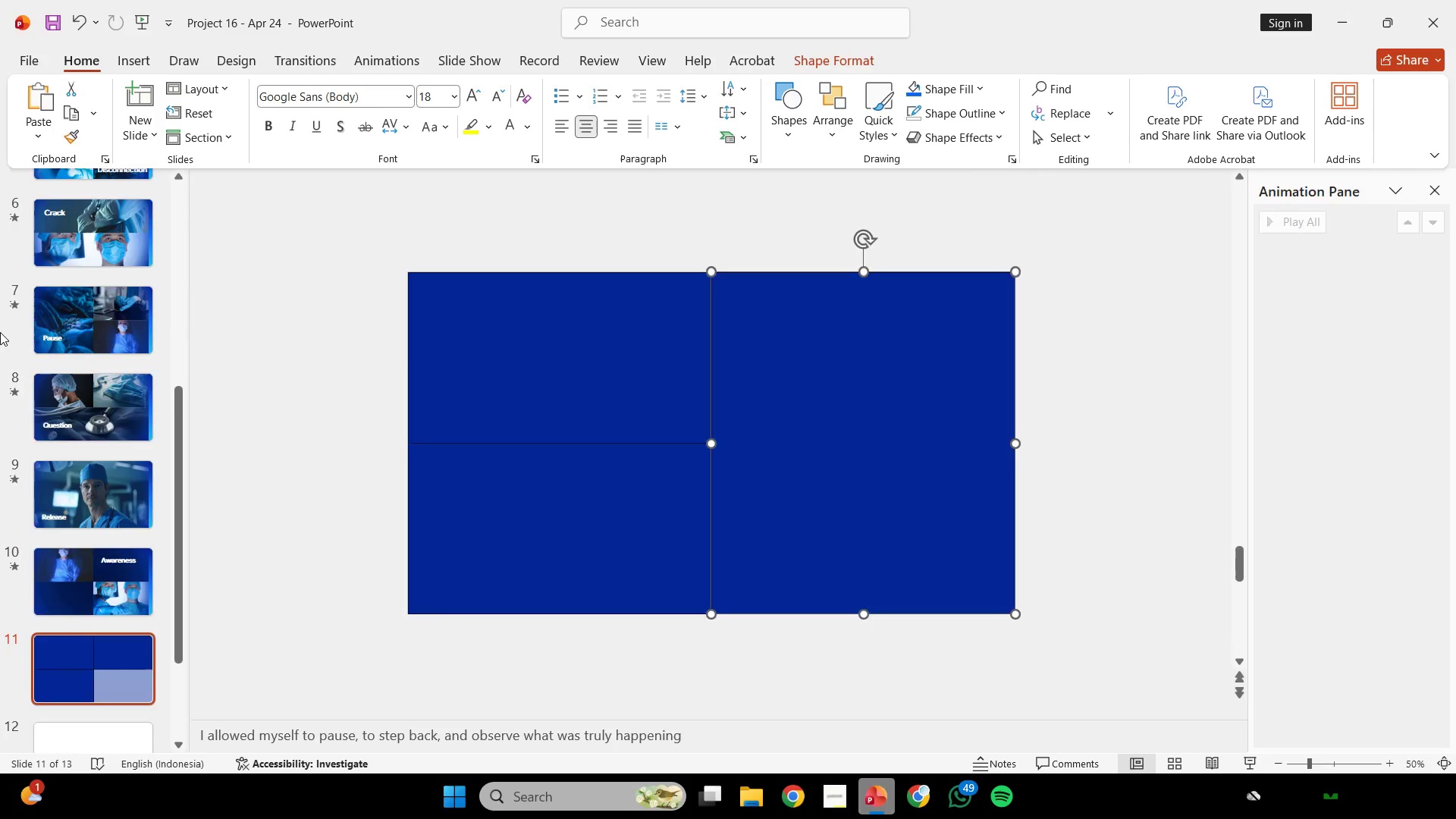 
scroll: coordinate [7, 310], scroll_direction: up, amount: 4.0
 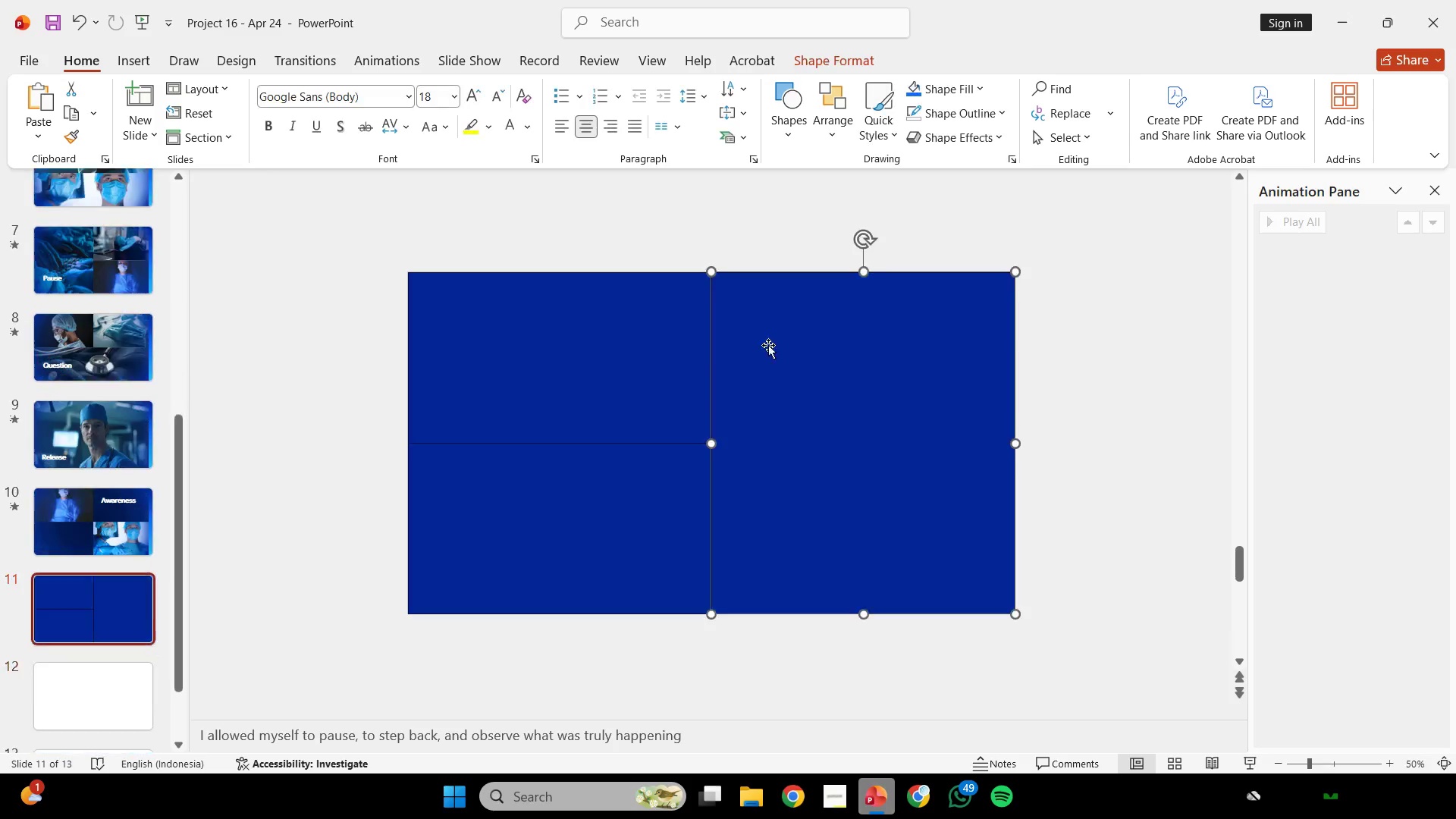 
double_click([592, 344])
 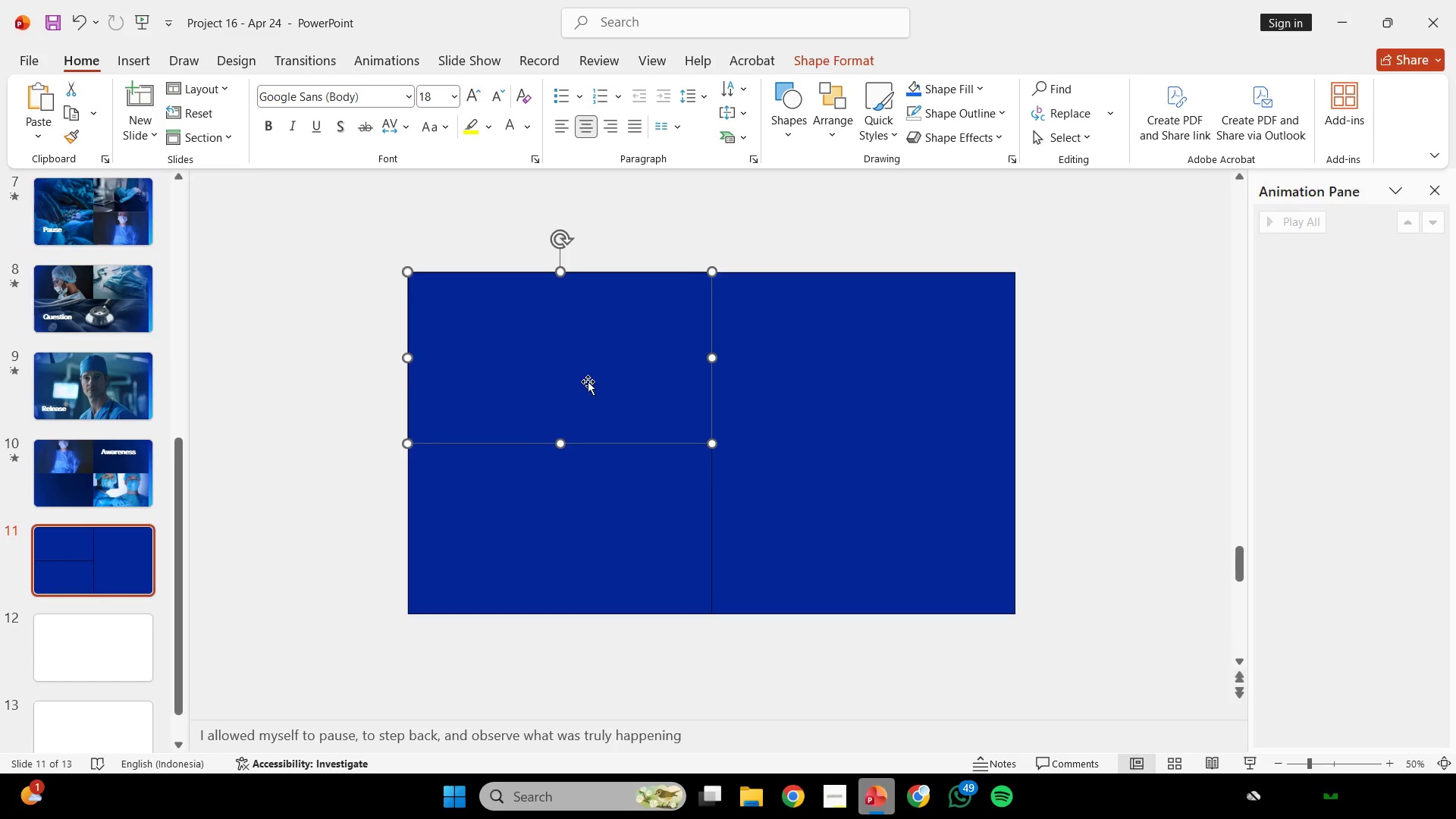 
hold_key(key=ShiftLeft, duration=0.78)
left_click_drag(start_coordinate=[610, 532], to_coordinate=[841, 538])
 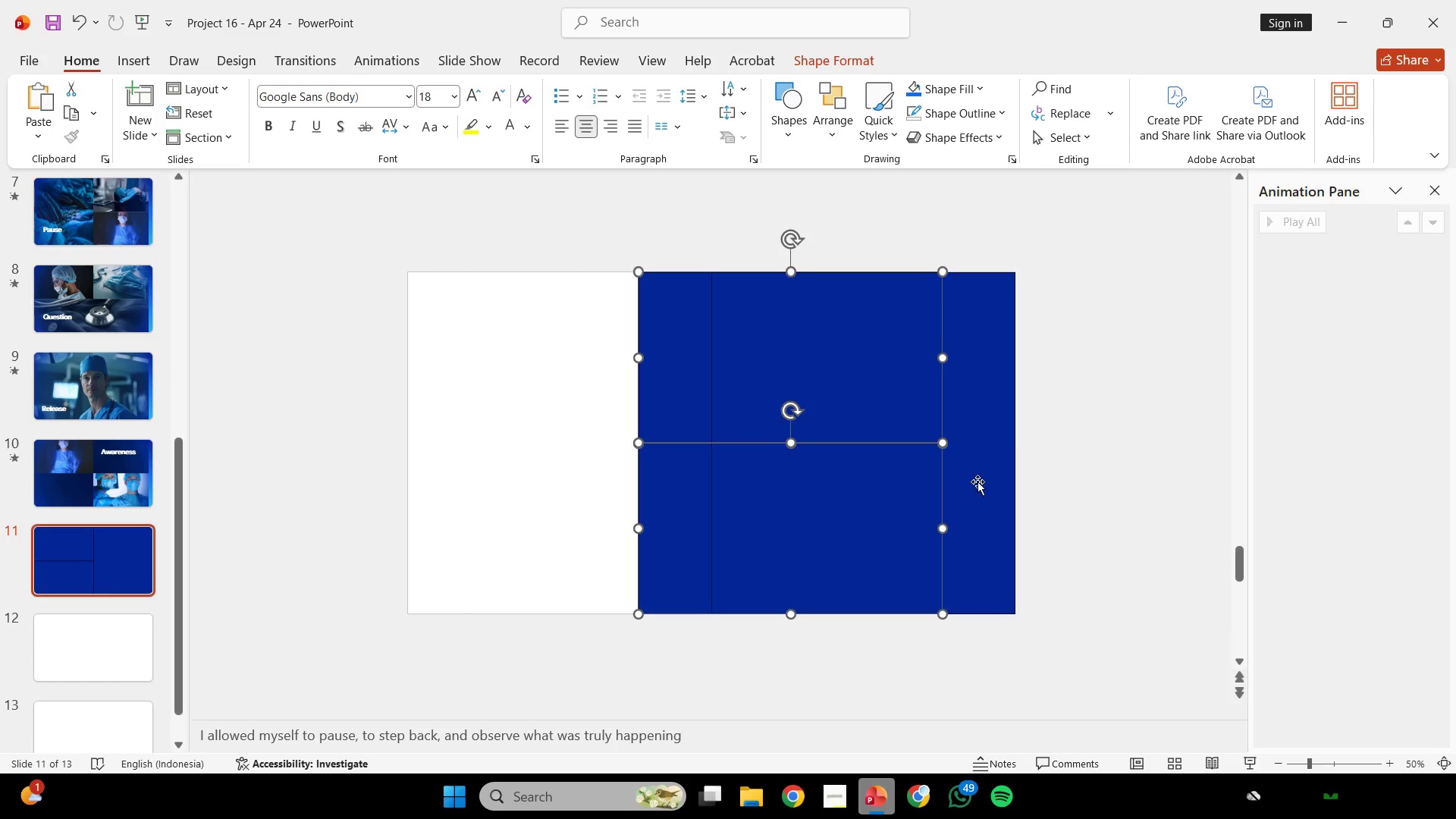 
left_click([983, 479])
 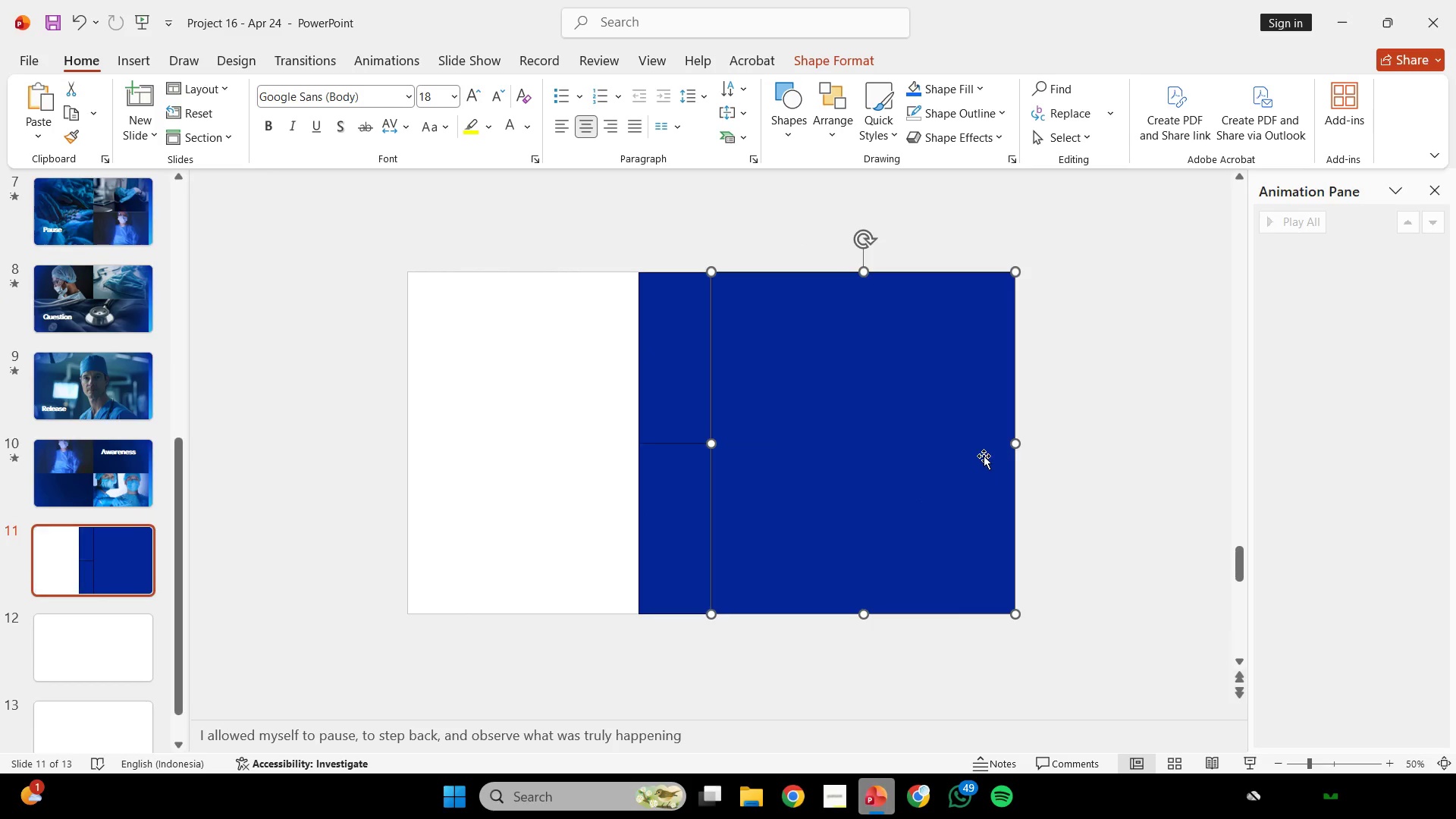 
hold_key(key=ShiftLeft, duration=1.88)
left_click_drag(start_coordinate=[983, 433], to_coordinate=[679, 464])
 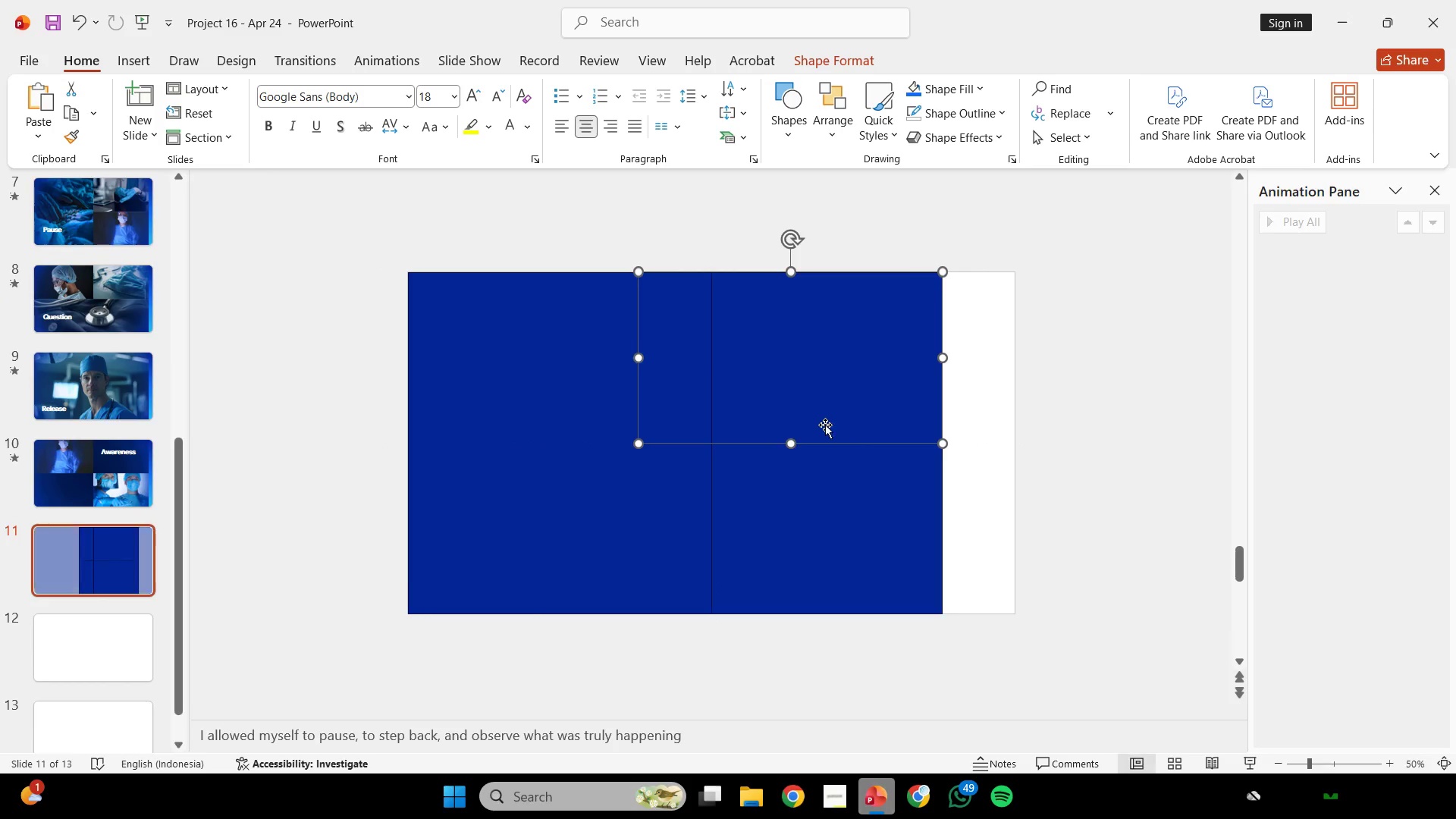 
hold_key(key=ShiftLeft, duration=3.02)
left_click_drag(start_coordinate=[795, 529], to_coordinate=[864, 527])
 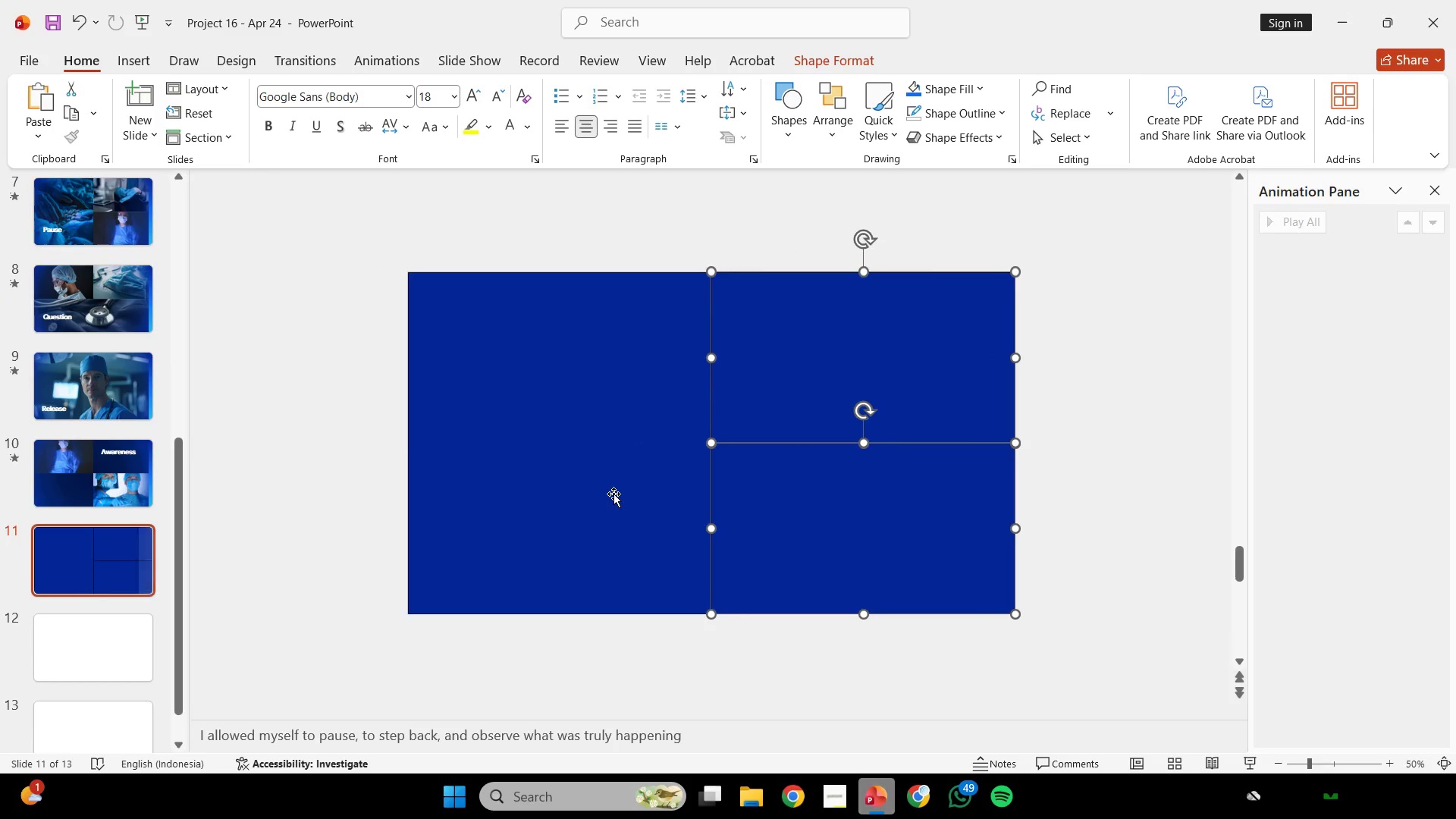 
left_click([613, 494])
 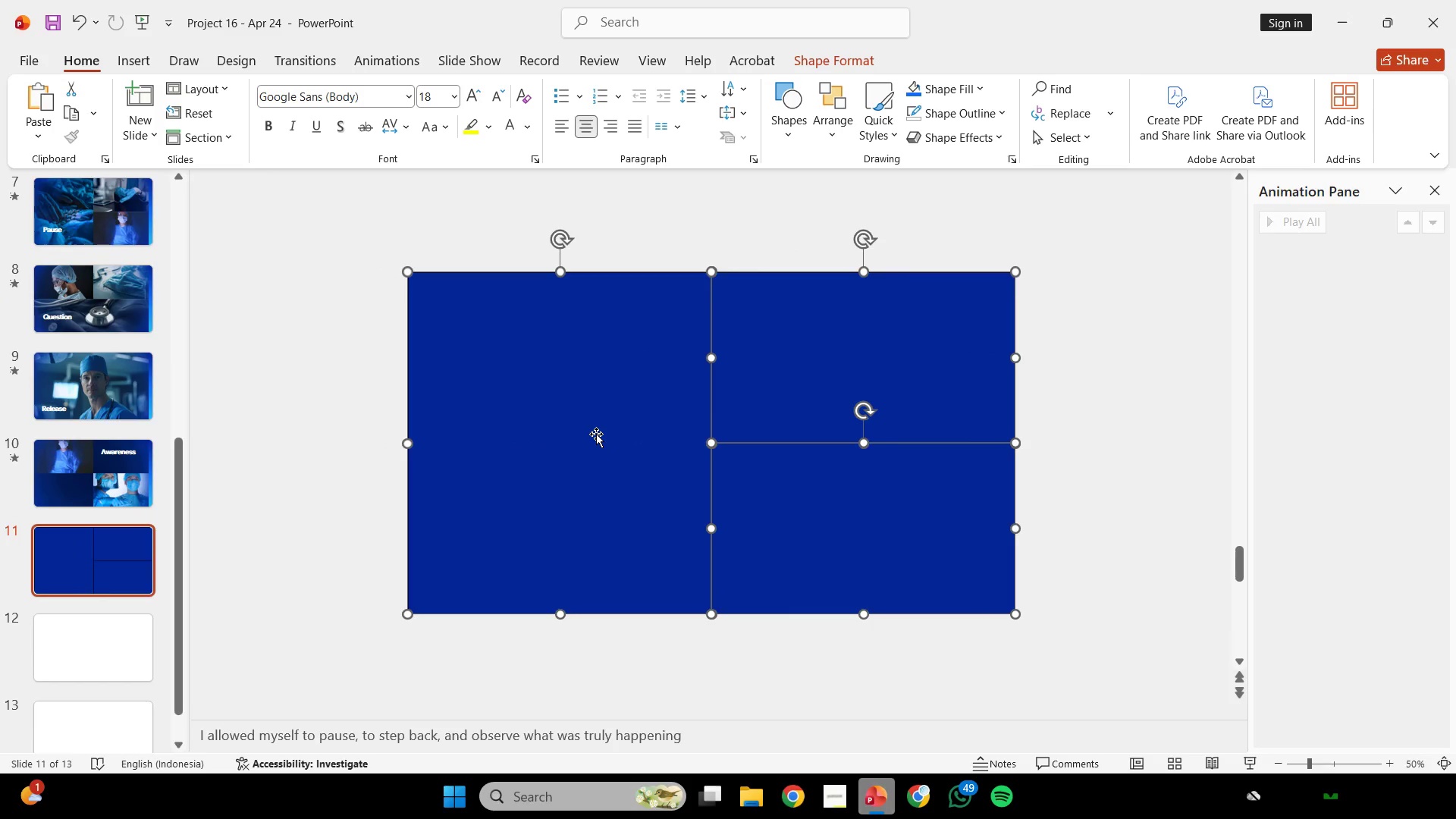 
left_click([848, 58])
 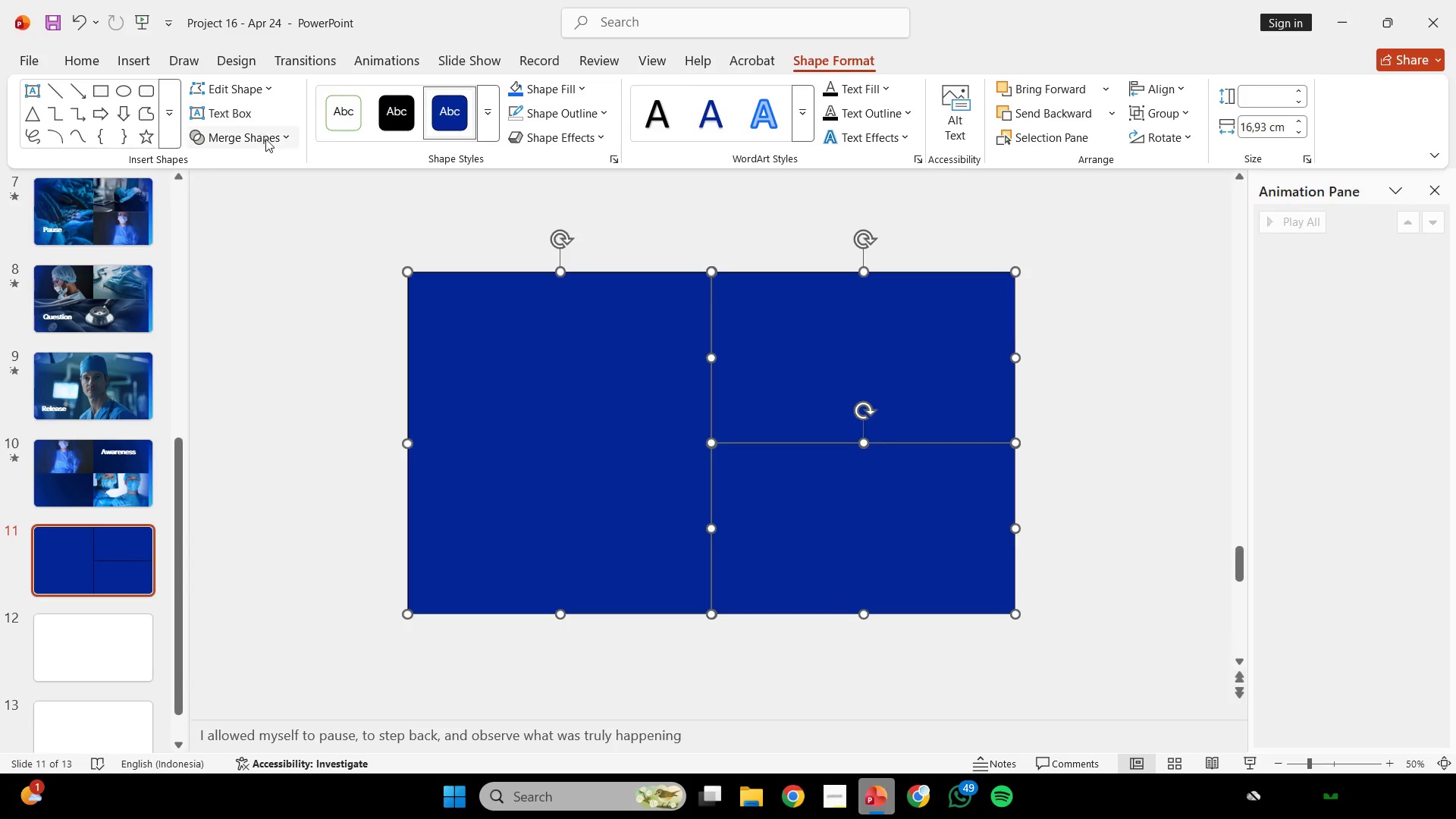 
left_click([265, 139])
 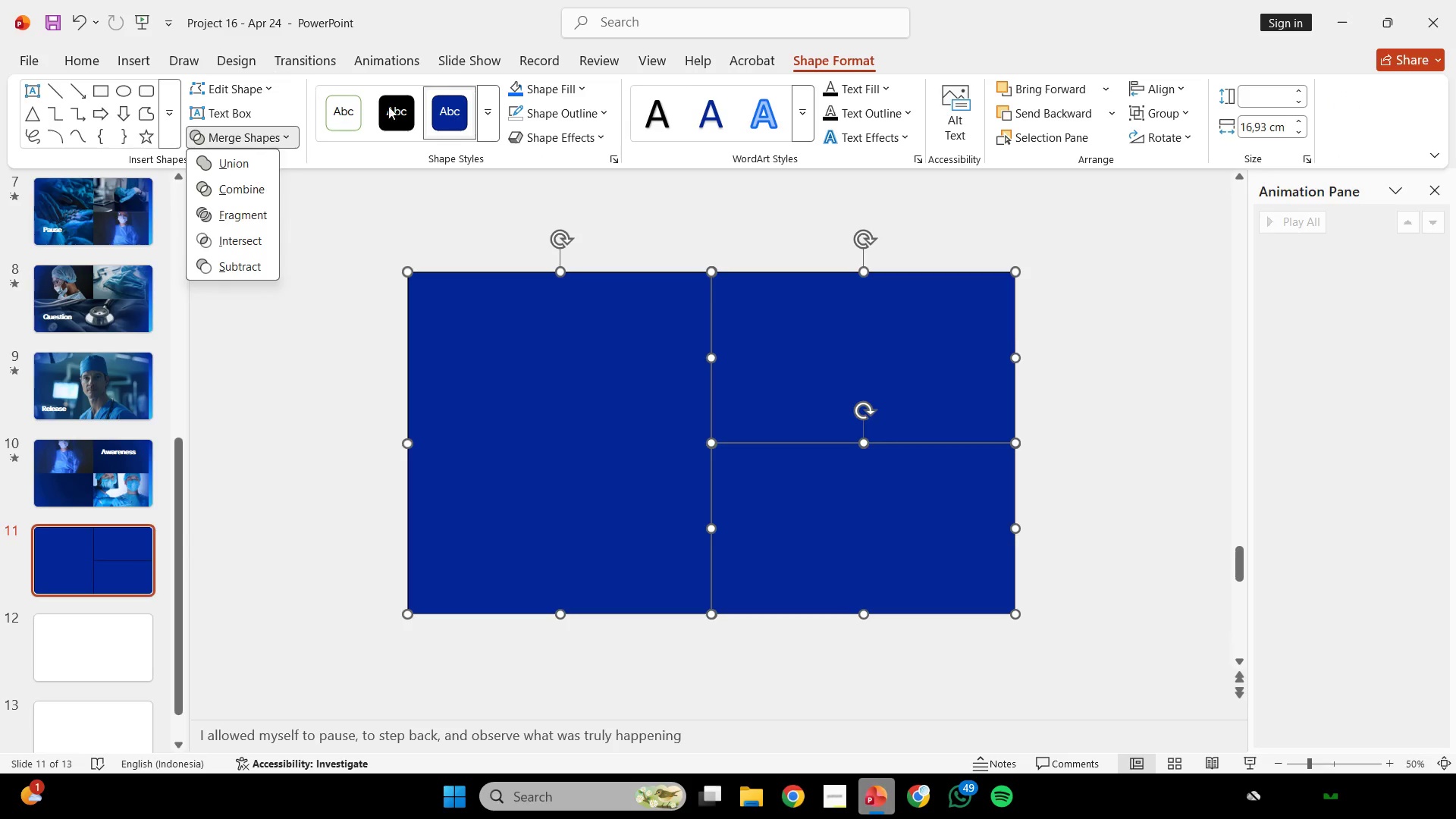 
left_click([557, 115])
 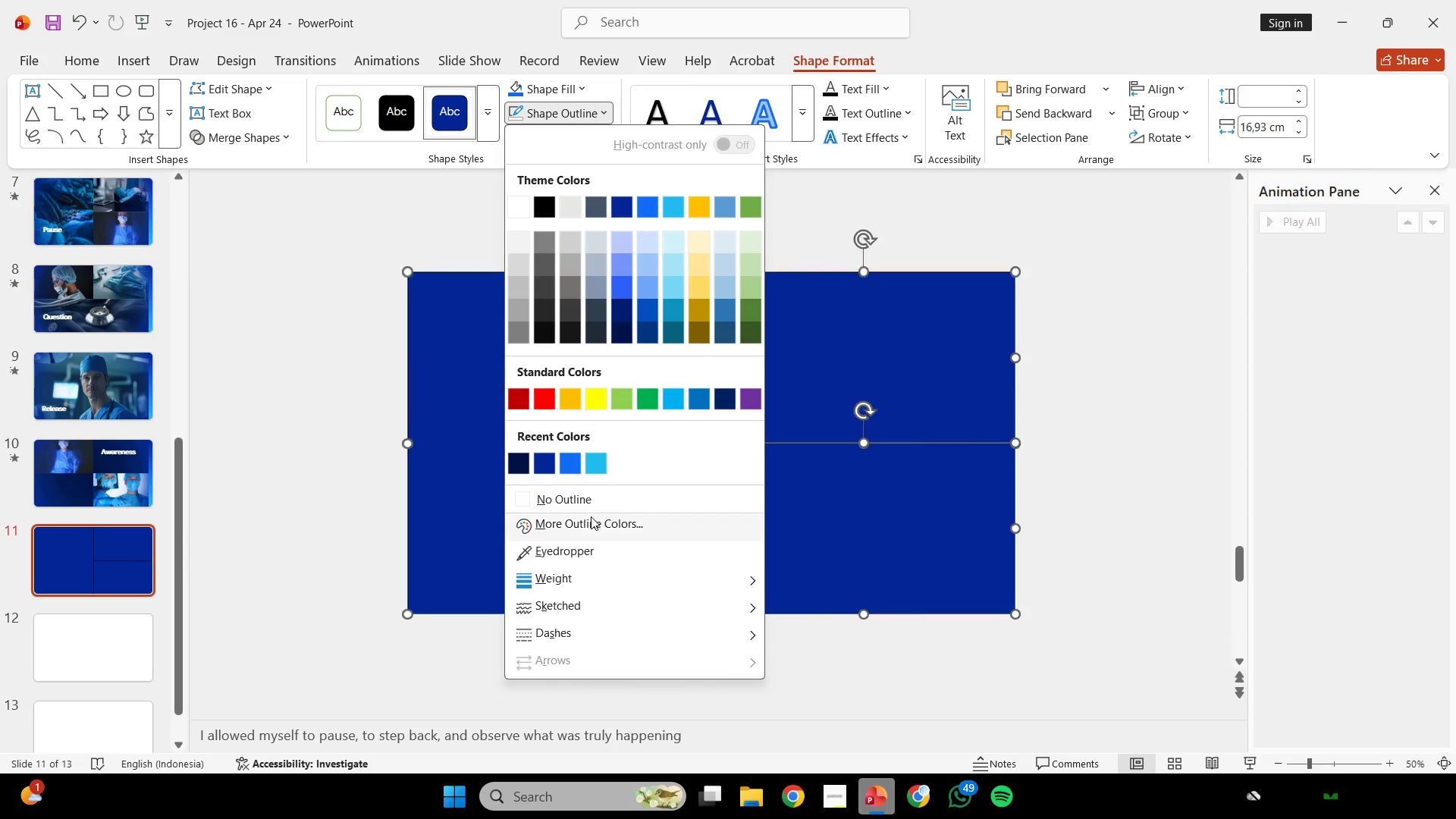 
left_click([592, 500])
 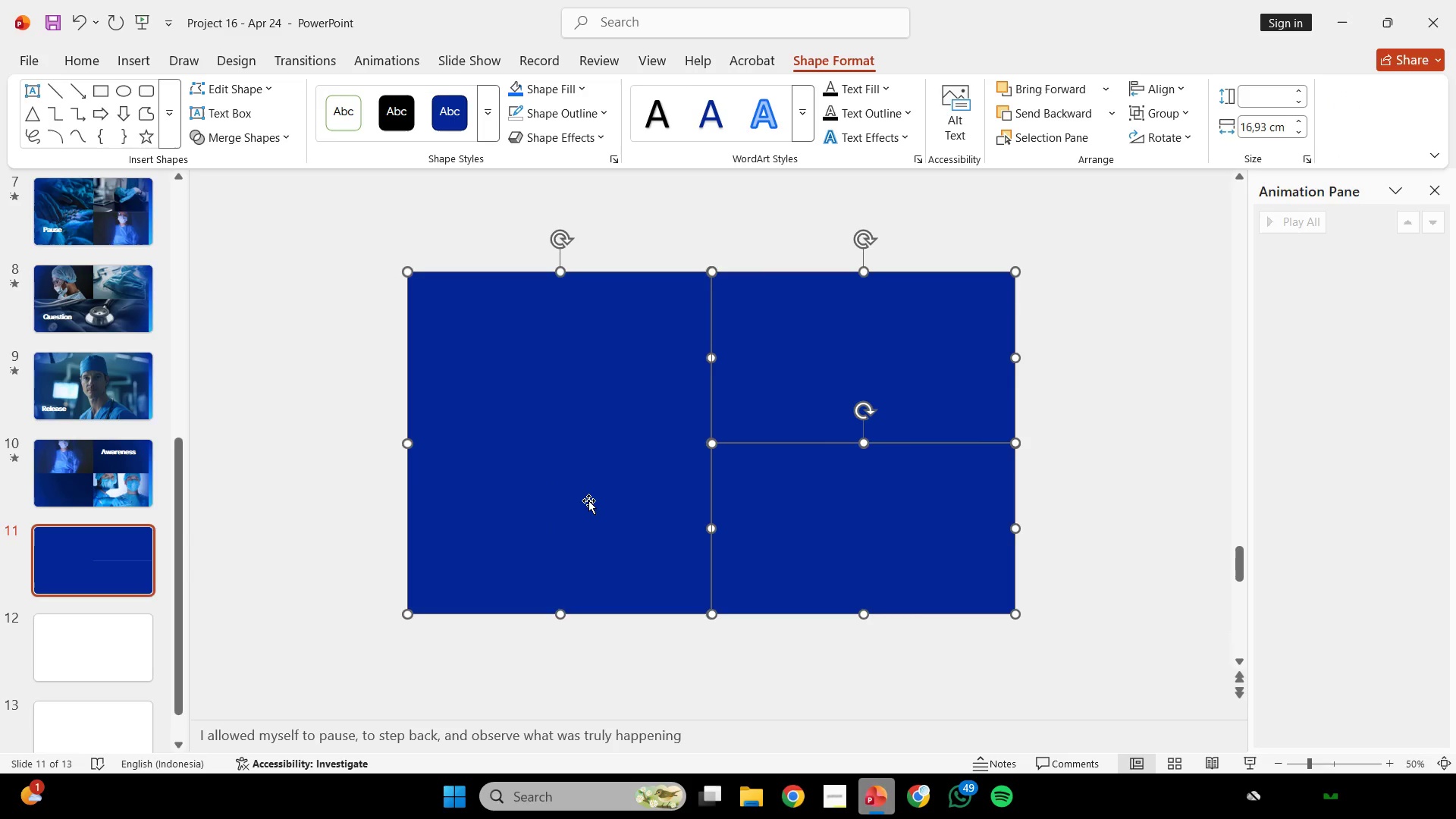 
left_click([330, 472])
 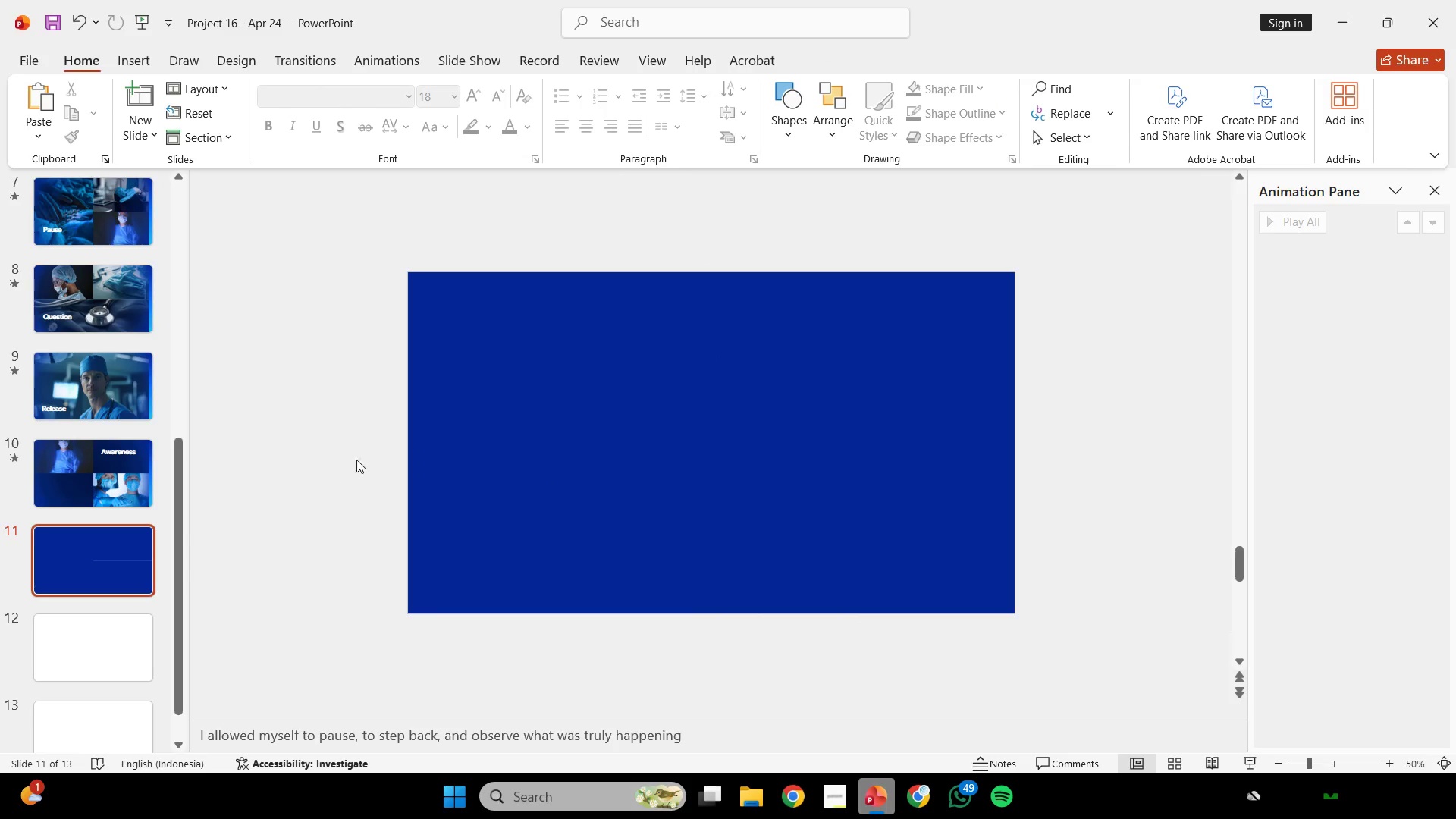 
left_click([504, 422])
 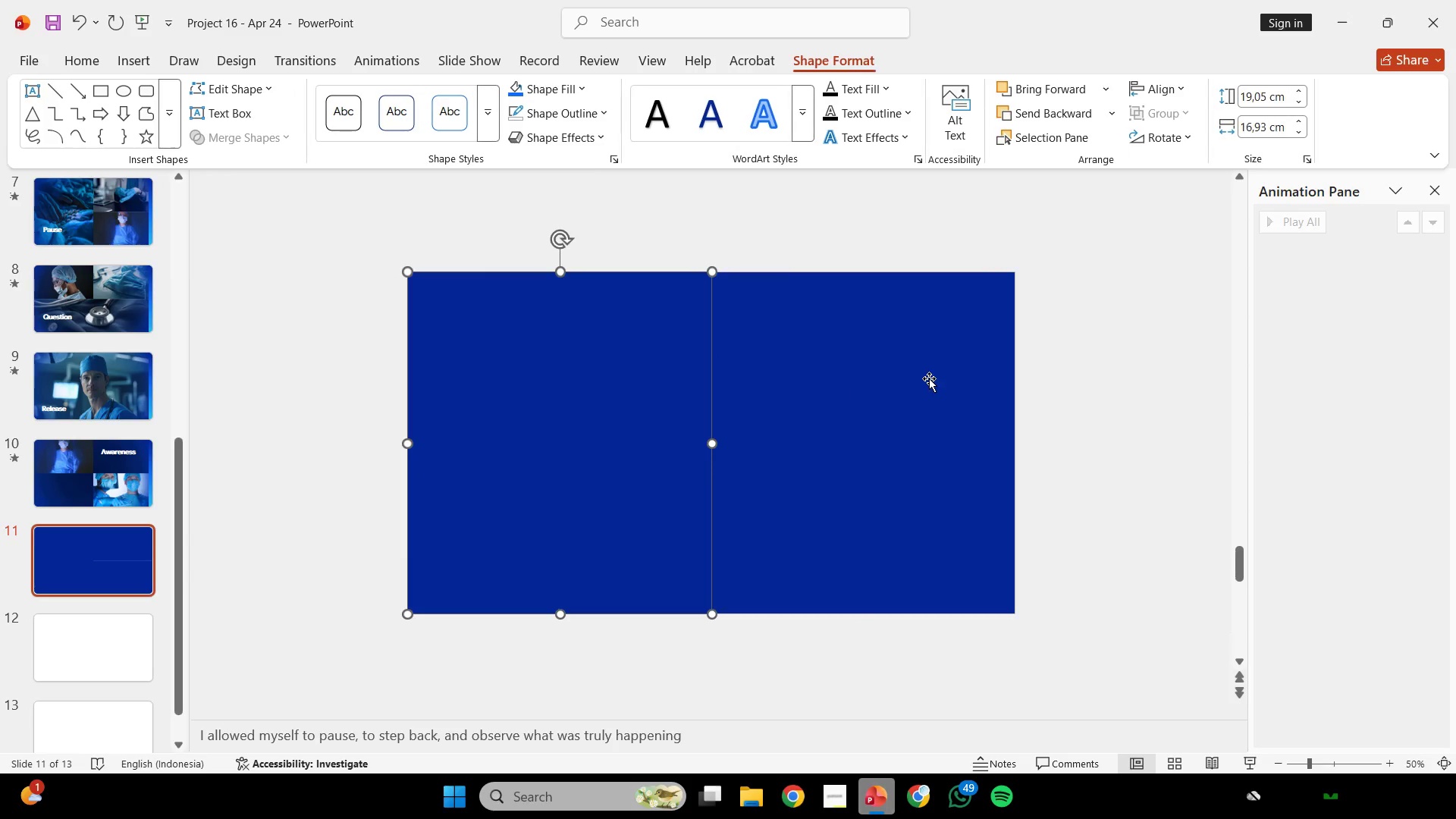 
hold_key(key=ShiftLeft, duration=0.66)
double_click([923, 500])
 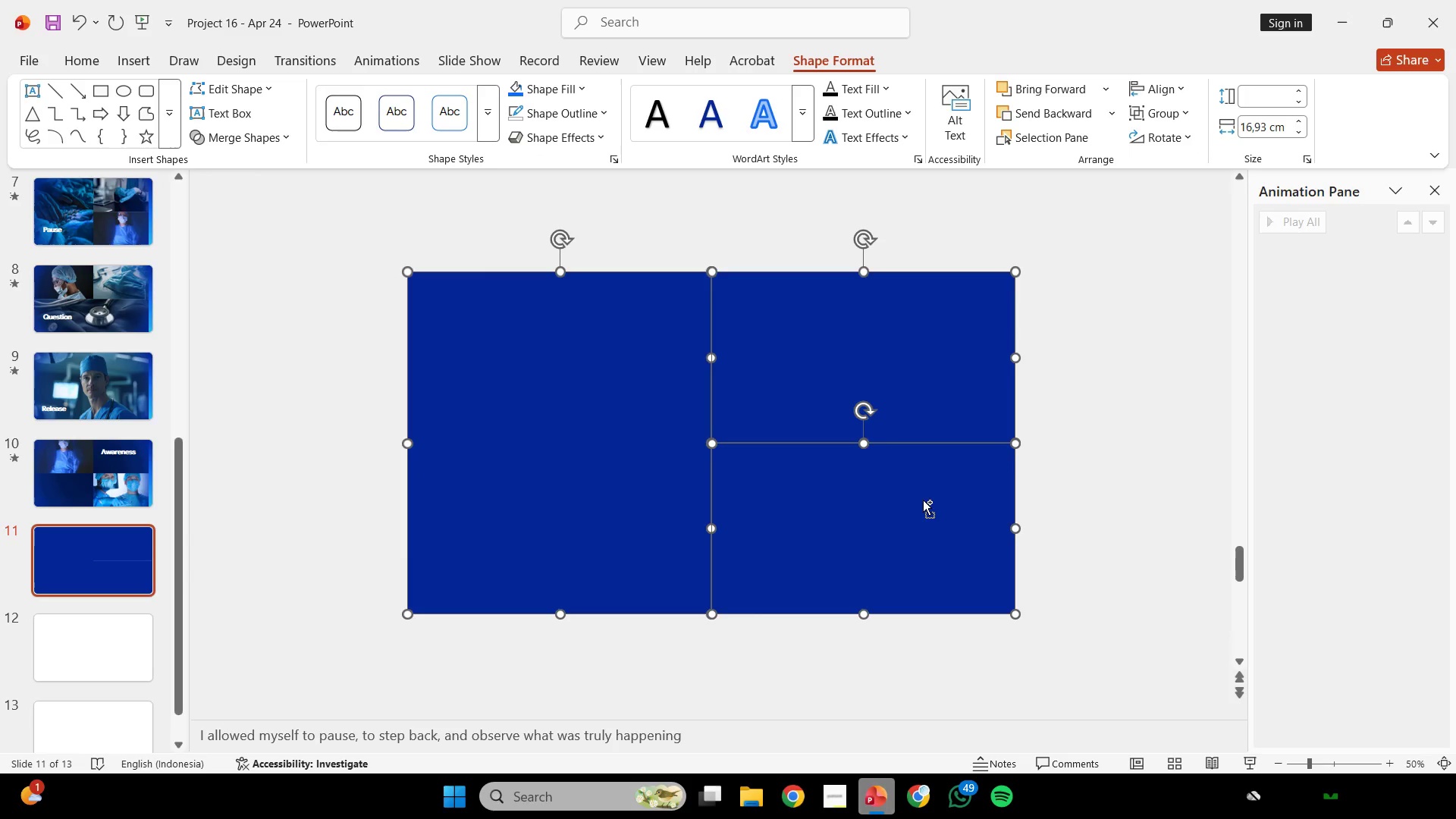 
key(Control+C)
 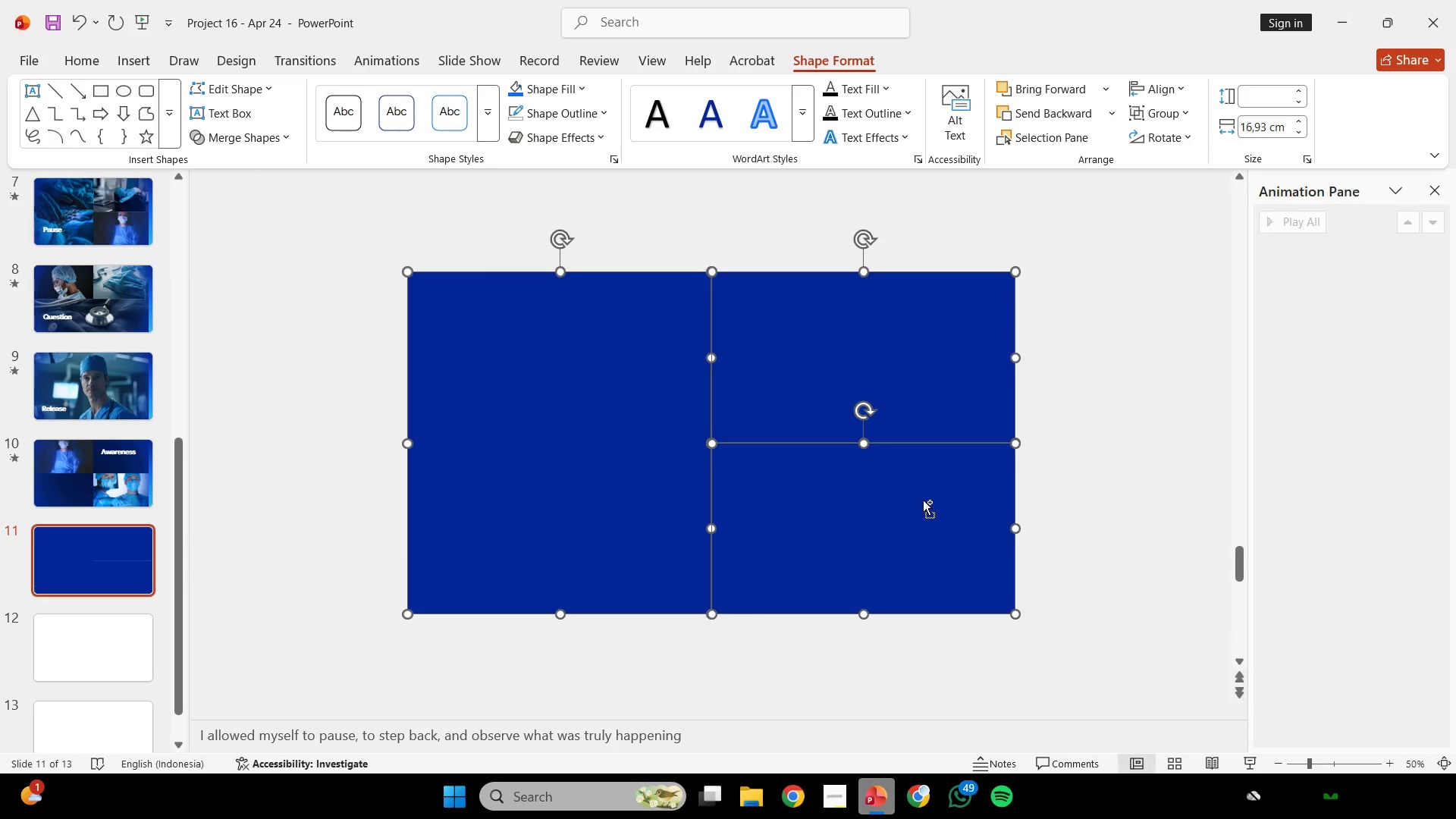 
key(Control+C)
 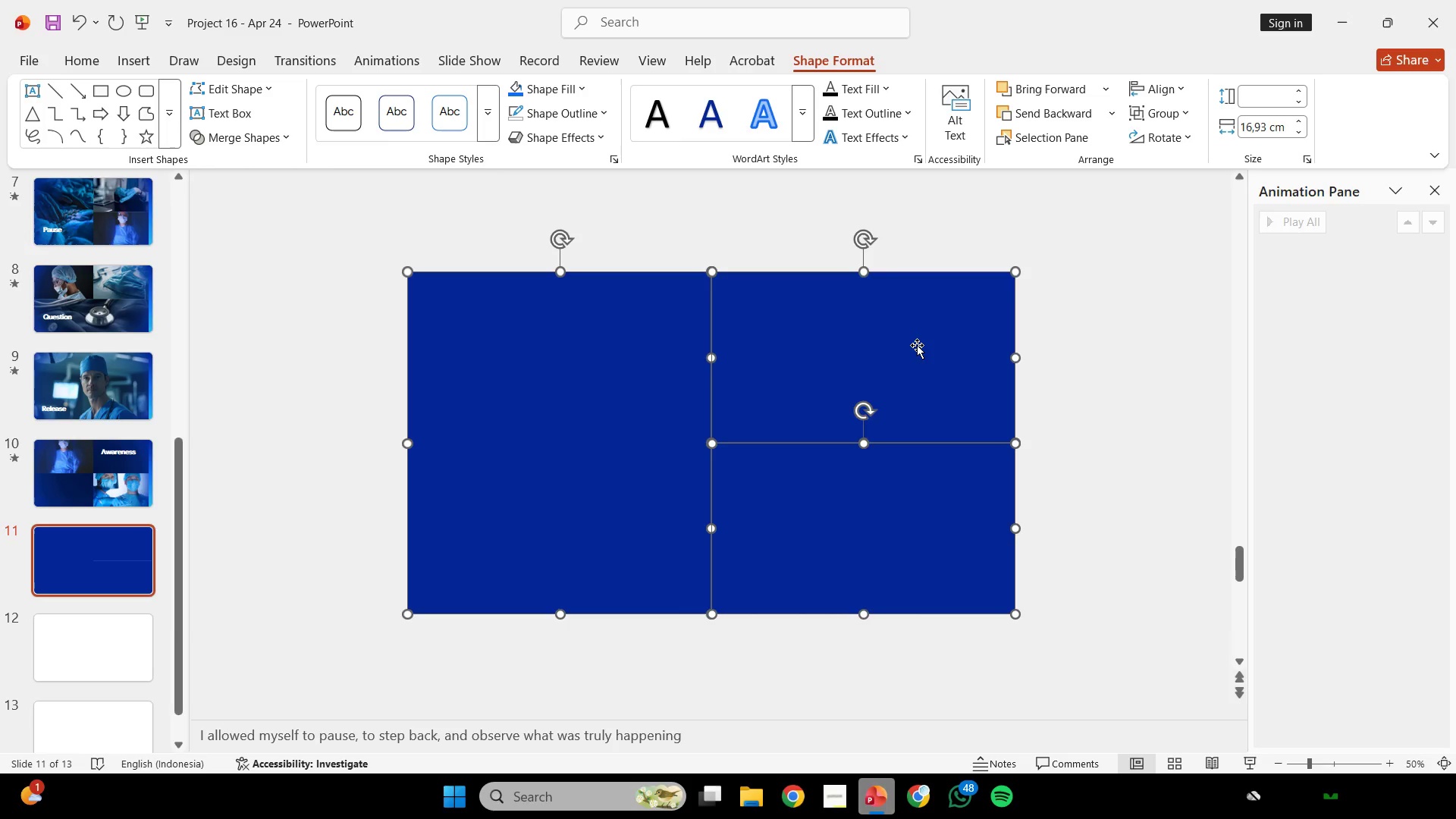 
wait(19.41)
 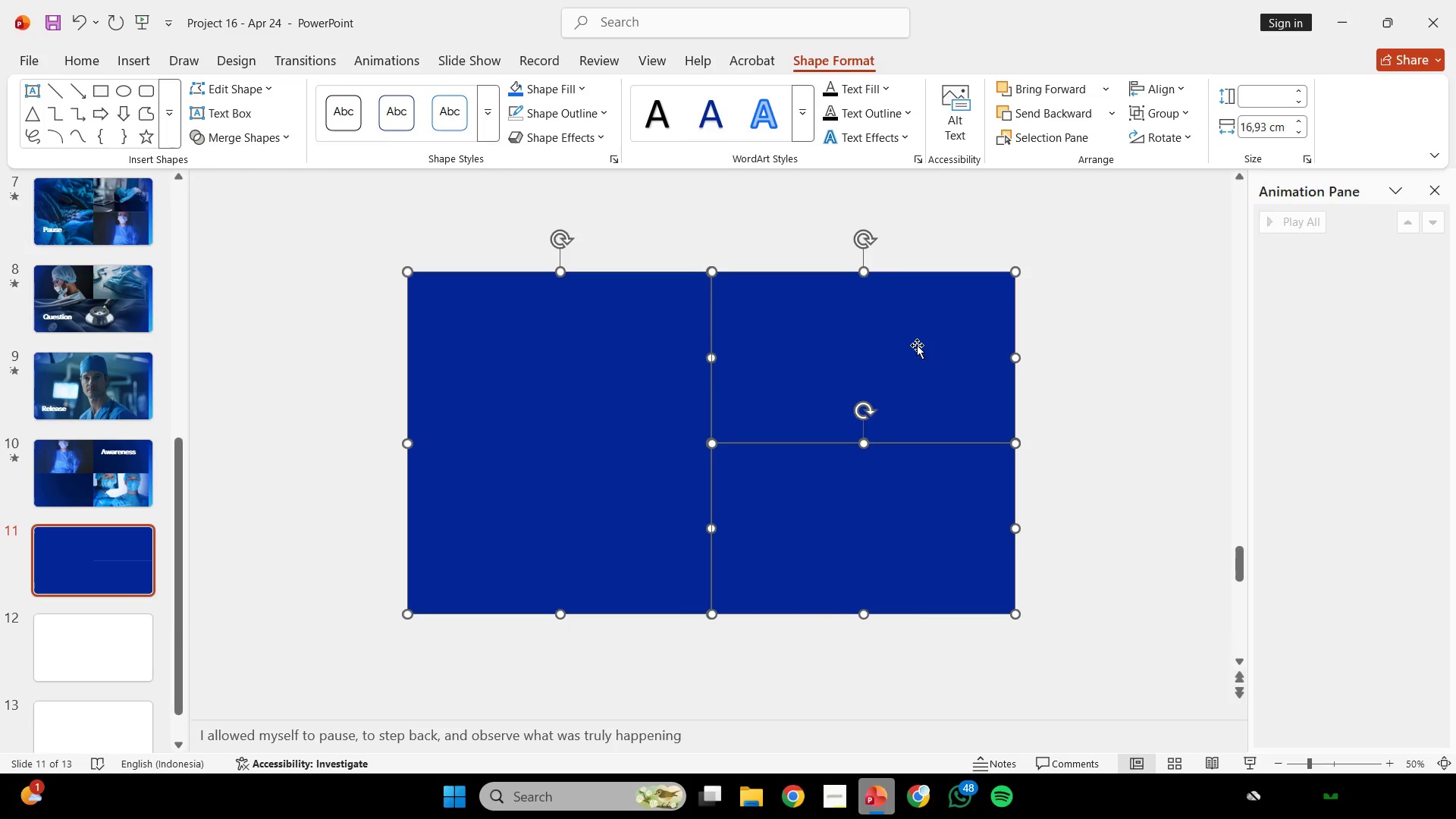 
key(Control+C)
 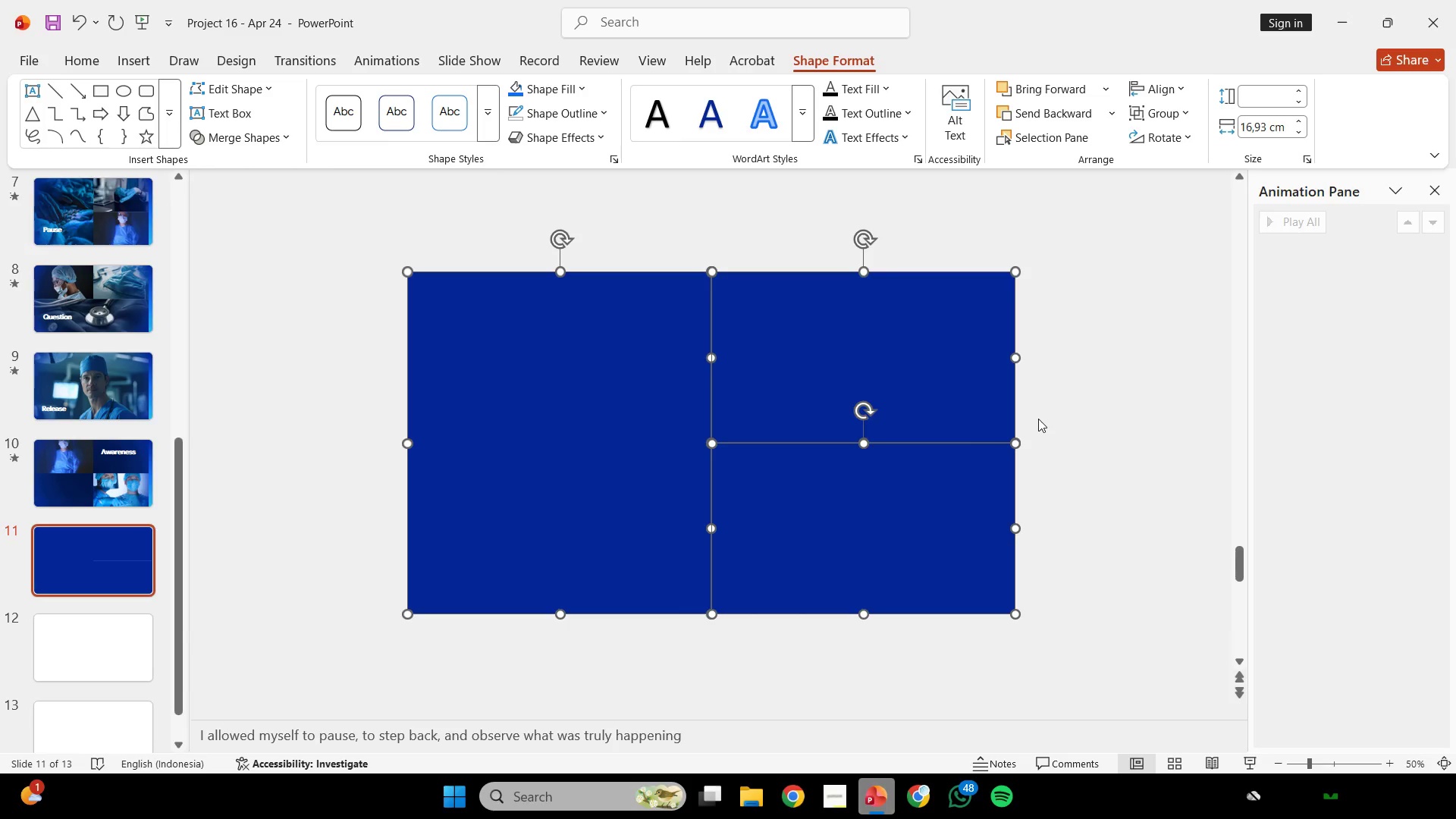 
key(Control+C)
 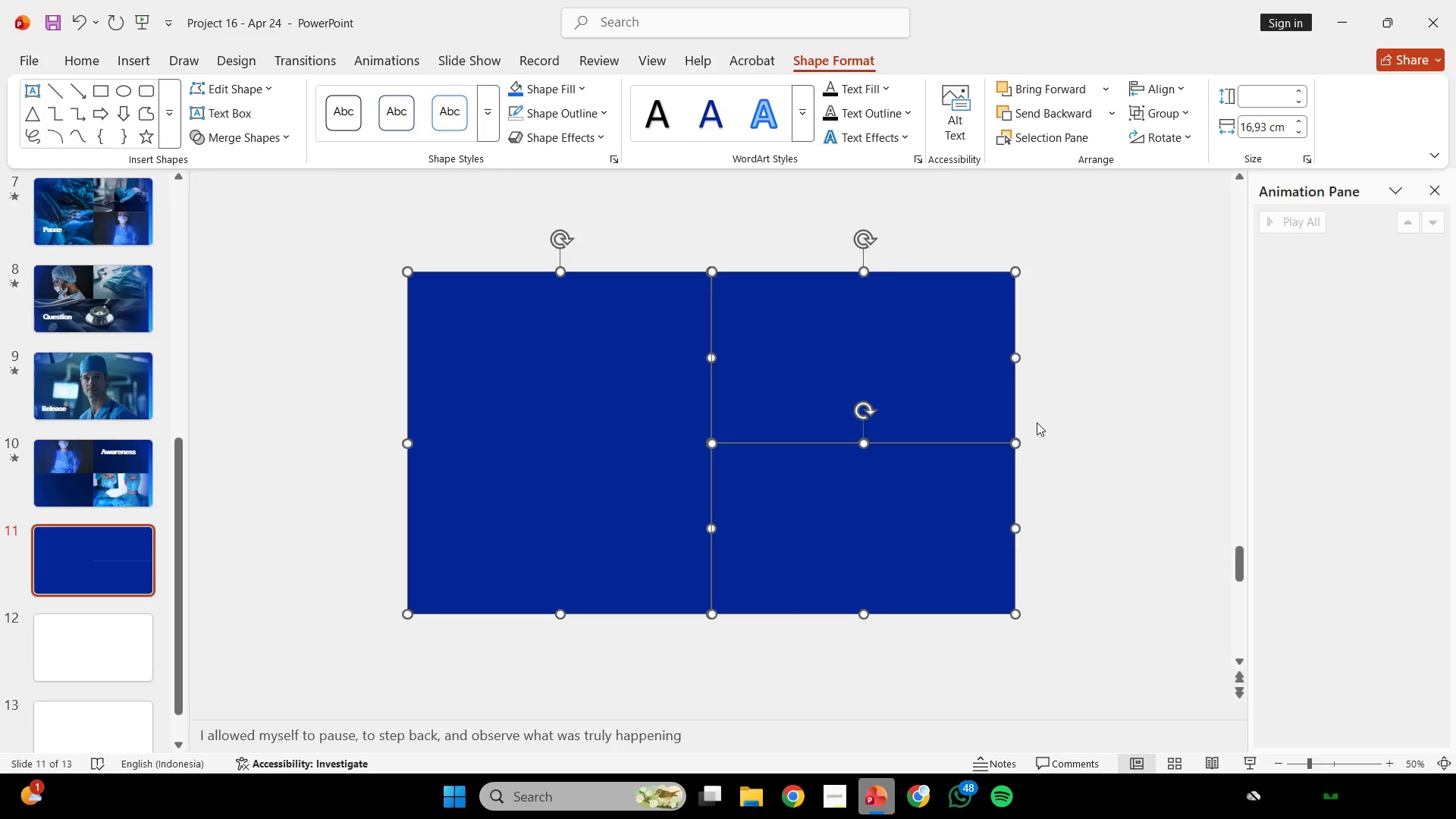 
wait(6.78)
 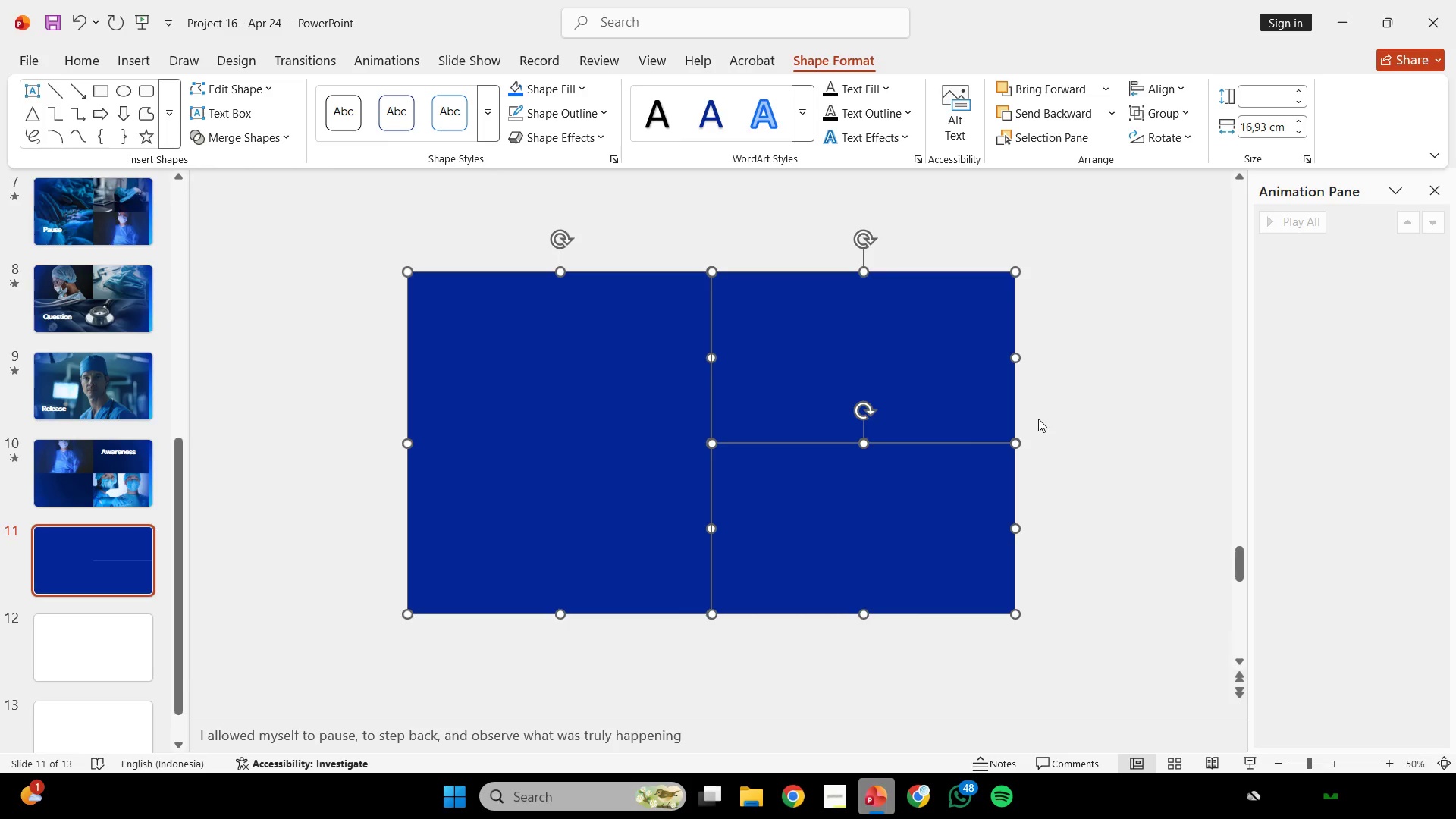 
key(Control+C)
 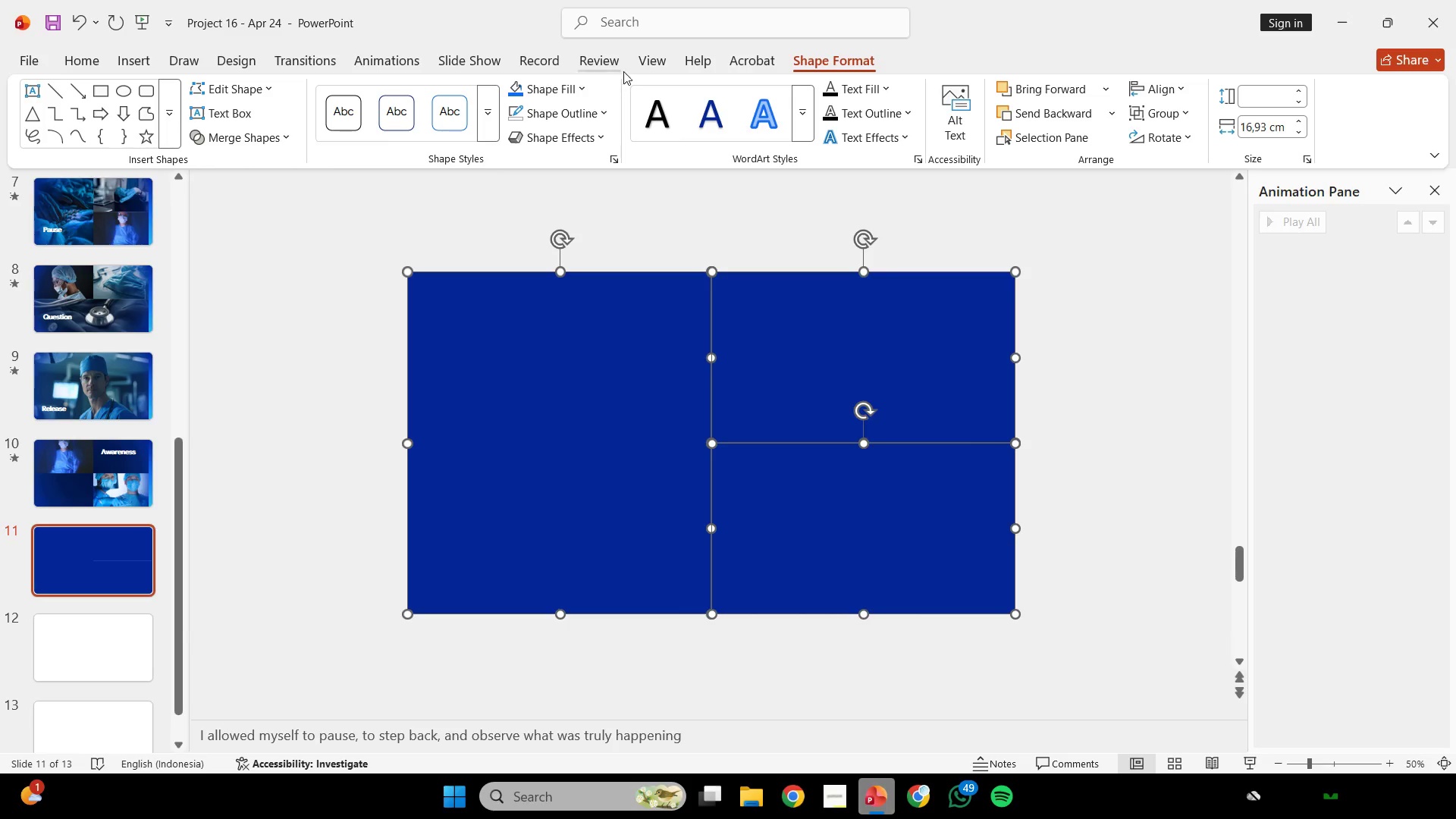 
left_click([637, 64])
 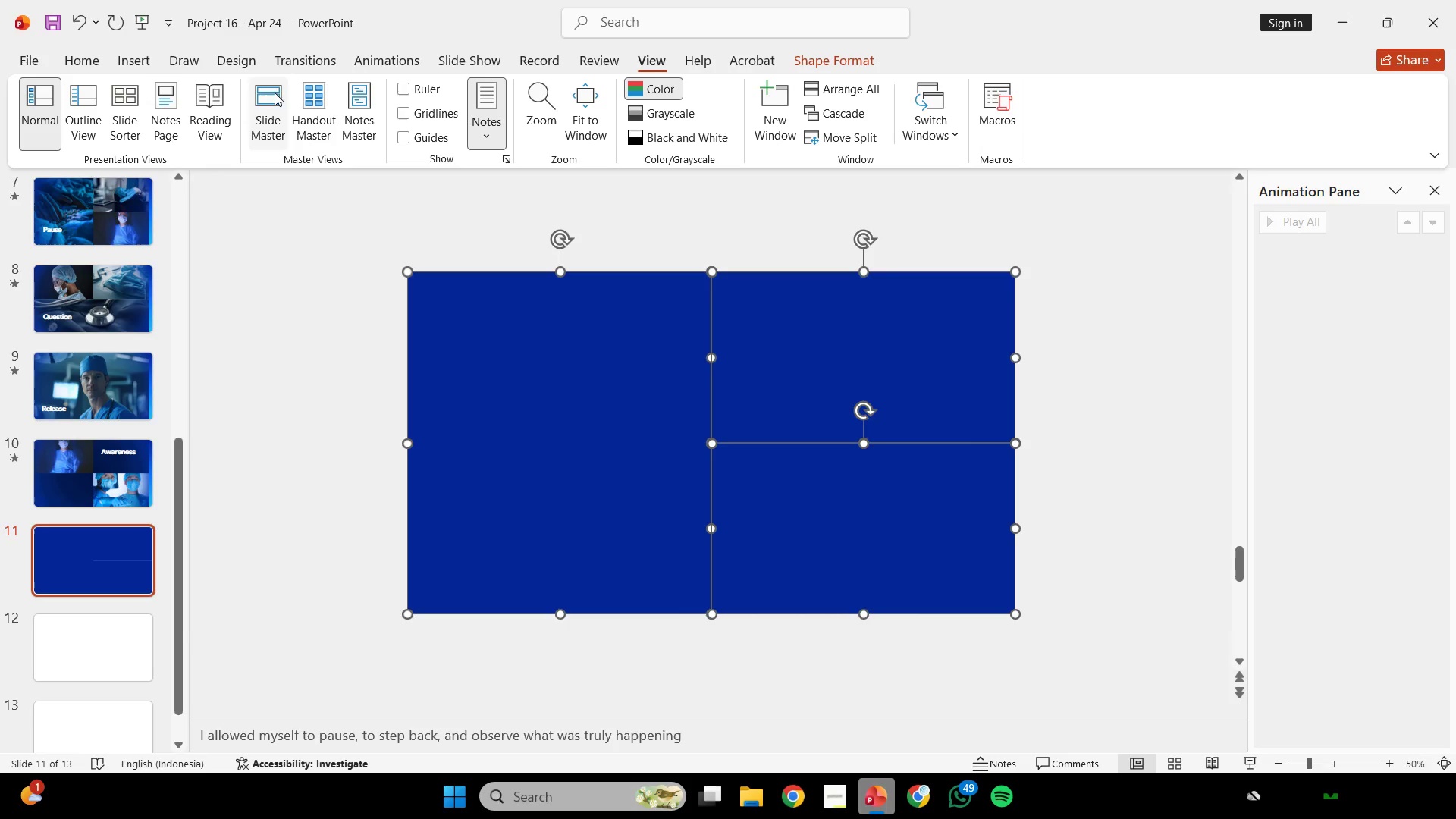 
left_click_drag(start_coordinate=[261, 98], to_coordinate=[245, 78])
 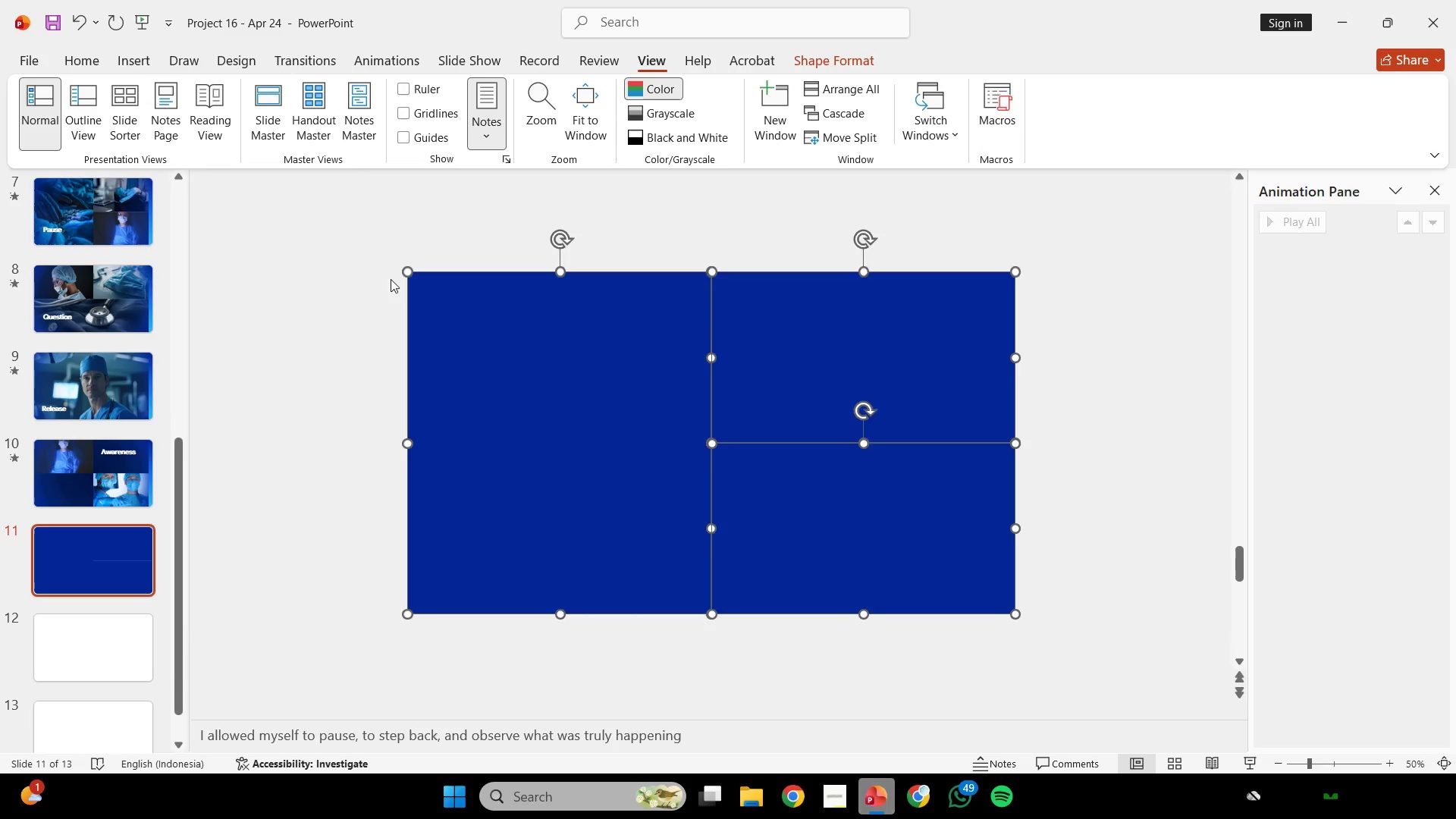 
left_click_drag(start_coordinate=[375, 284], to_coordinate=[122, 312])
 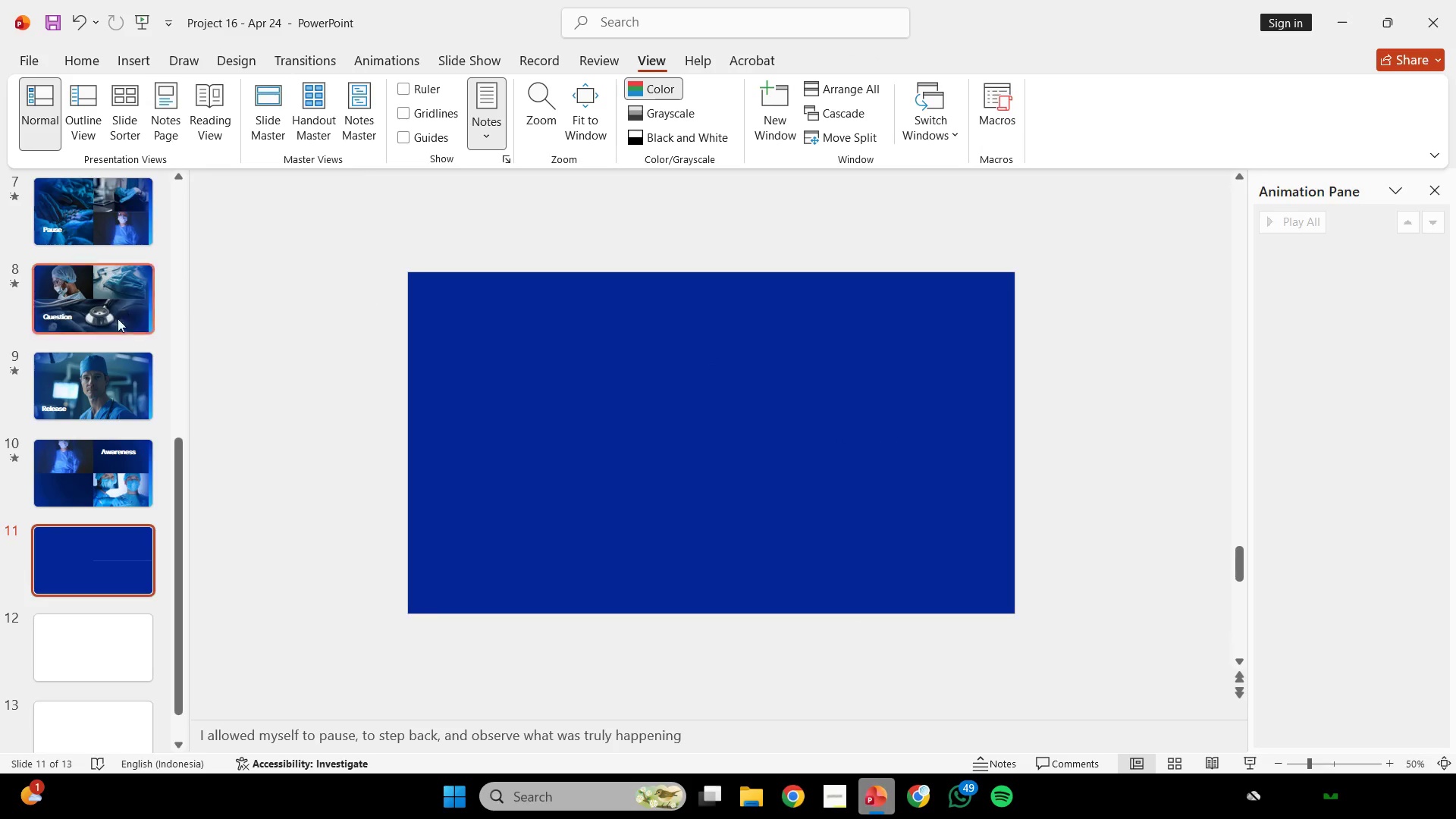 
left_click_drag(start_coordinate=[118, 318], to_coordinate=[0, 320])
 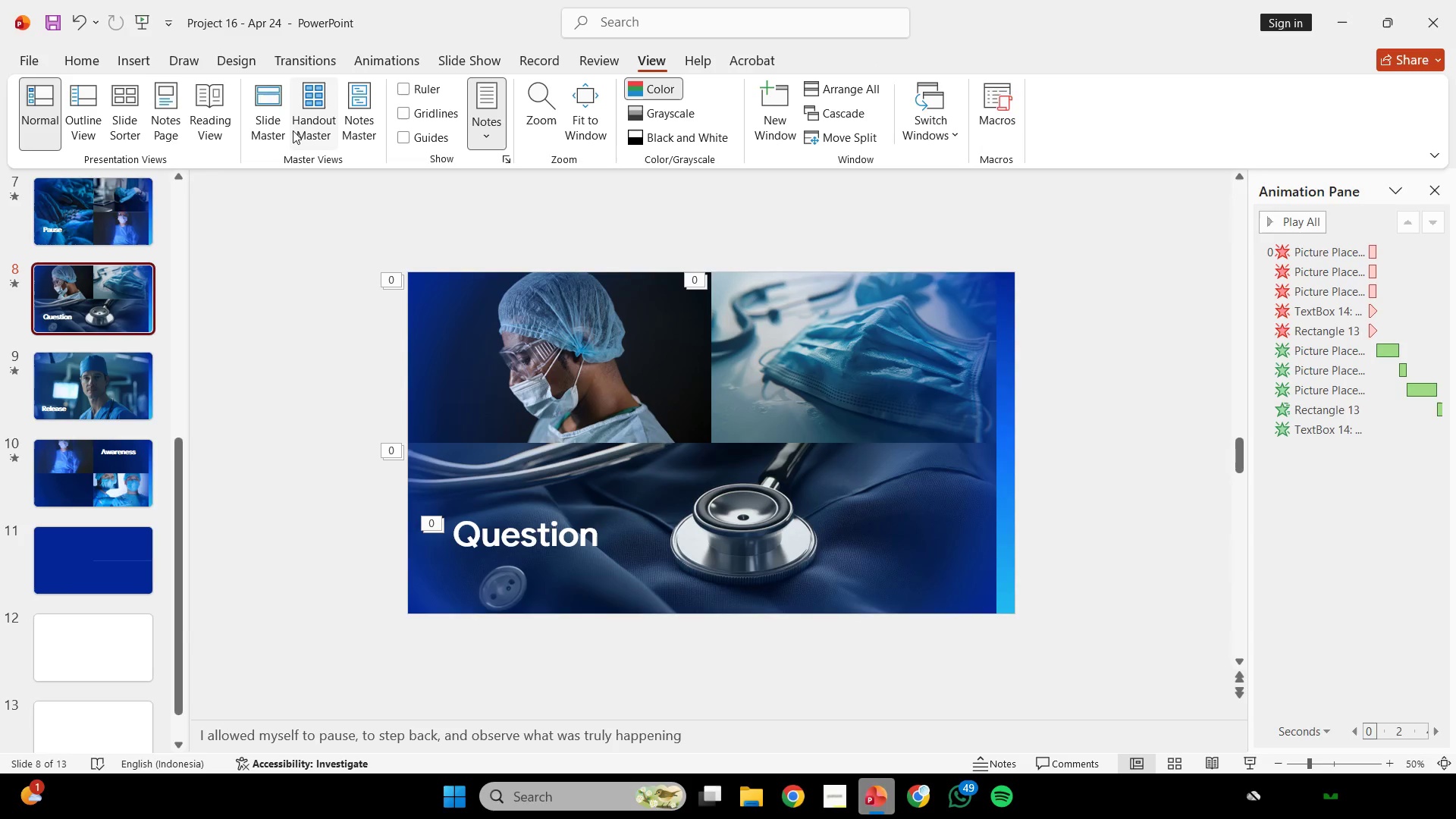 
left_click([278, 115])
 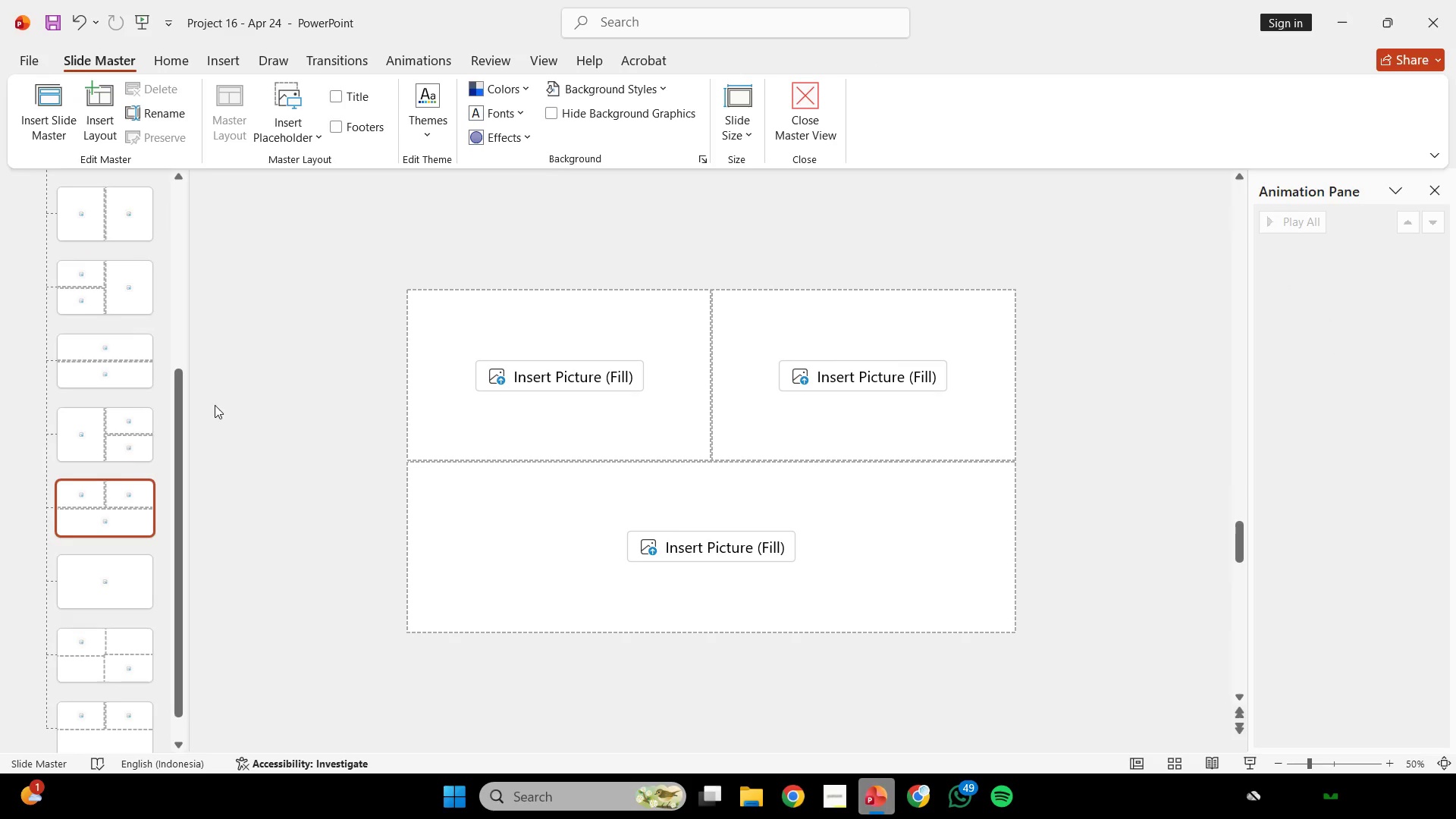 
scroll: coordinate [141, 535], scroll_direction: down, amount: 10.0
 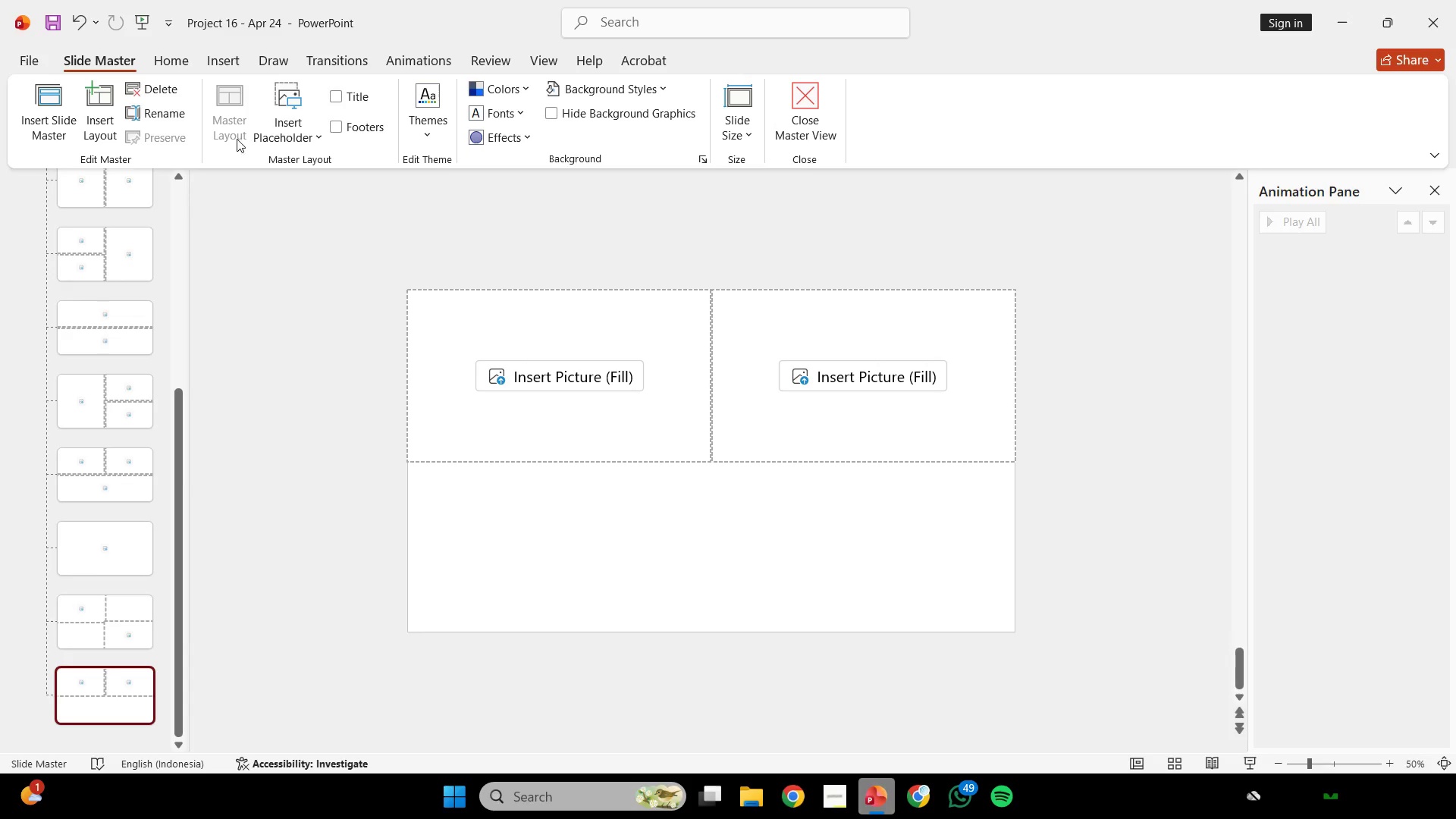 
left_click([231, 132])
 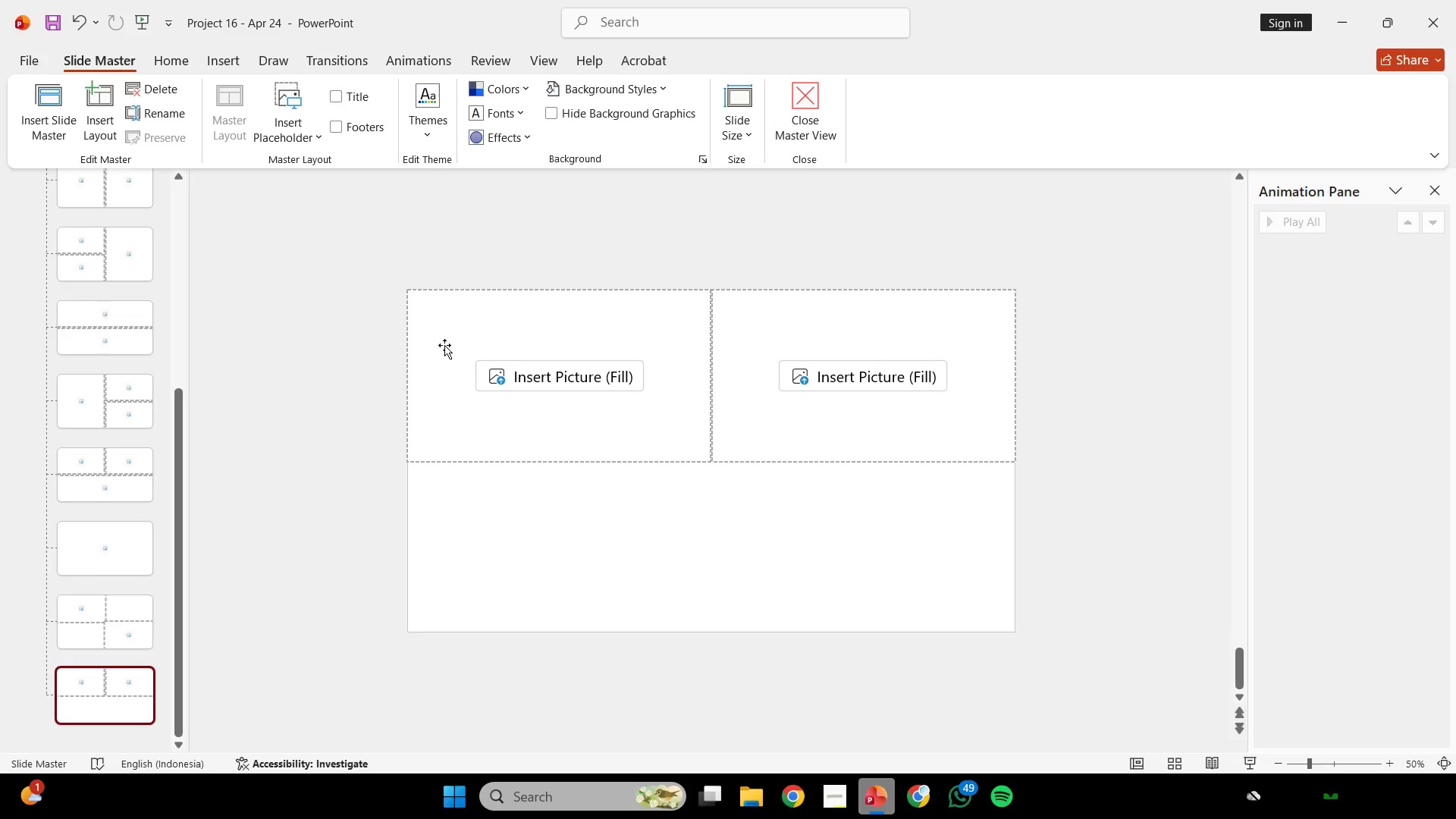 
wait(64.61)
 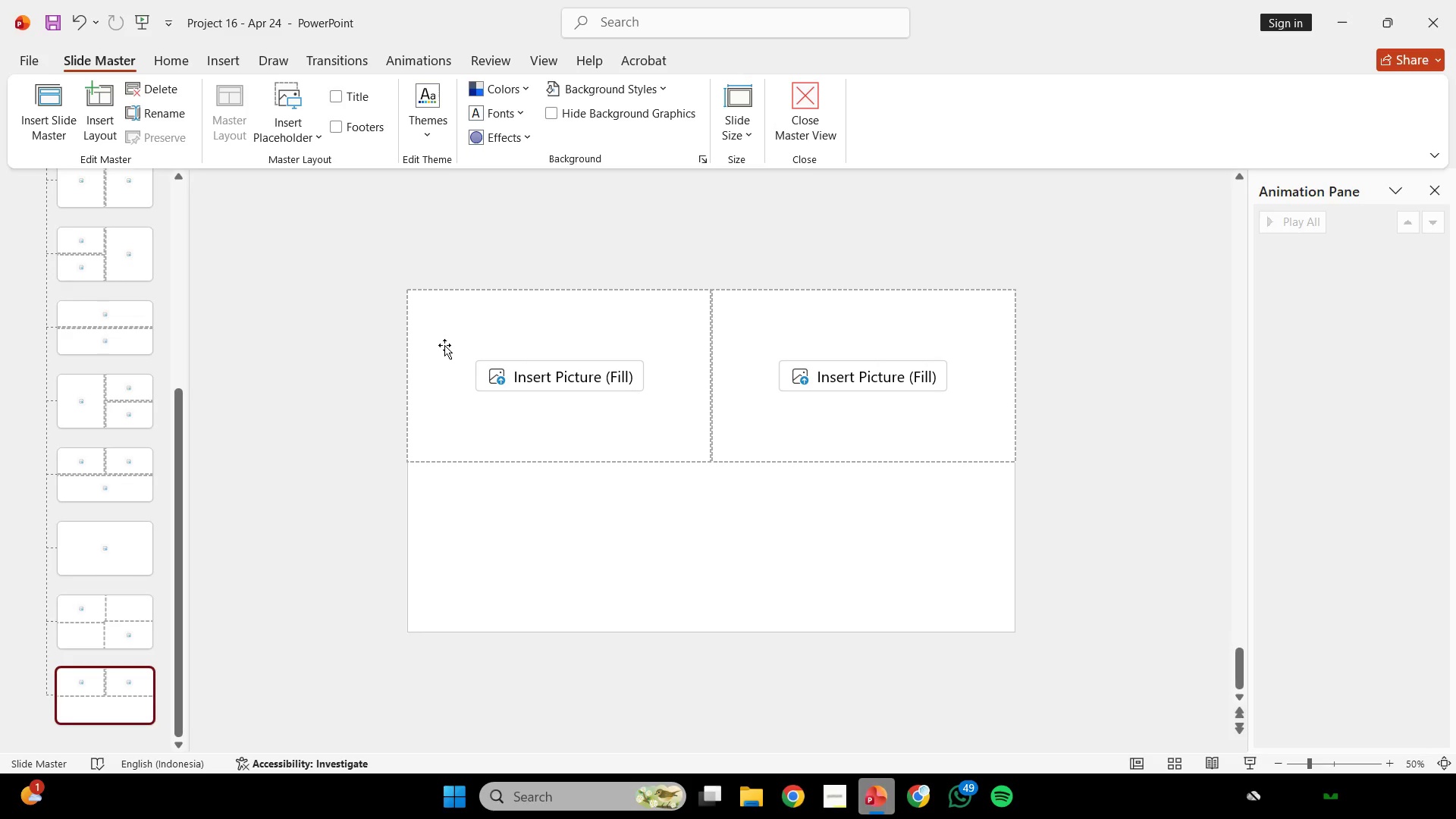 
left_click([786, 540])
 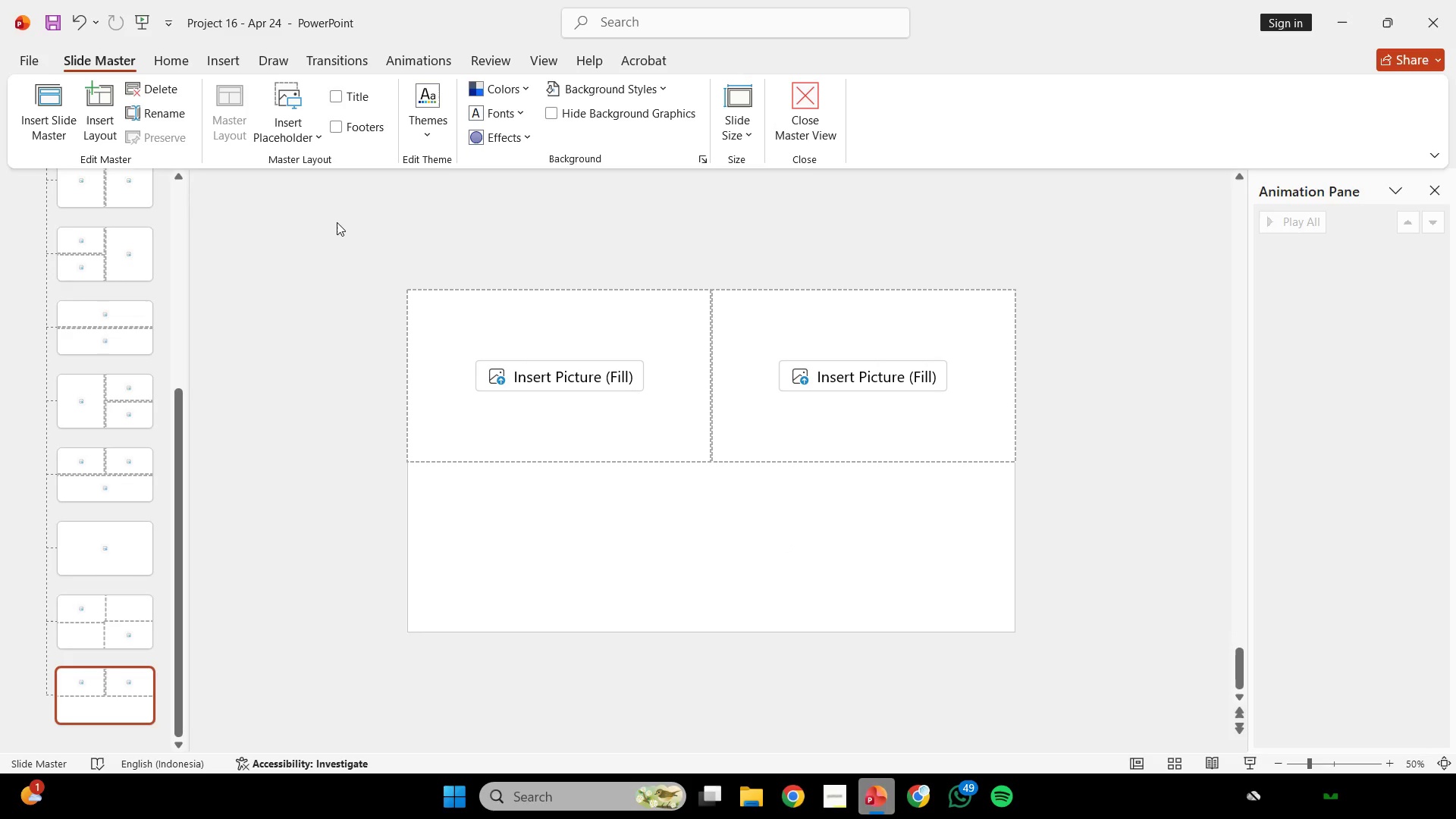 
scroll: coordinate [106, 626], scroll_direction: down, amount: 7.0
 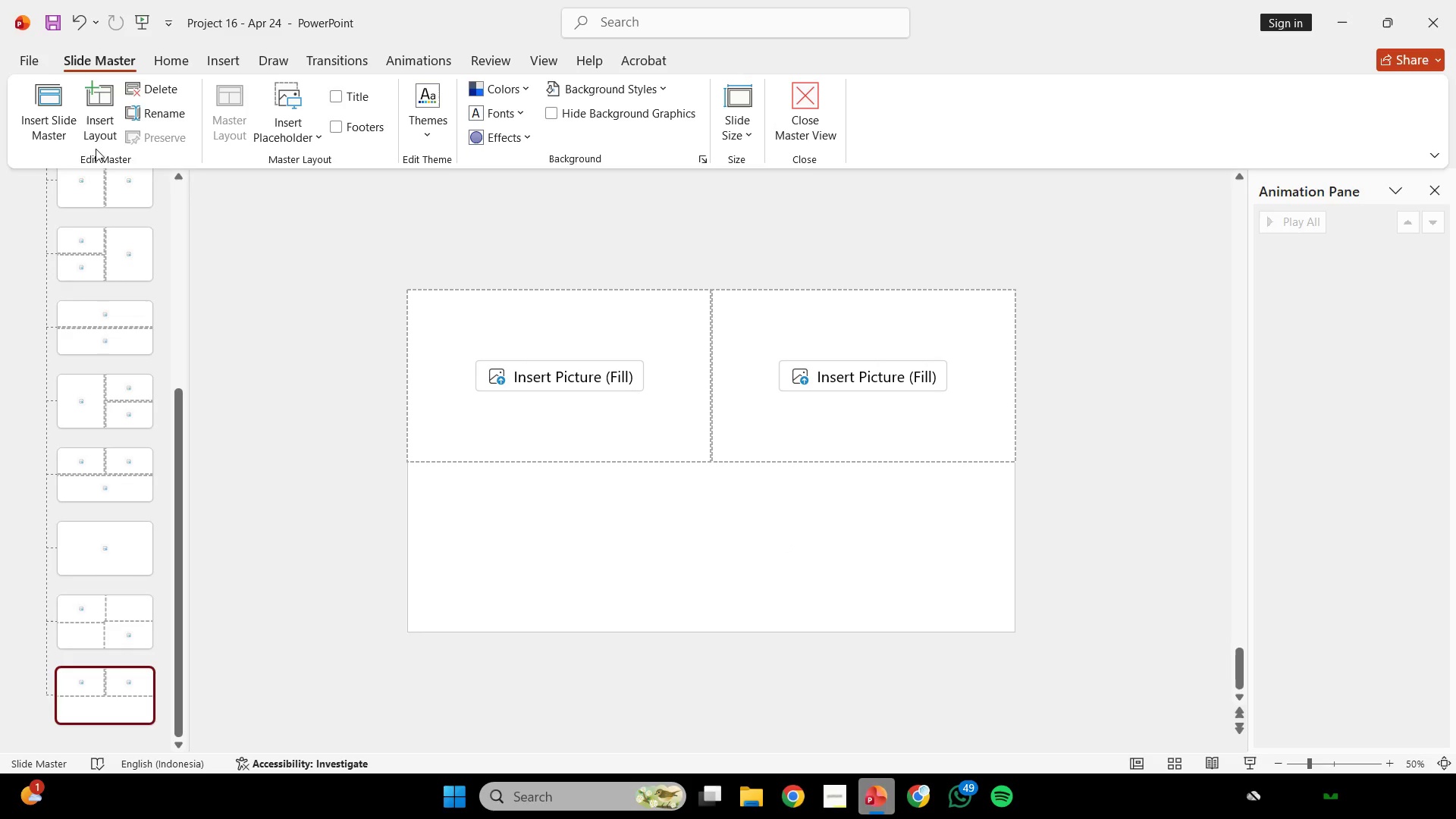 
left_click([98, 96])
 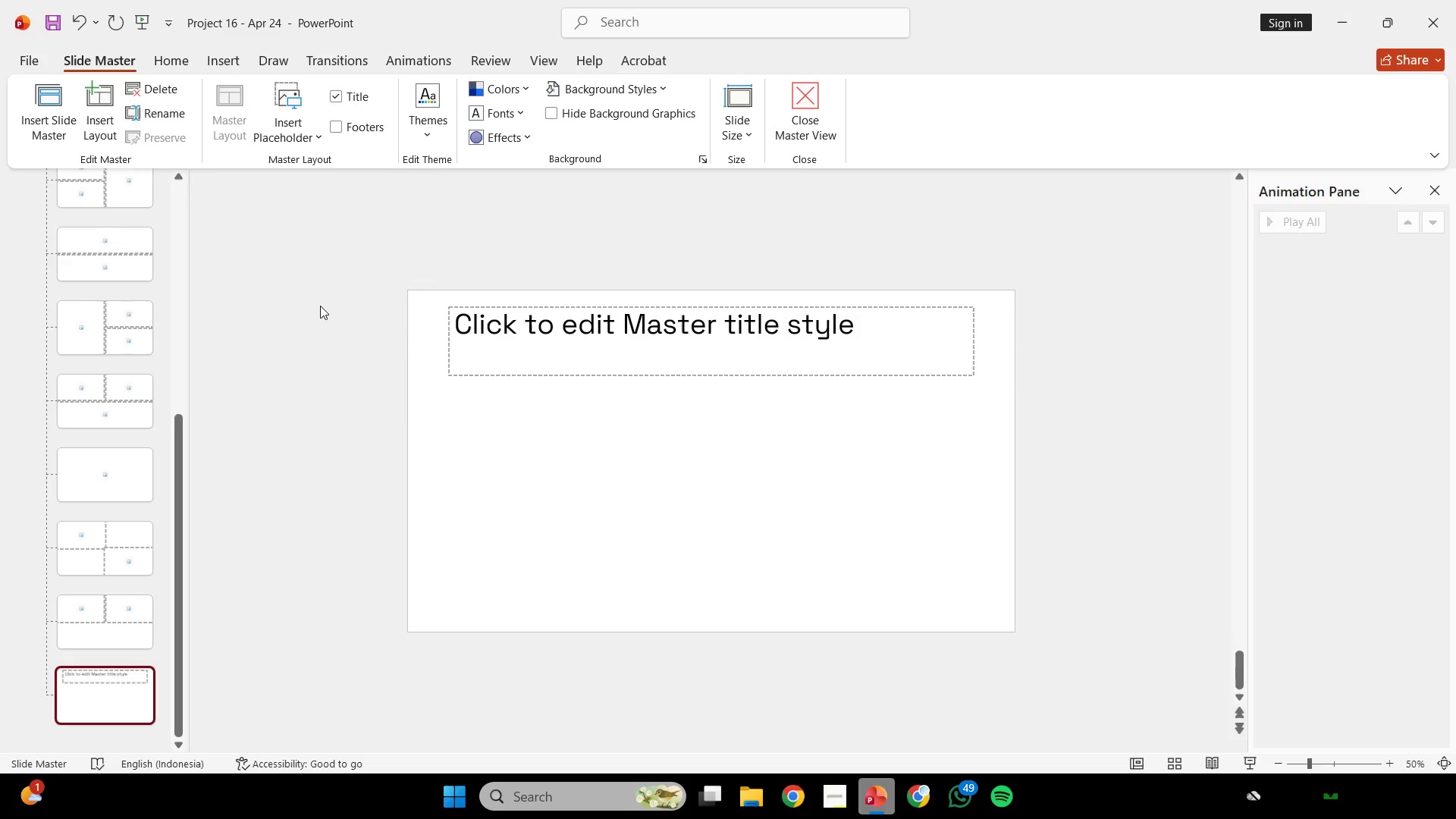 
left_click_drag(start_coordinate=[320, 306], to_coordinate=[1227, 472])
 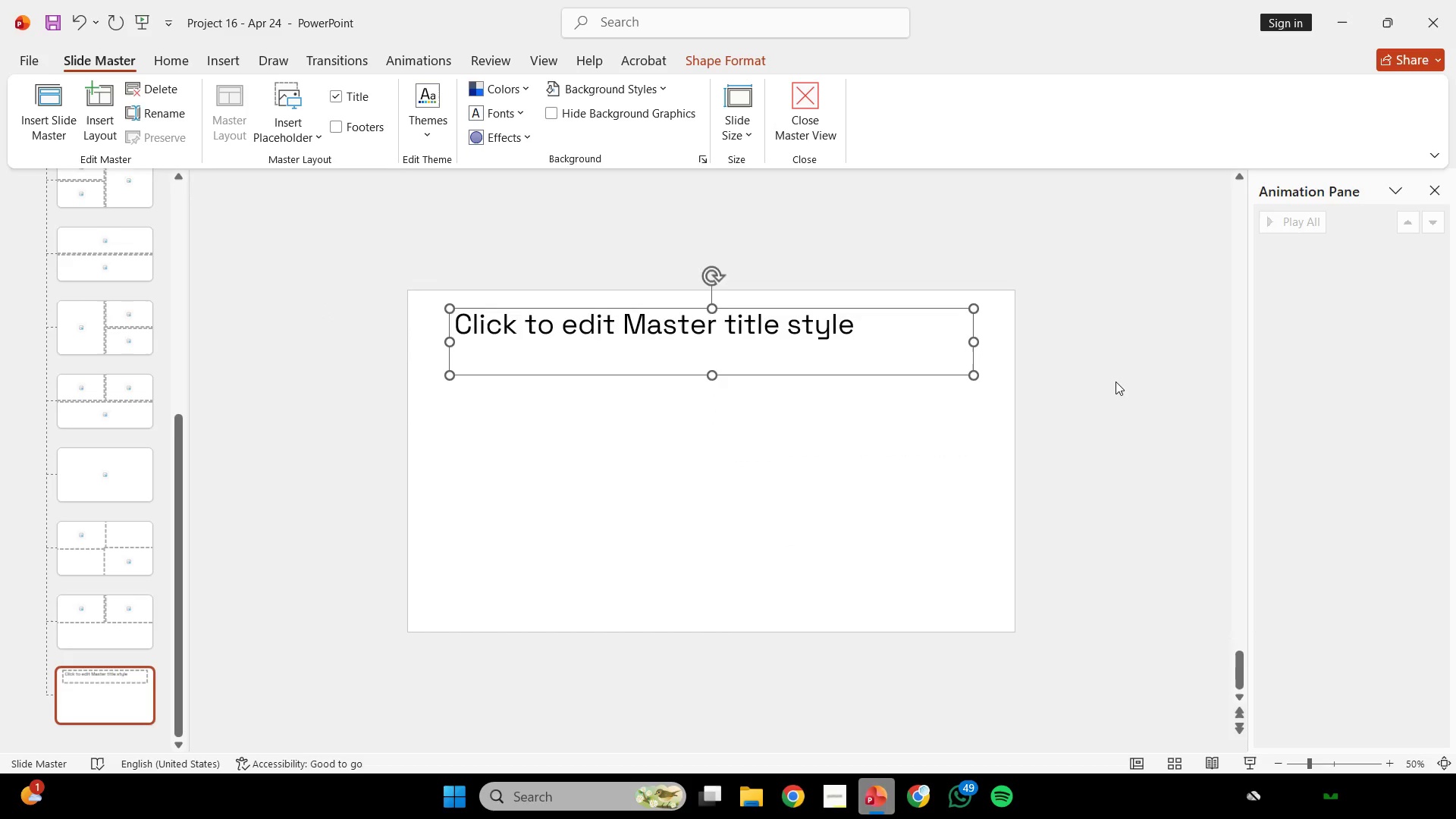 
key(Backspace)
 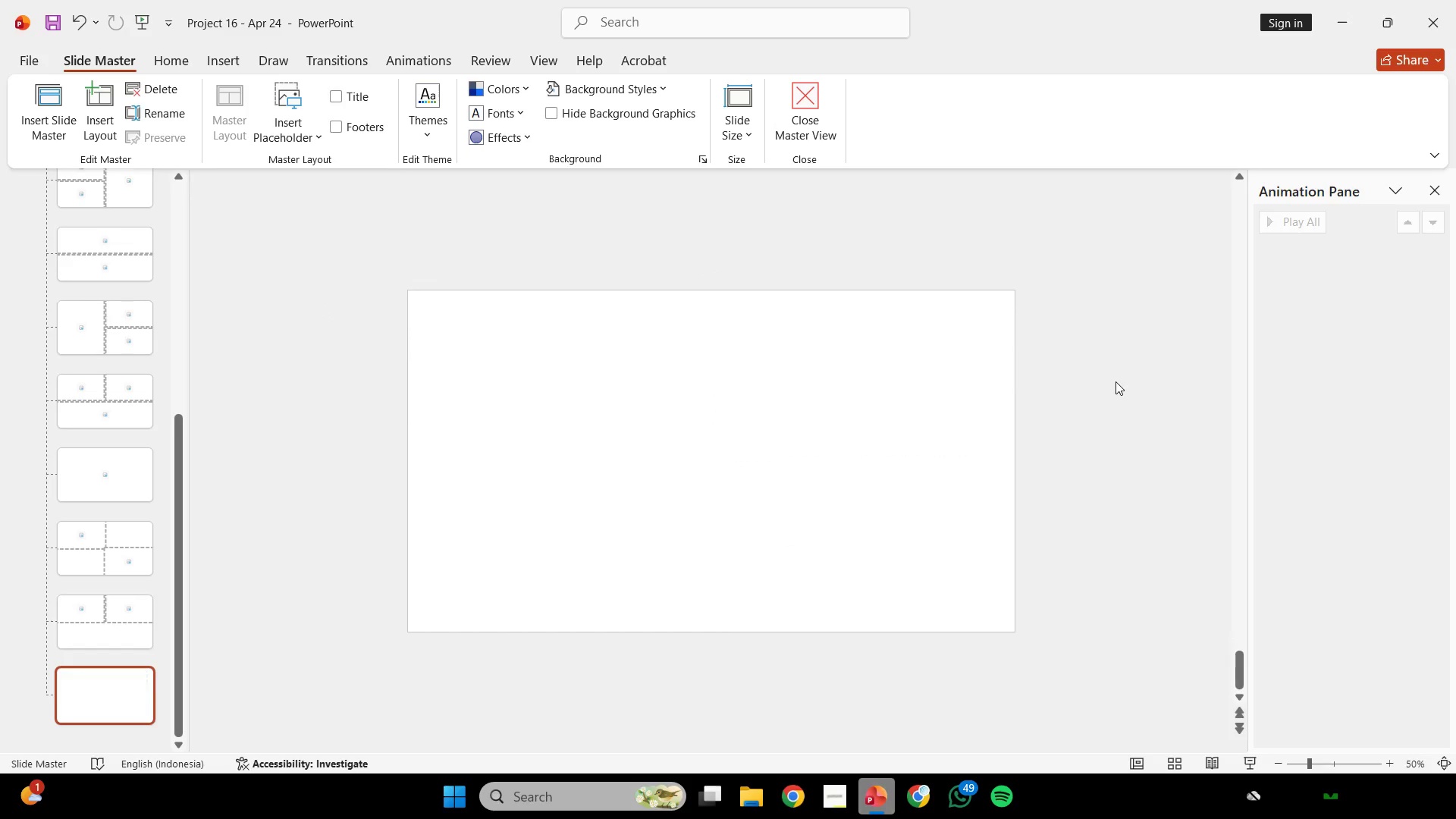 
key(Control+V)
 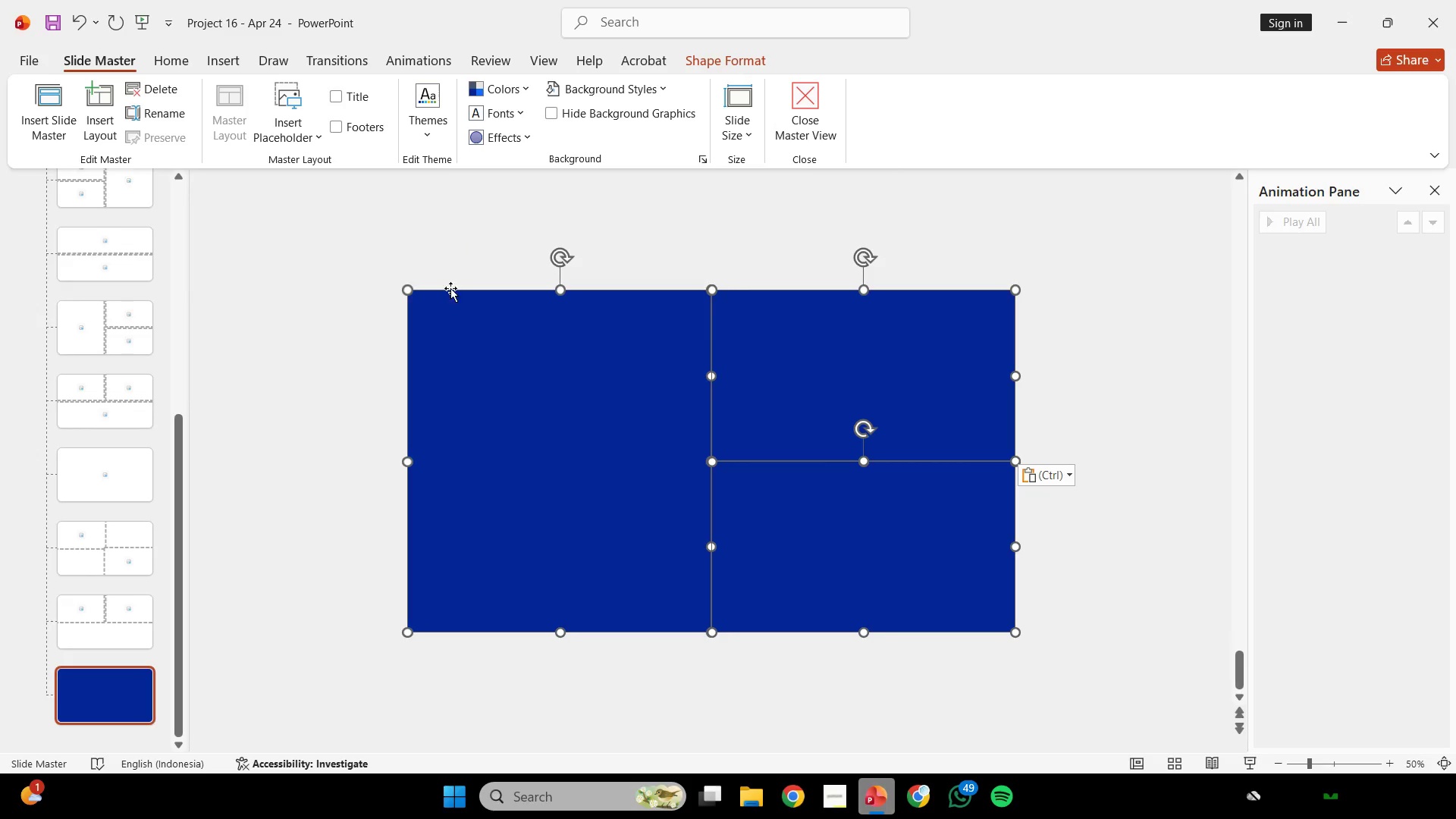 
double_click([311, 123])
 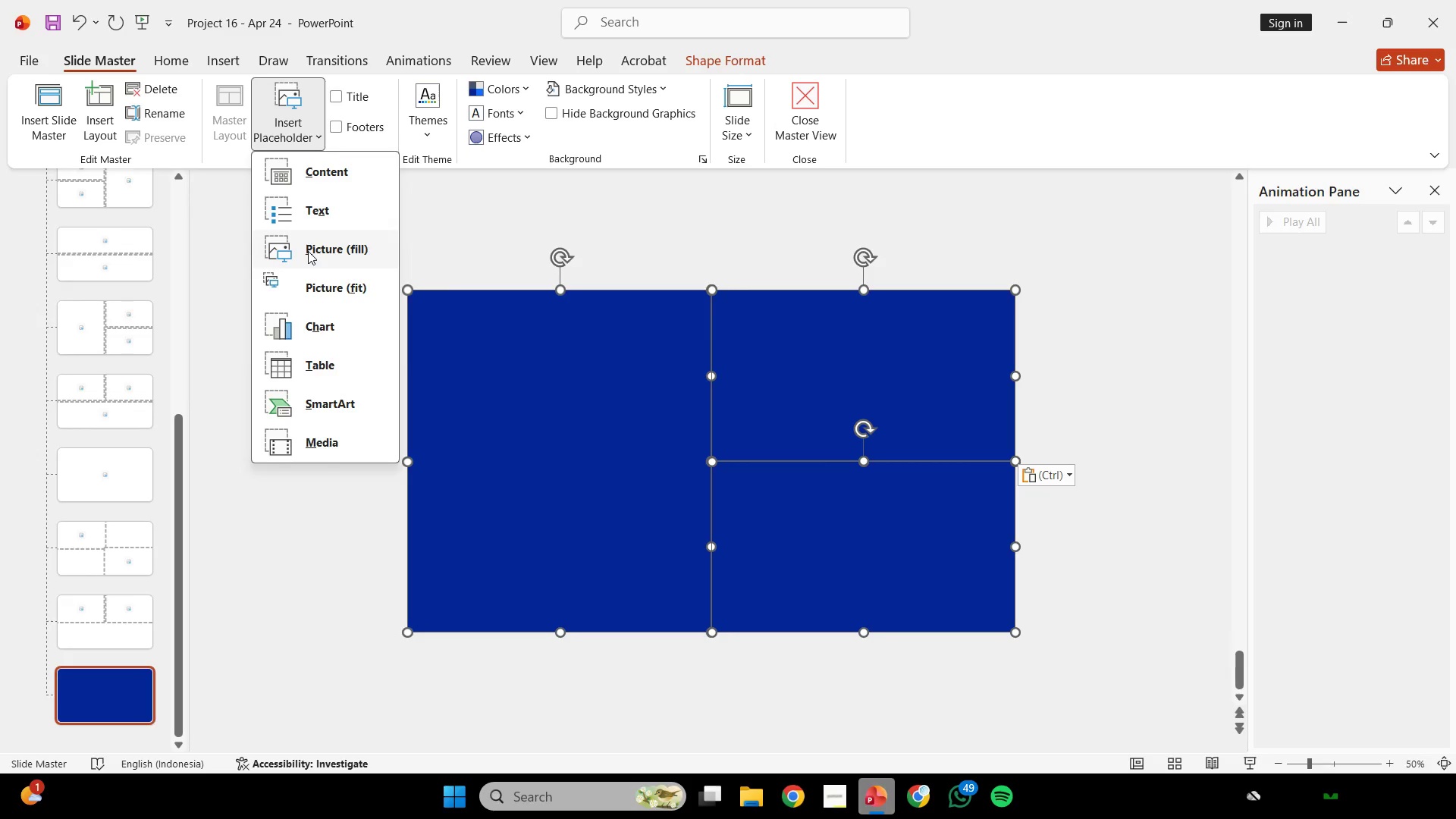 
left_click([308, 251])
 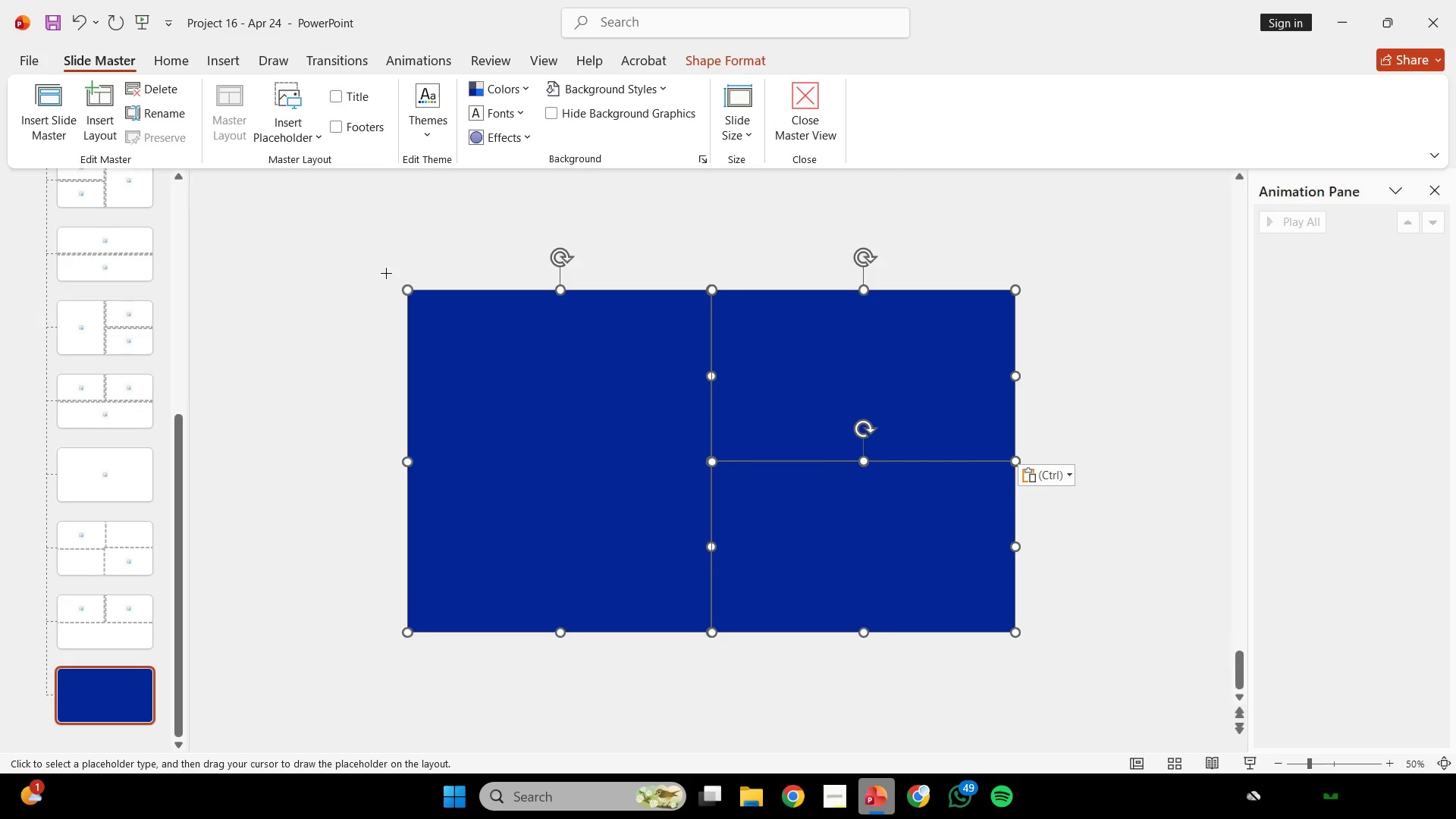 
left_click_drag(start_coordinate=[386, 272], to_coordinate=[736, 657])
 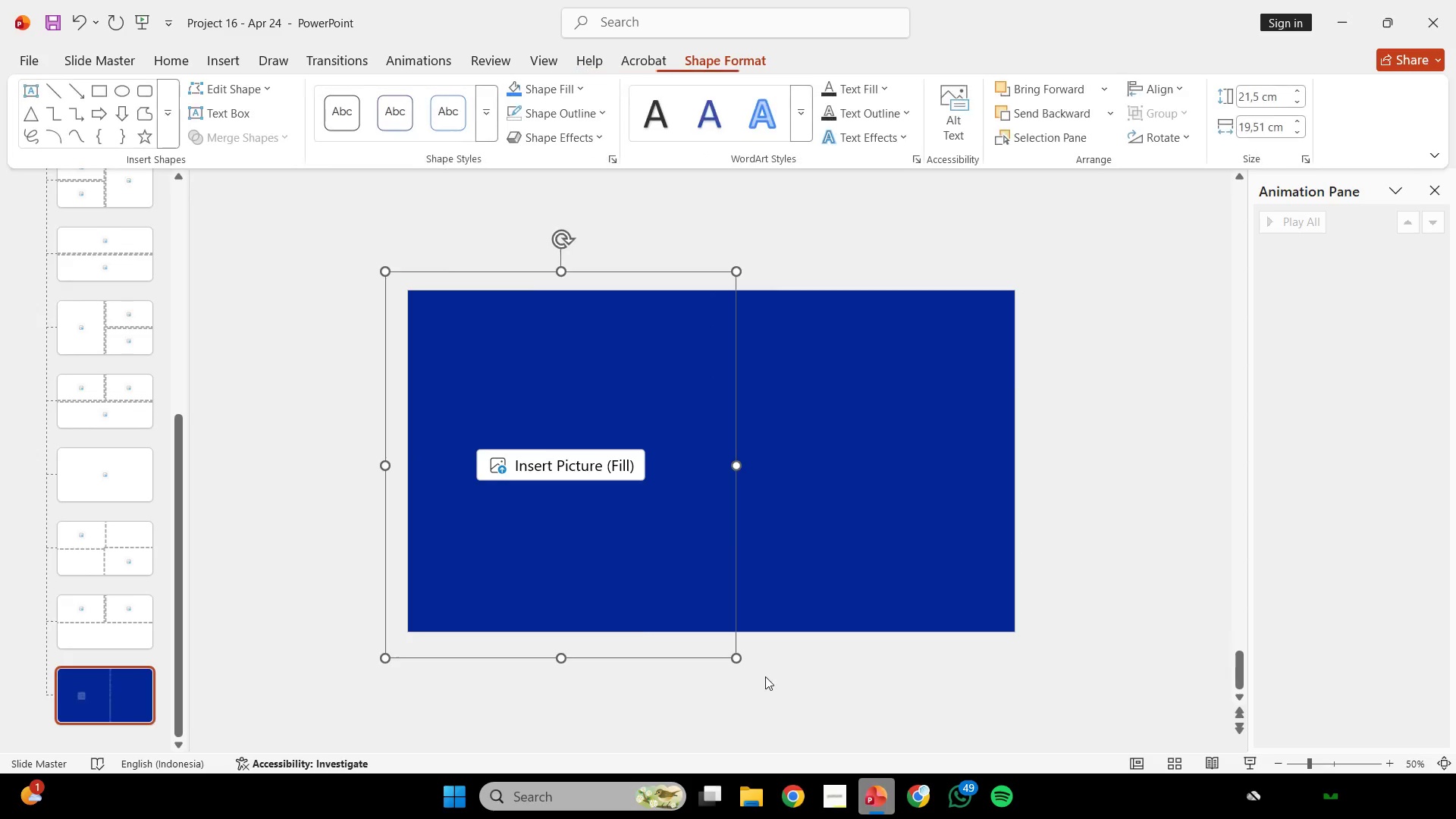 
left_click_drag(start_coordinate=[765, 676], to_coordinate=[289, 225])
 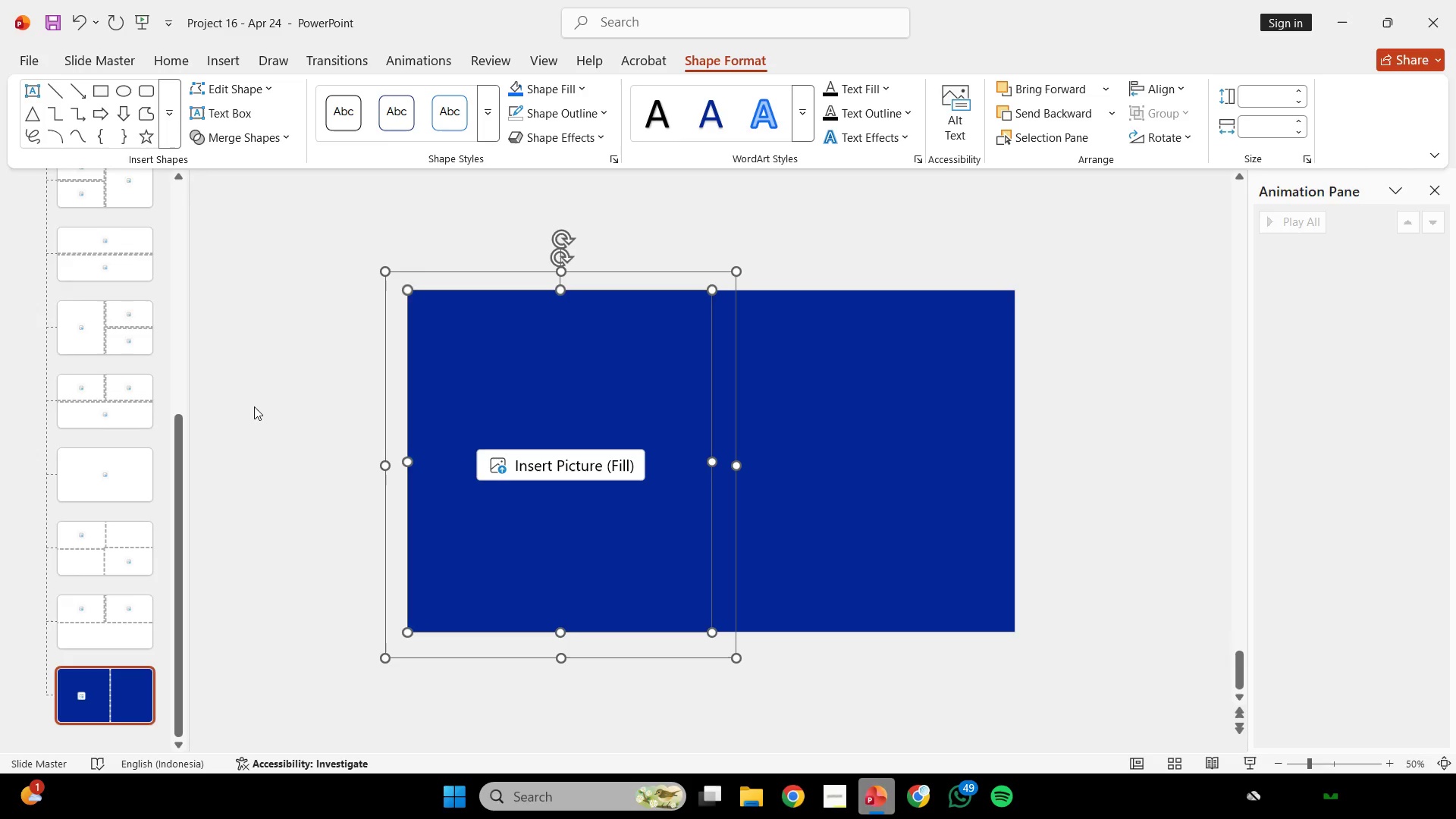 
wait(34.69)
 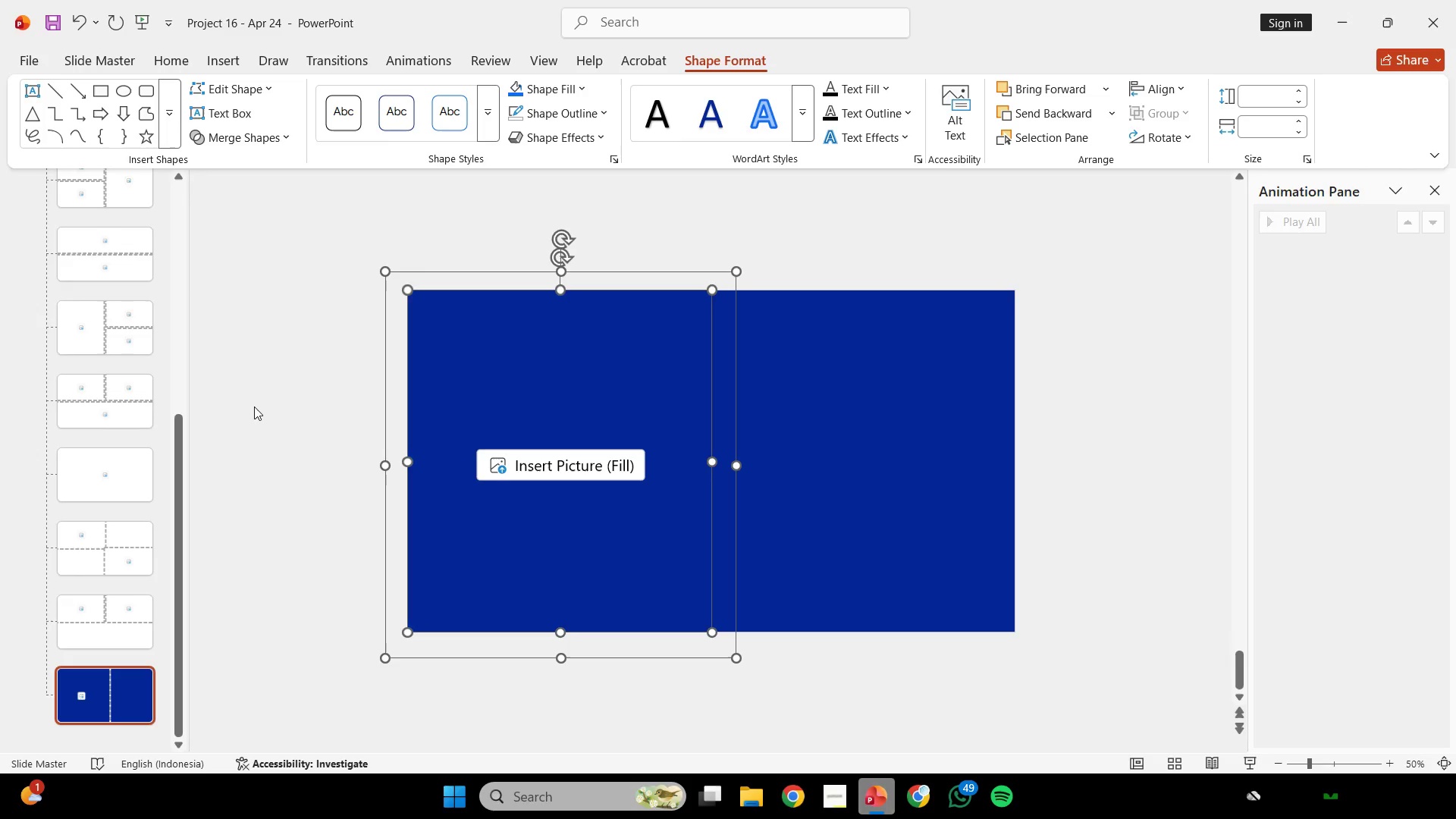 
left_click([247, 134])
 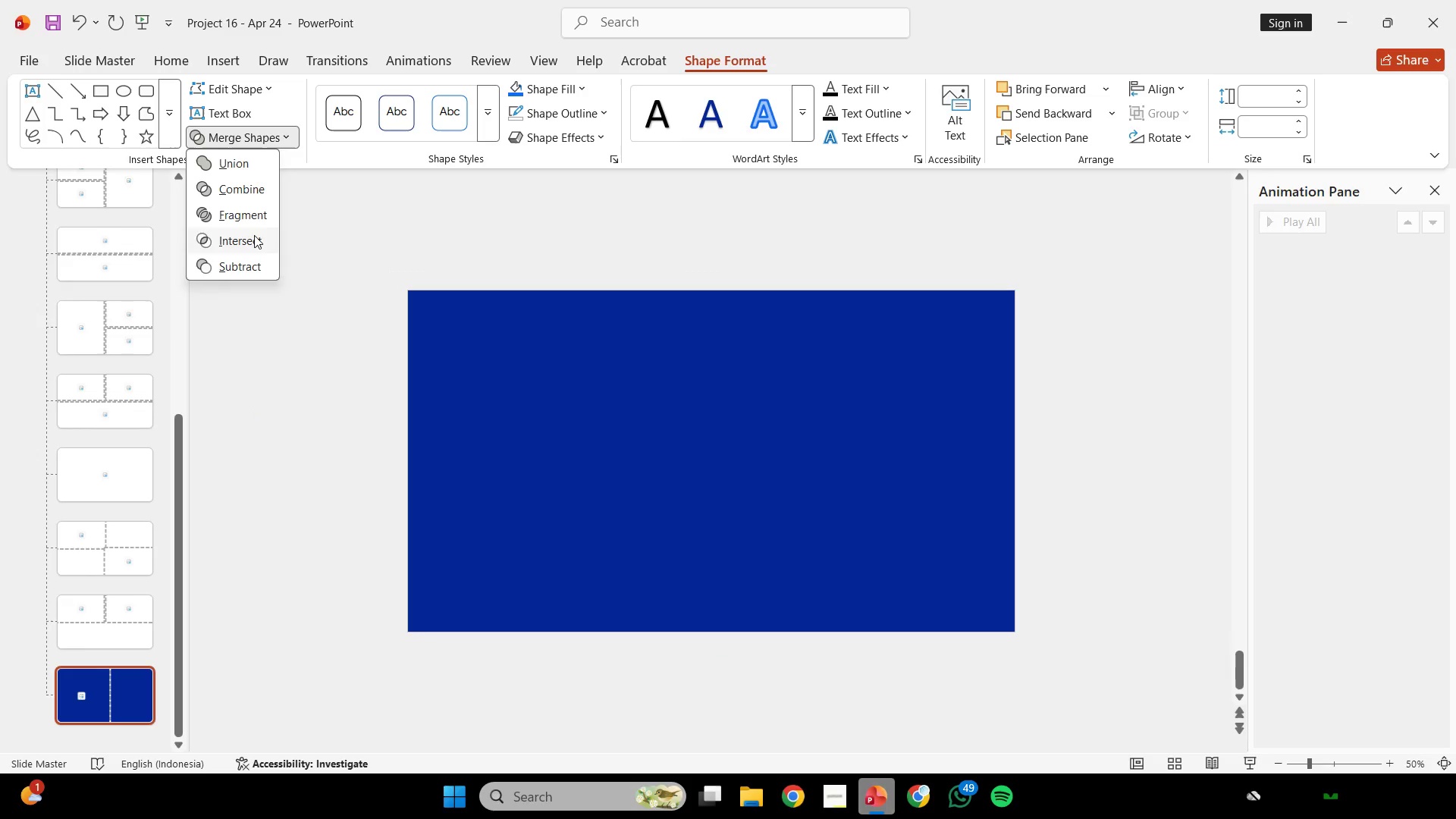 
left_click([254, 236])
 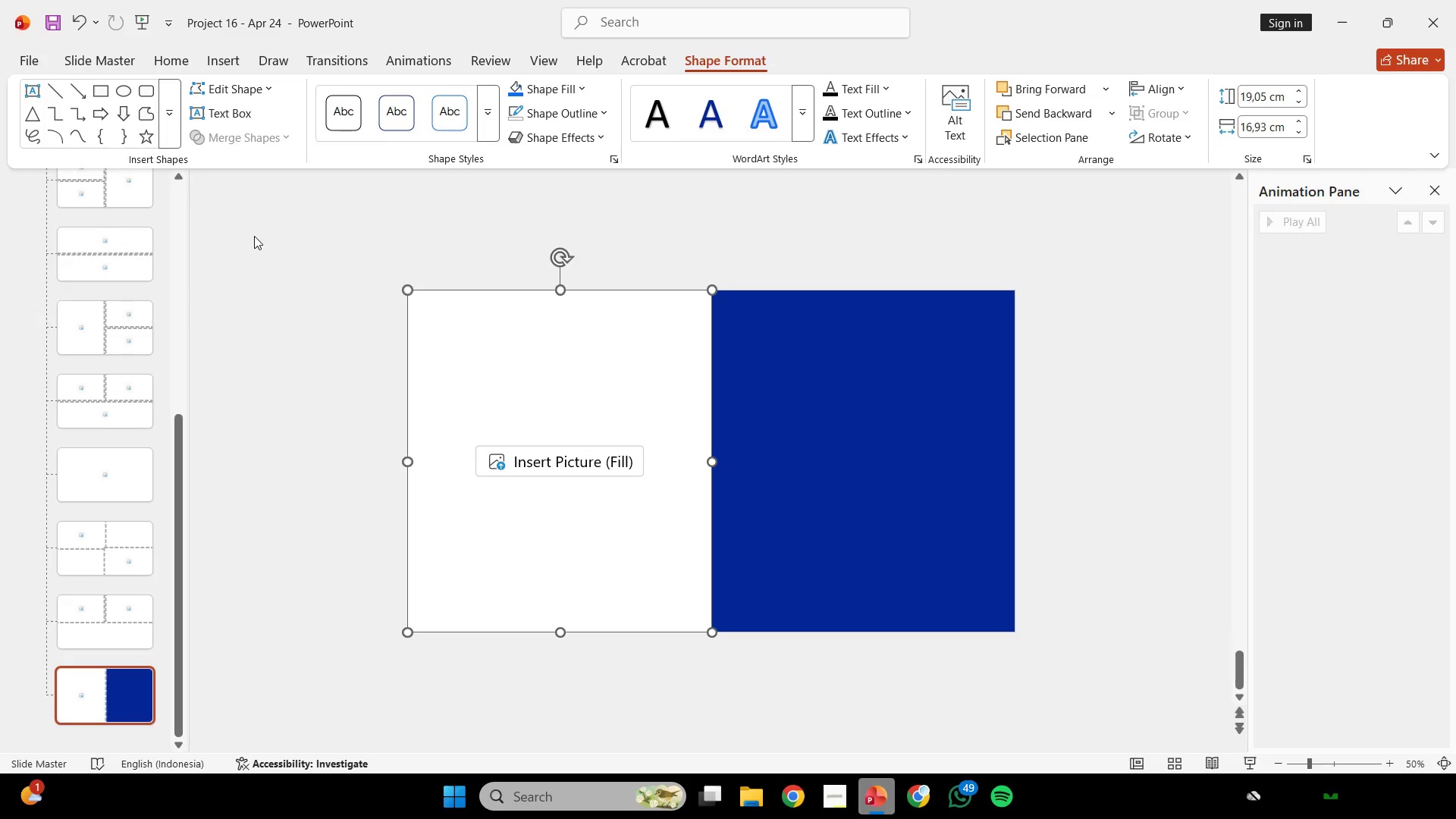 
wait(67.3)
 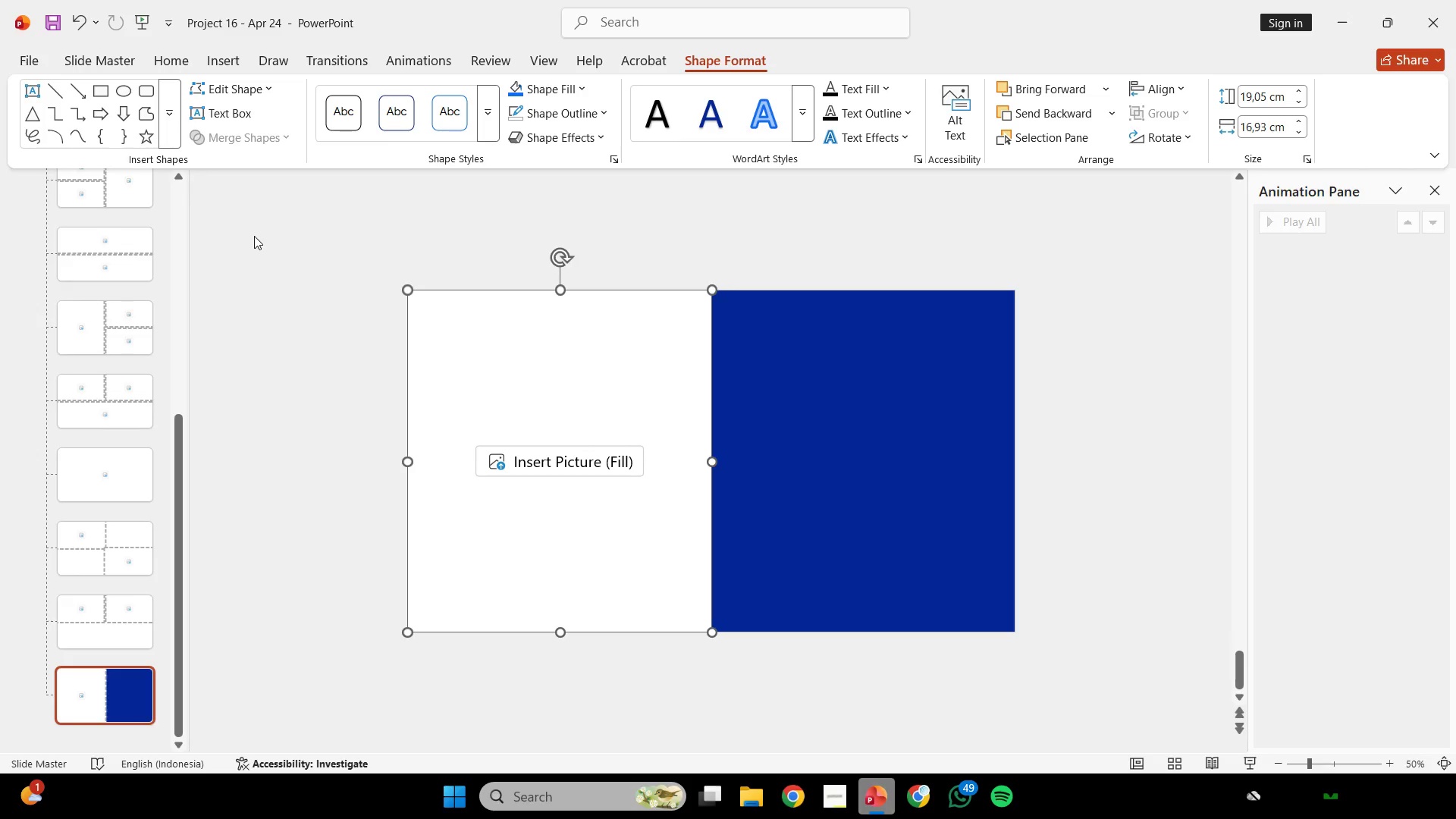 
left_click([271, 130])
 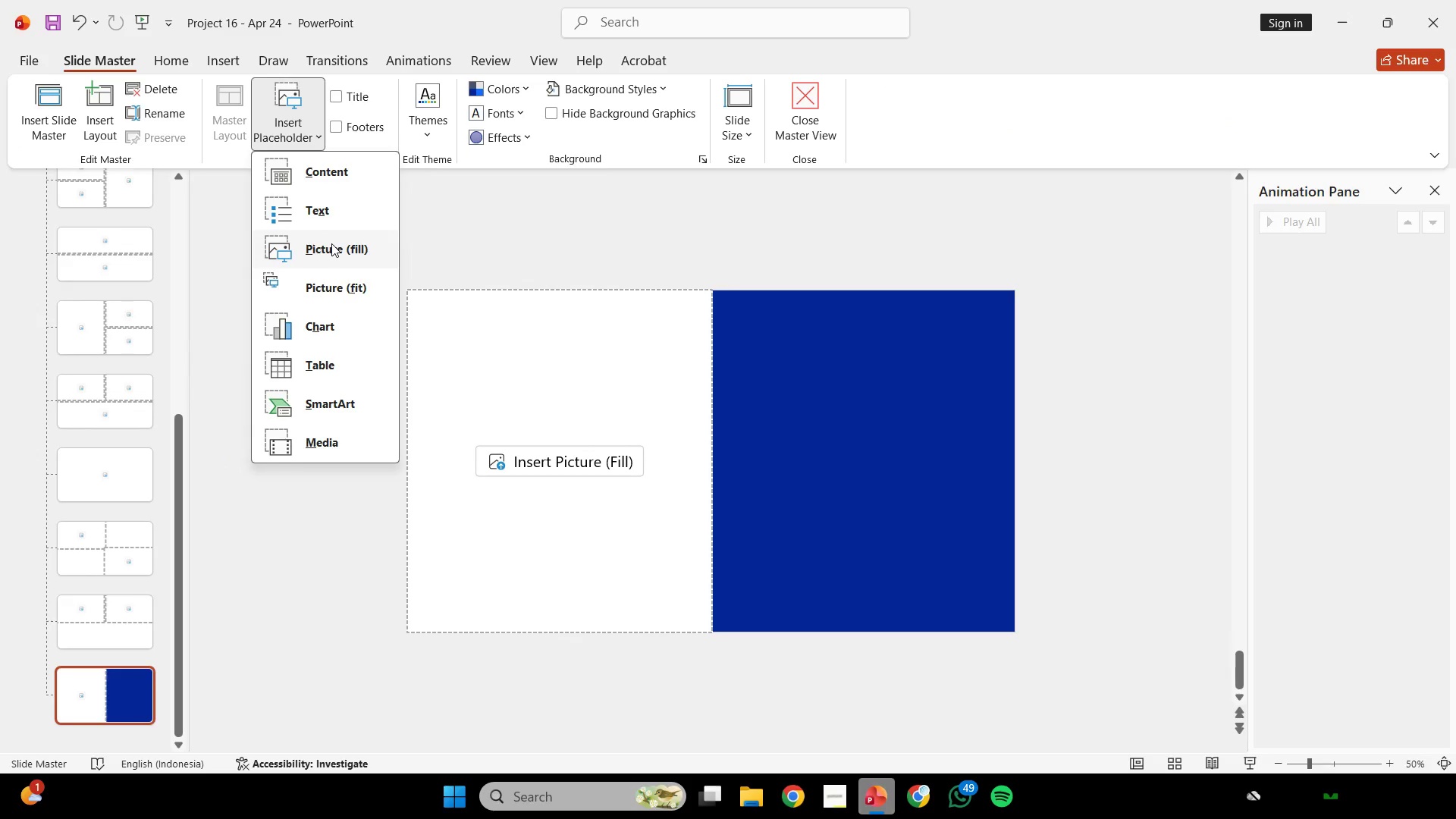 
left_click([331, 243])
 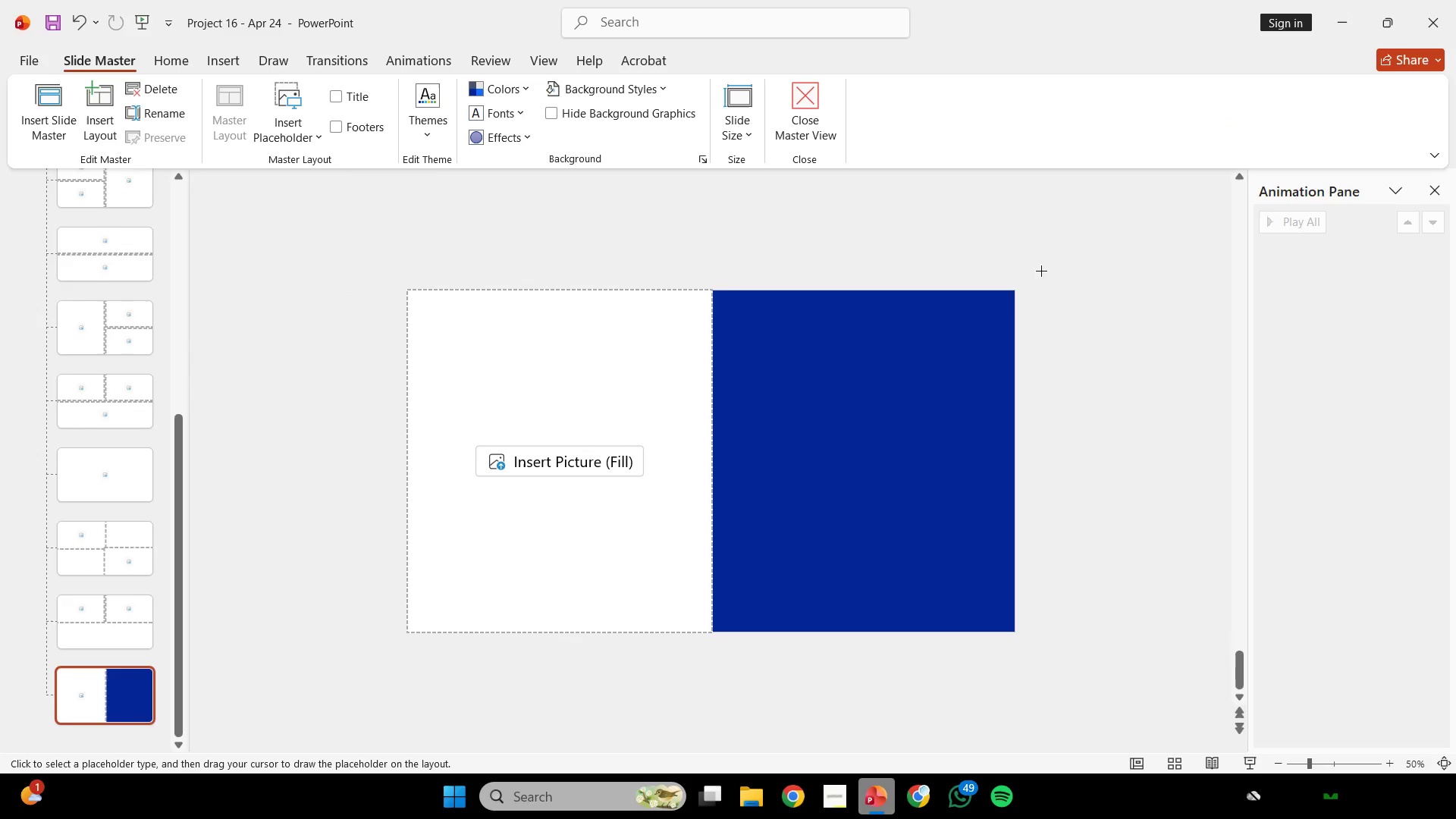 
left_click_drag(start_coordinate=[1044, 275], to_coordinate=[673, 483])
 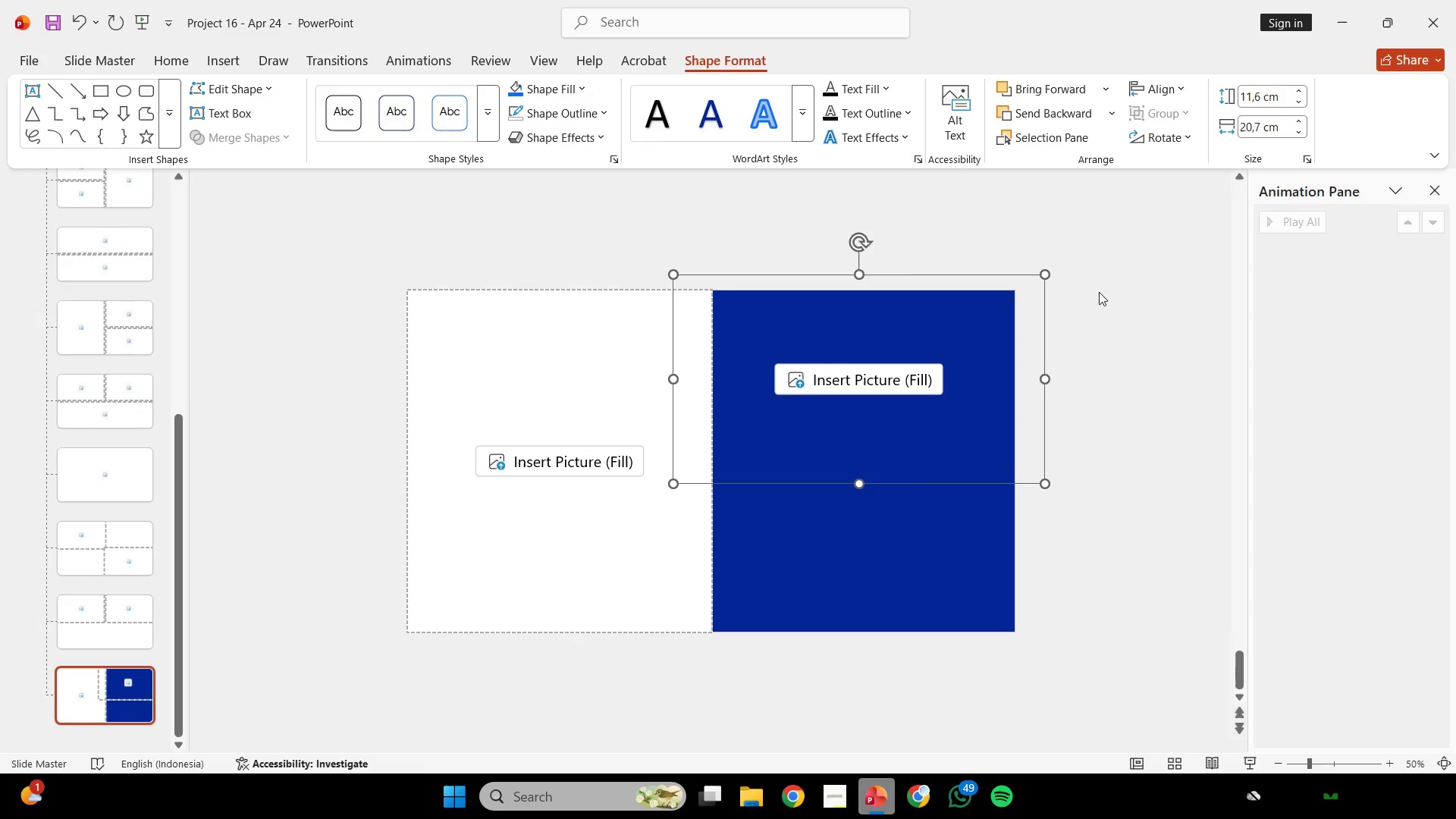 
left_click([1109, 291])
 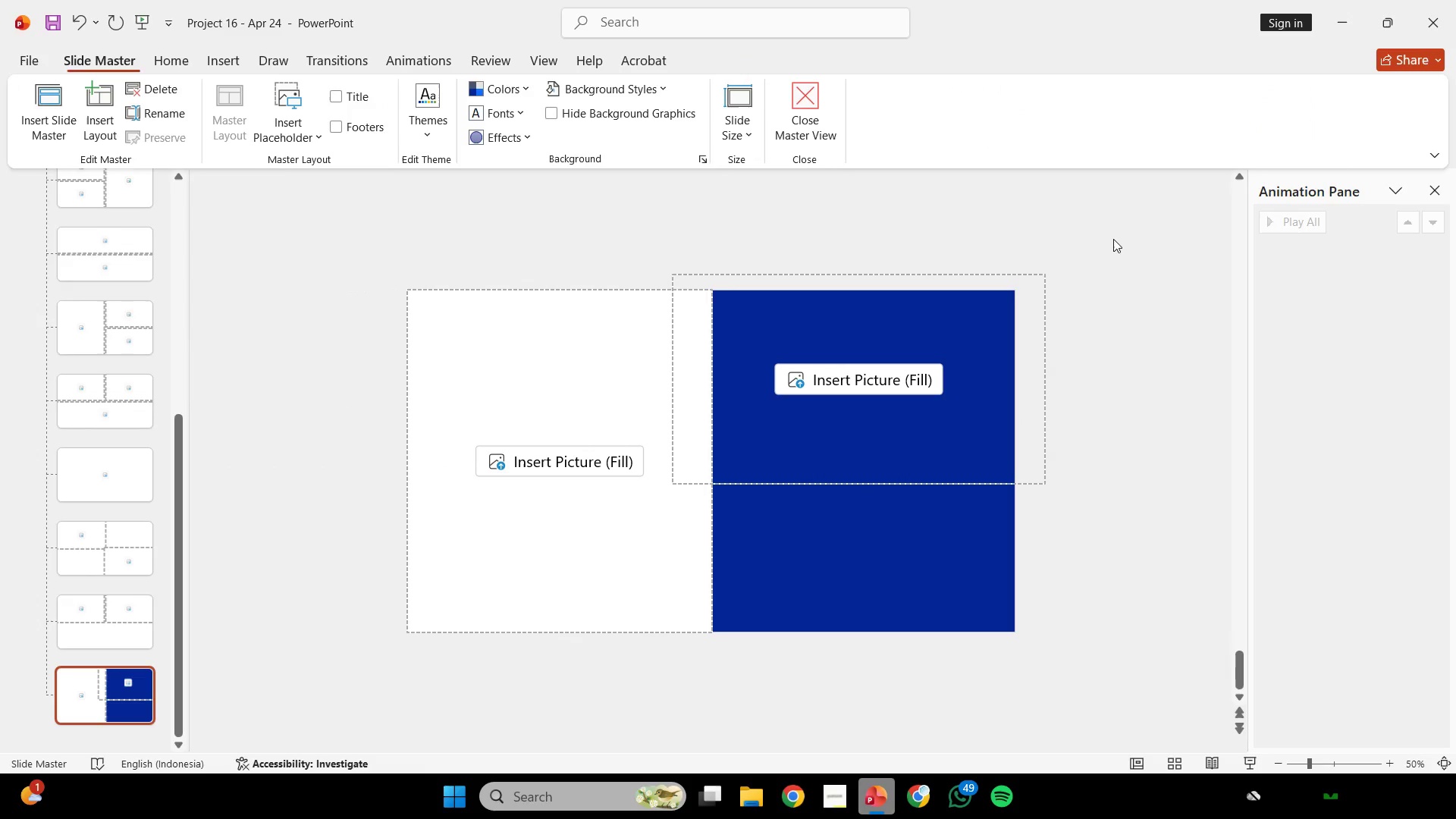 
left_click_drag(start_coordinate=[1113, 238], to_coordinate=[633, 557])
 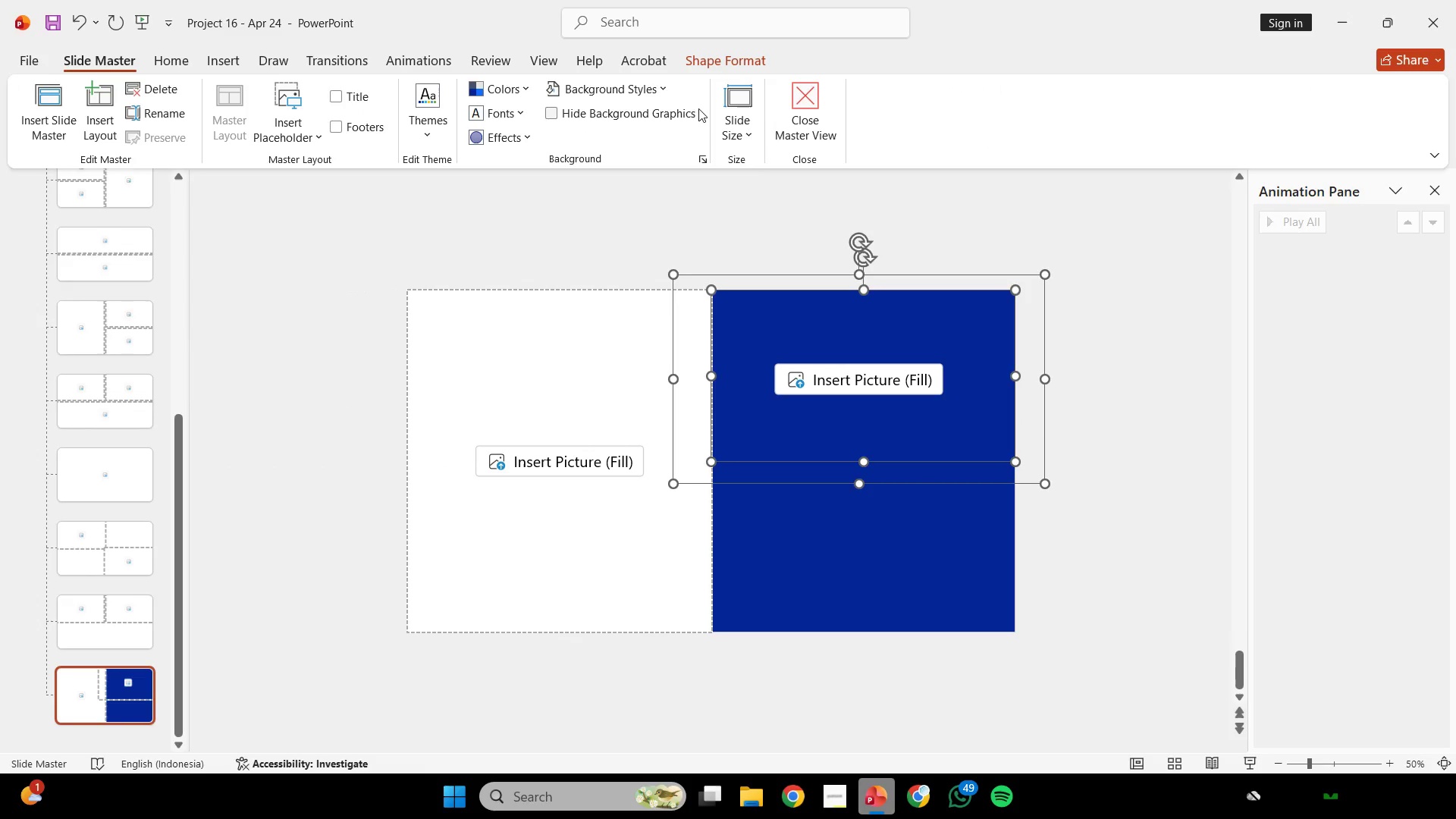 
left_click([752, 58])
 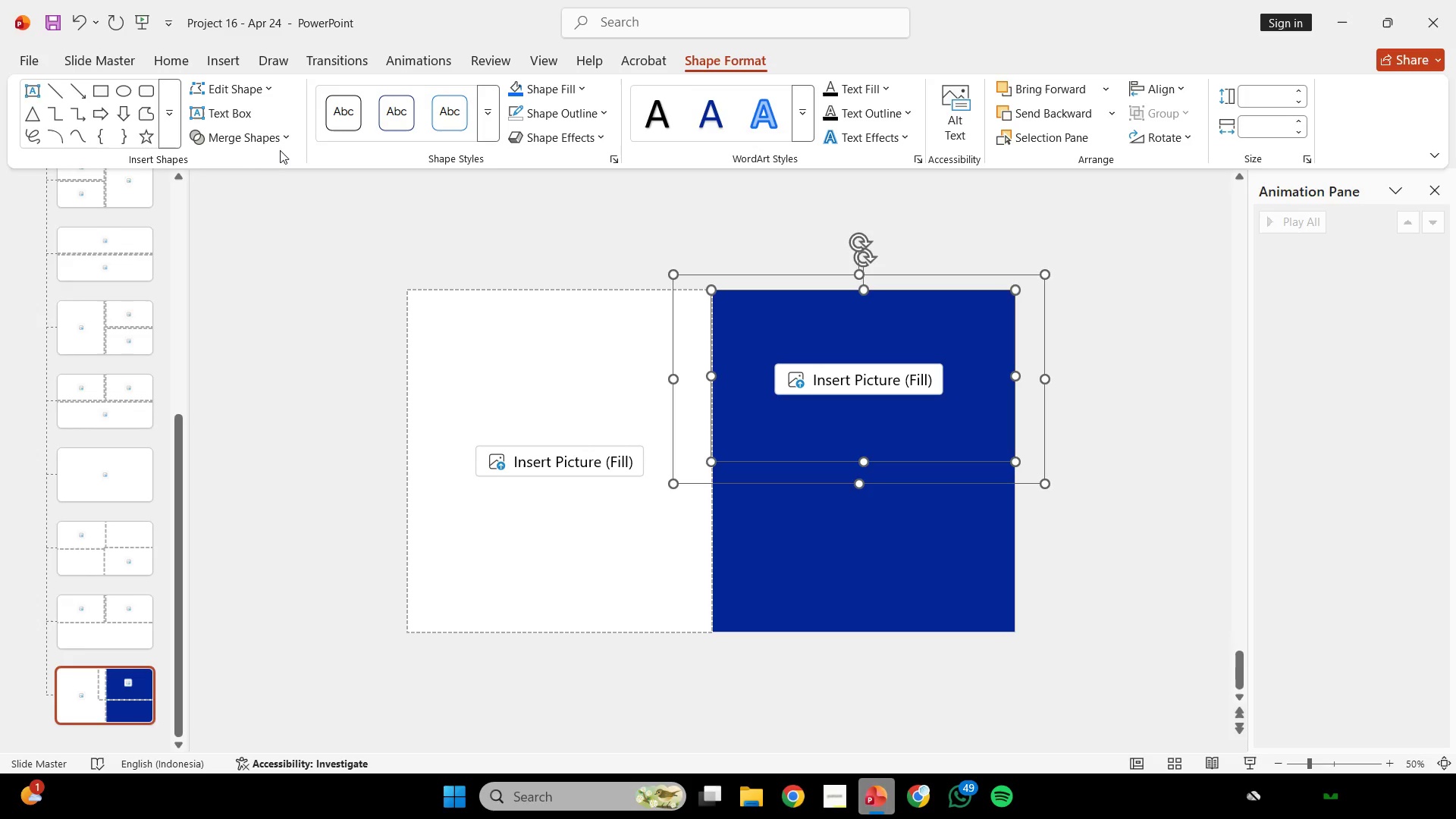 
double_click([276, 140])
 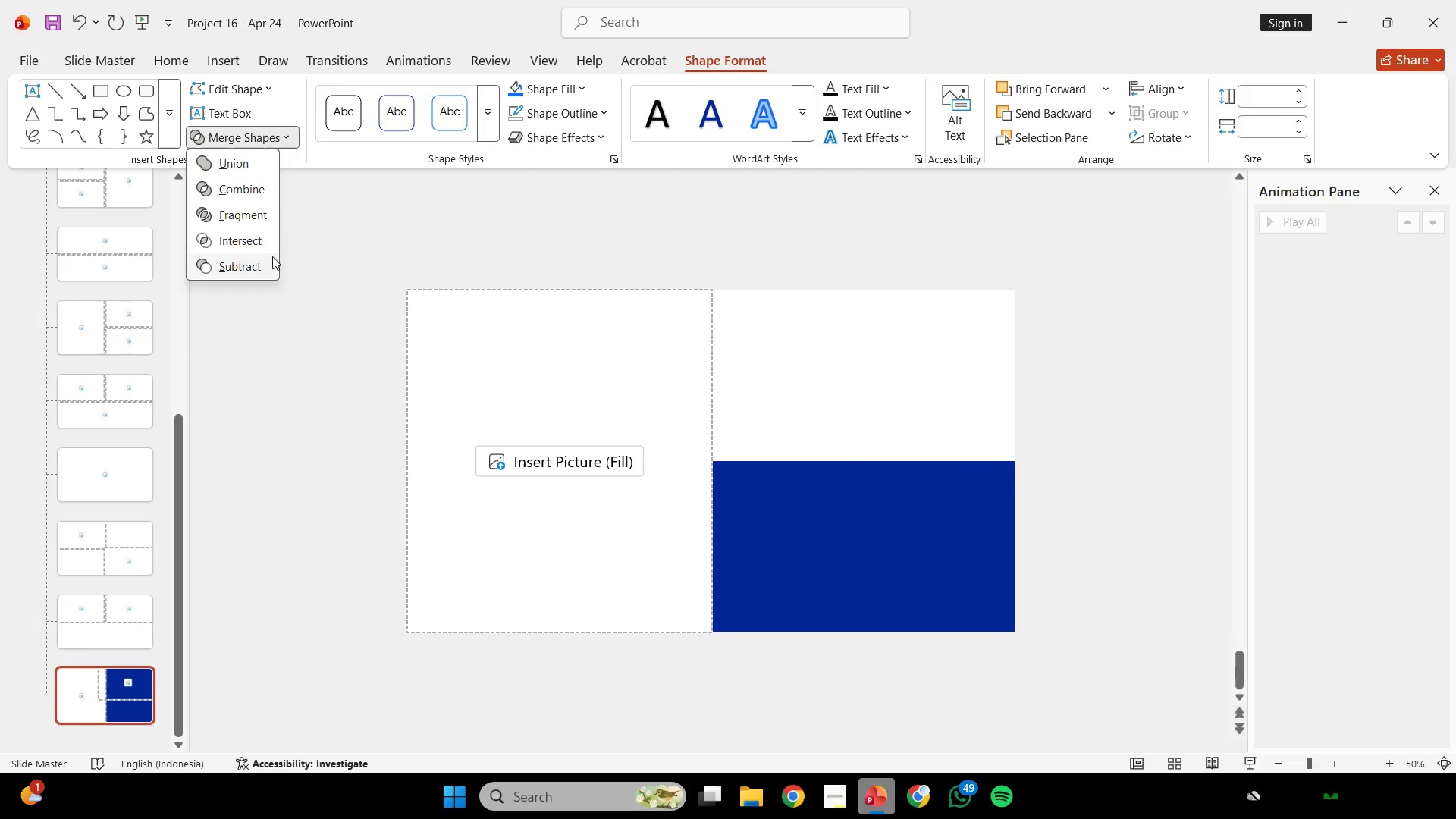 
left_click([268, 246])
 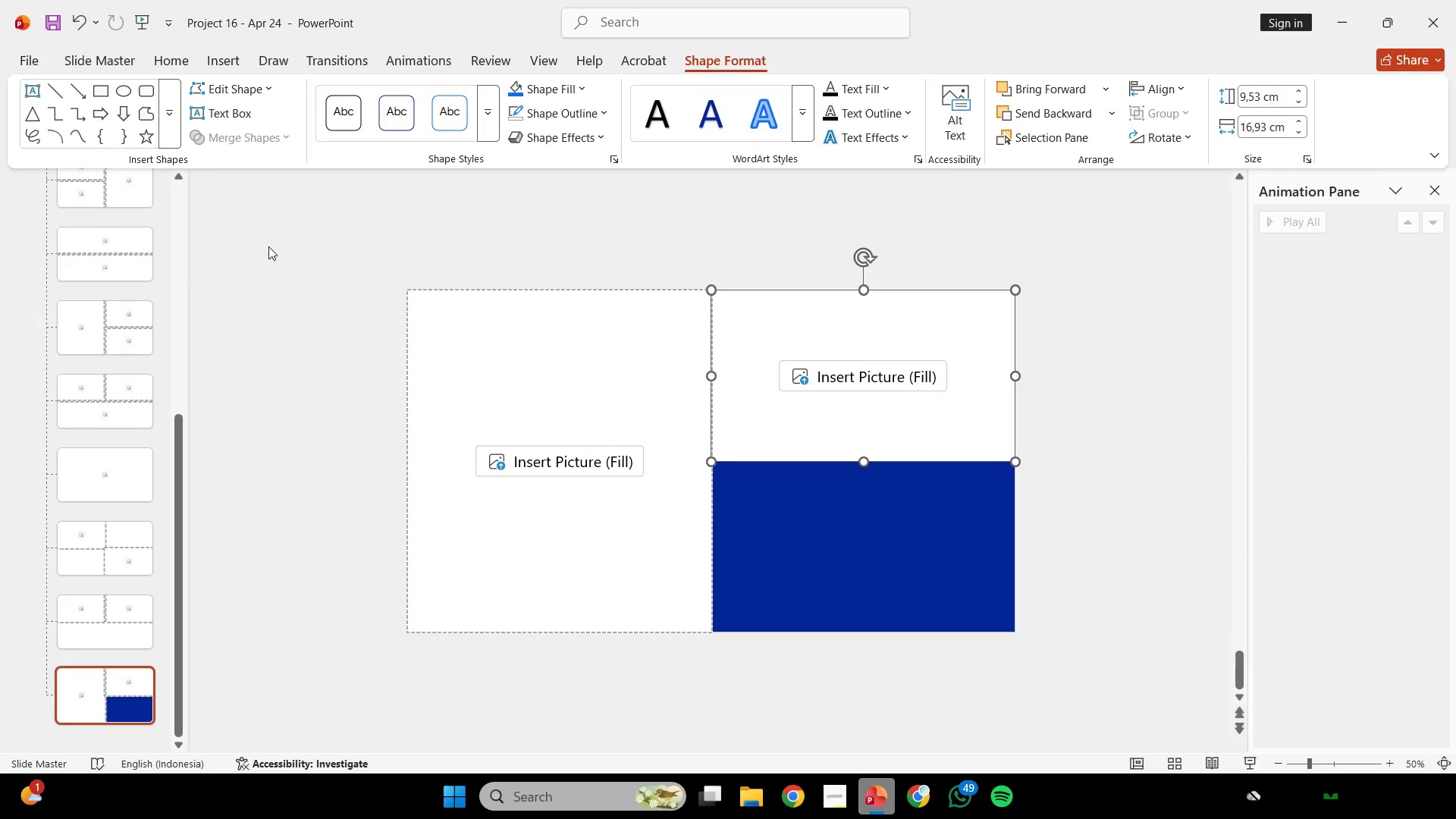 
wait(13.73)
 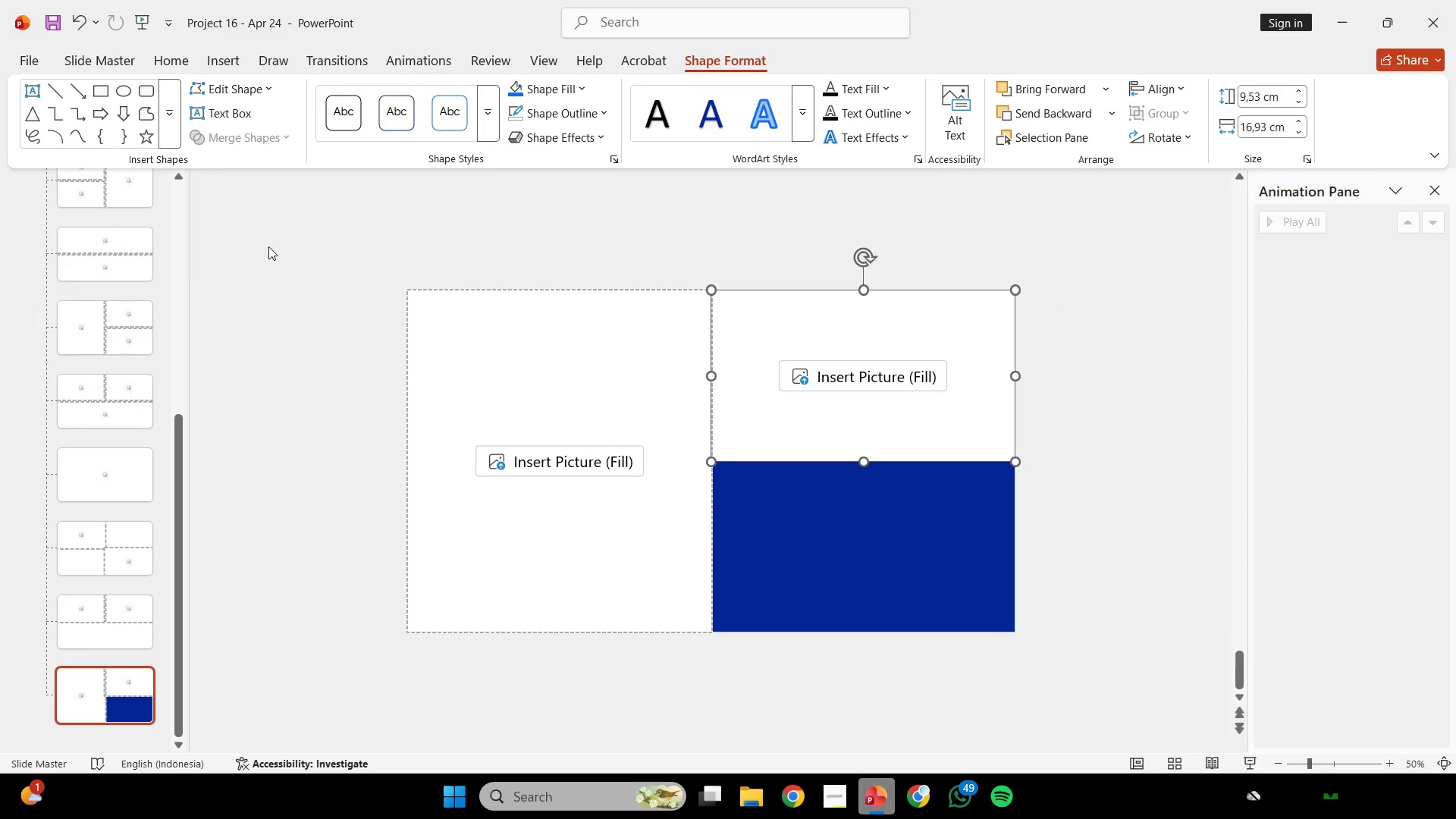 
double_click([974, 512])
 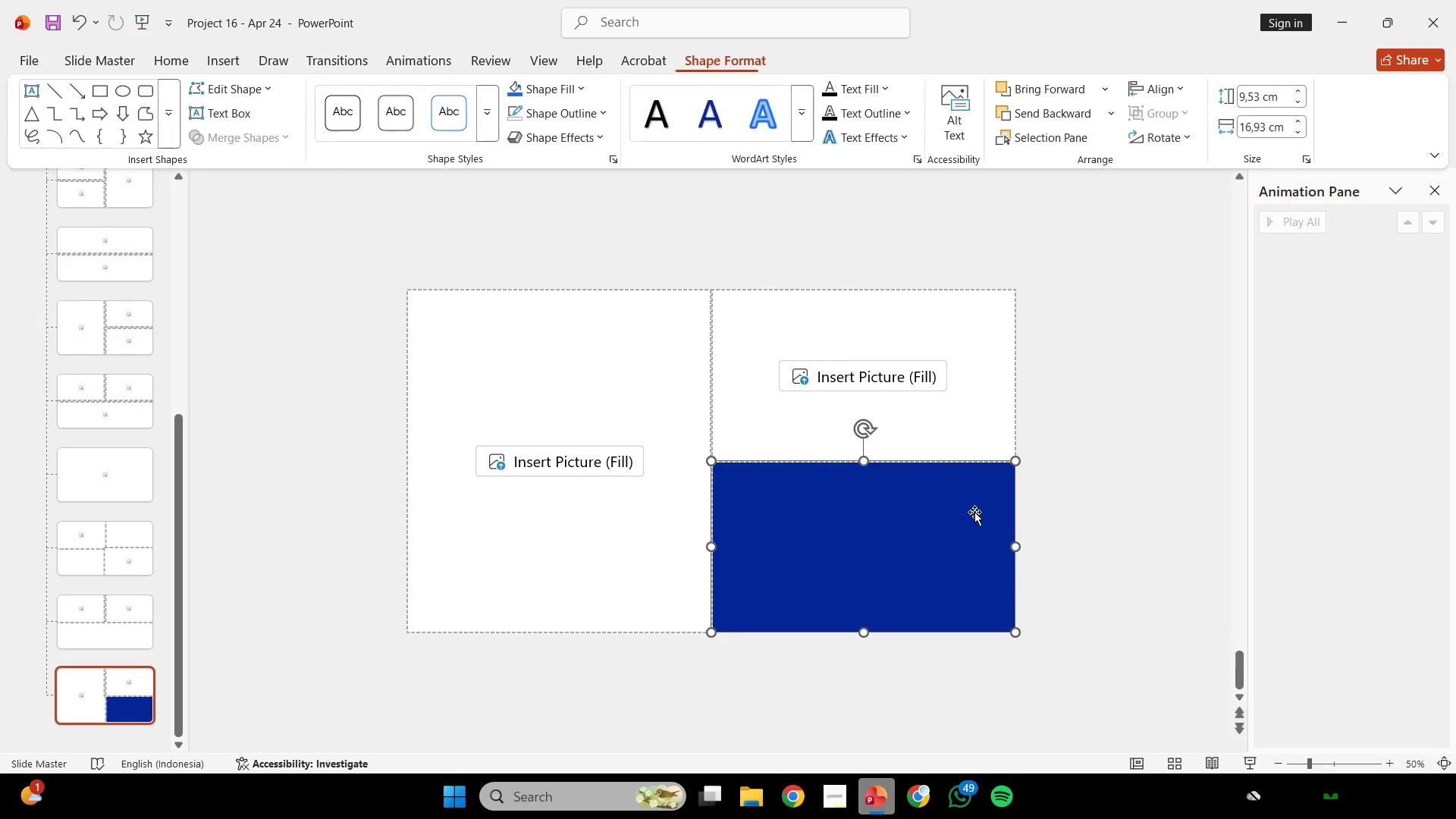 
key(Backspace)
 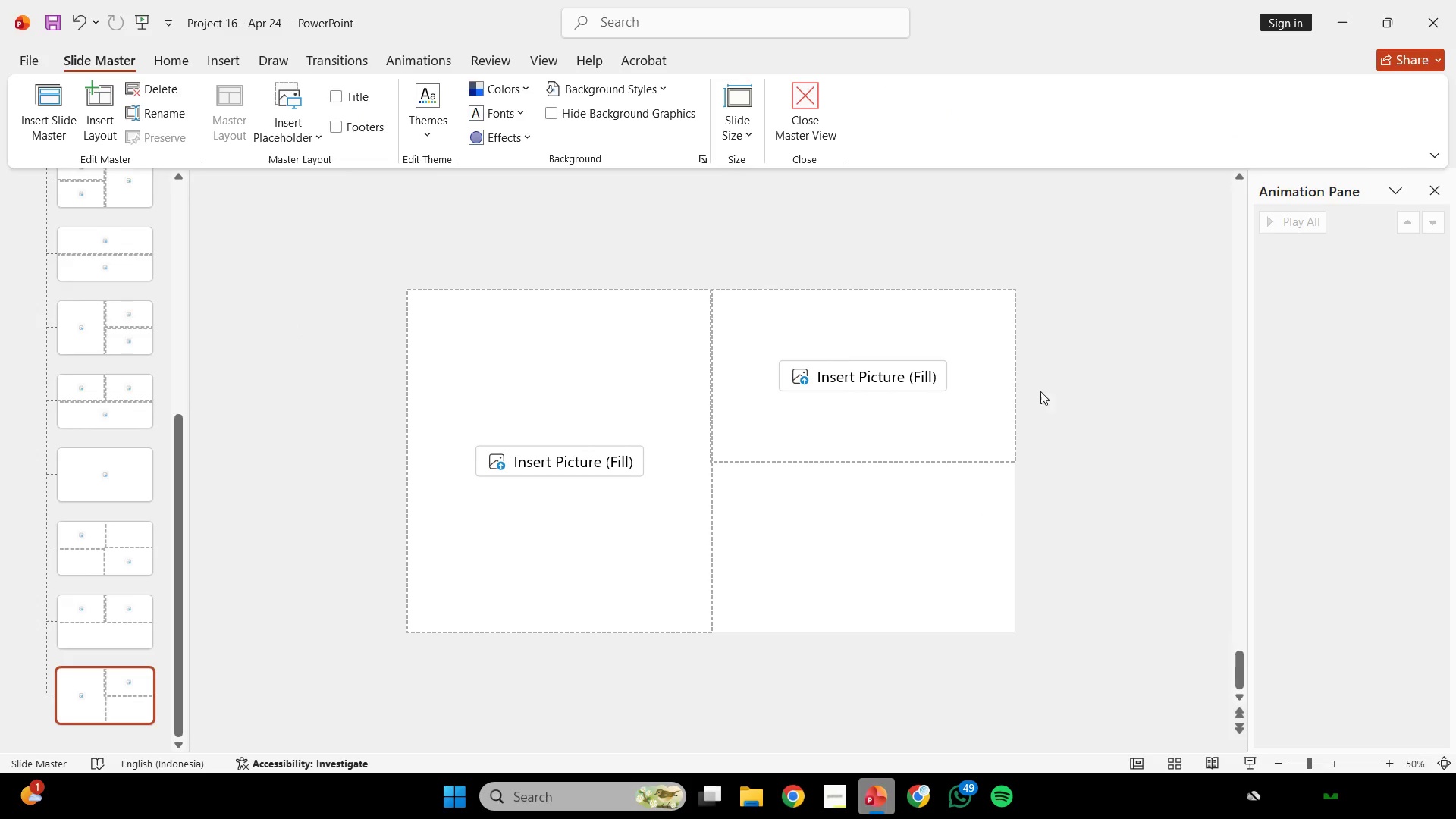 
left_click([1004, 410])
 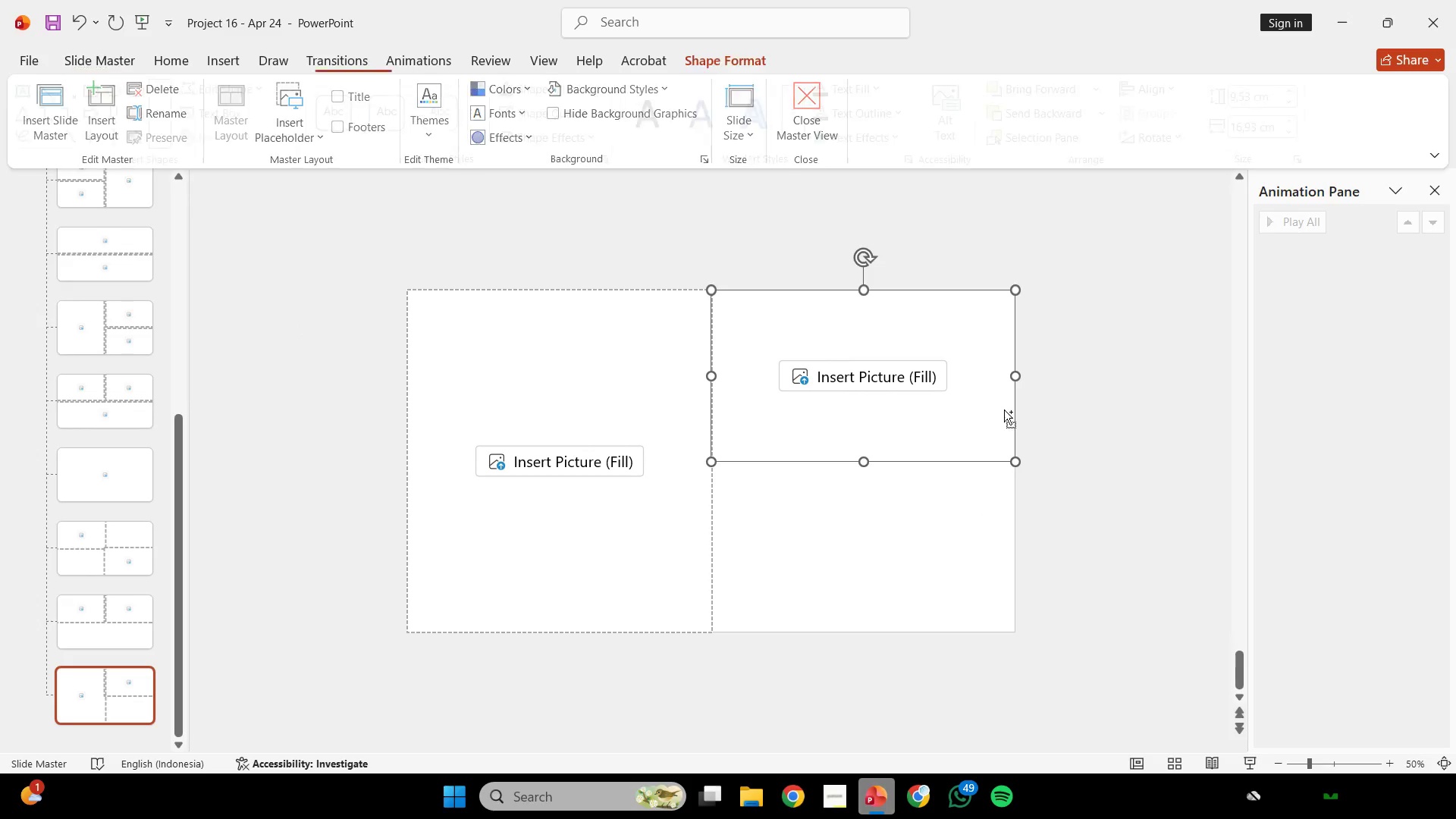 
hold_key(key=ControlLeft, duration=2.61)
hold_key(key=ShiftLeft, duration=2.48)
left_click_drag(start_coordinate=[1001, 400], to_coordinate=[981, 561])
 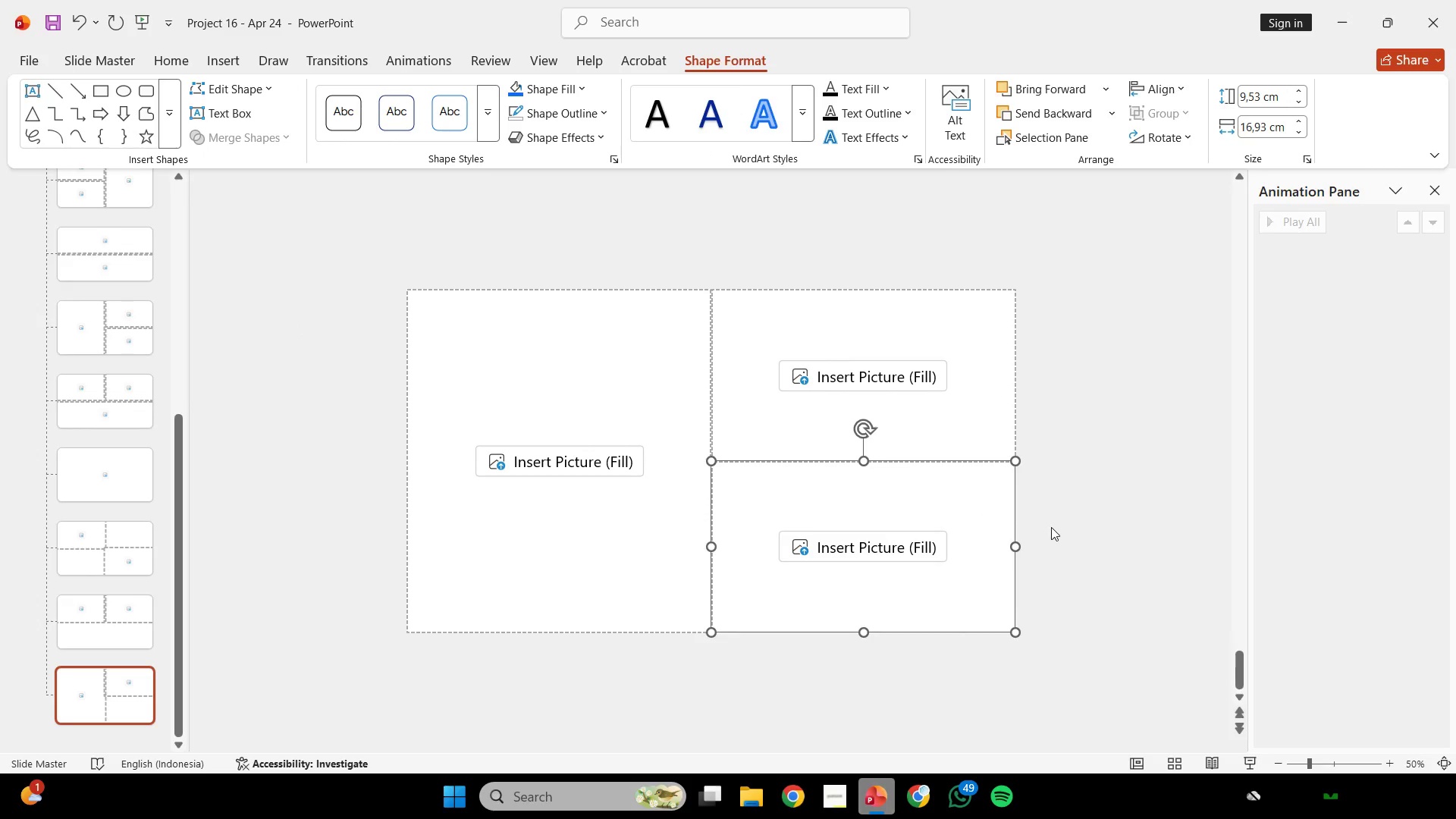 
left_click([1051, 527])
 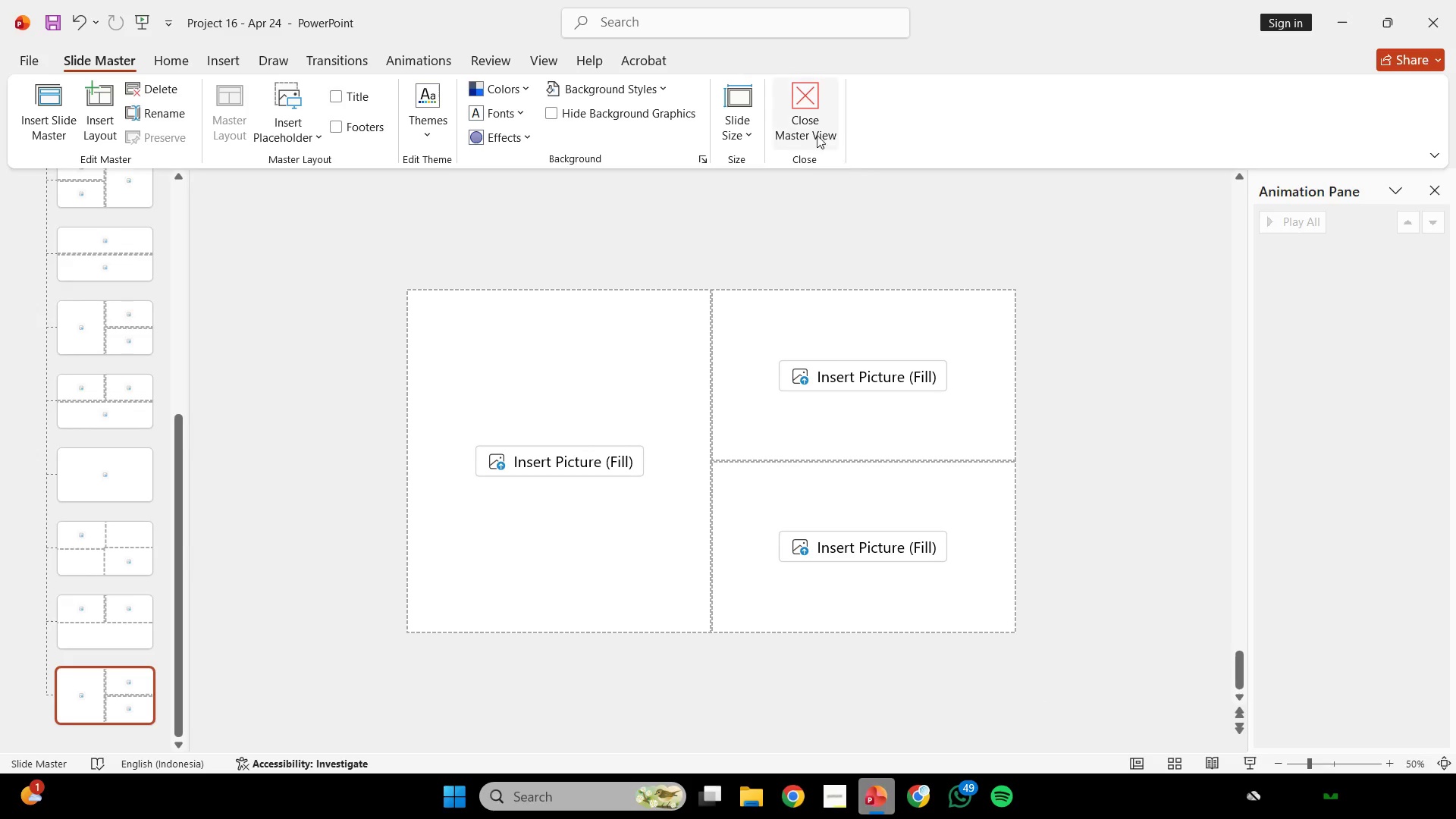 
left_click([802, 120])
 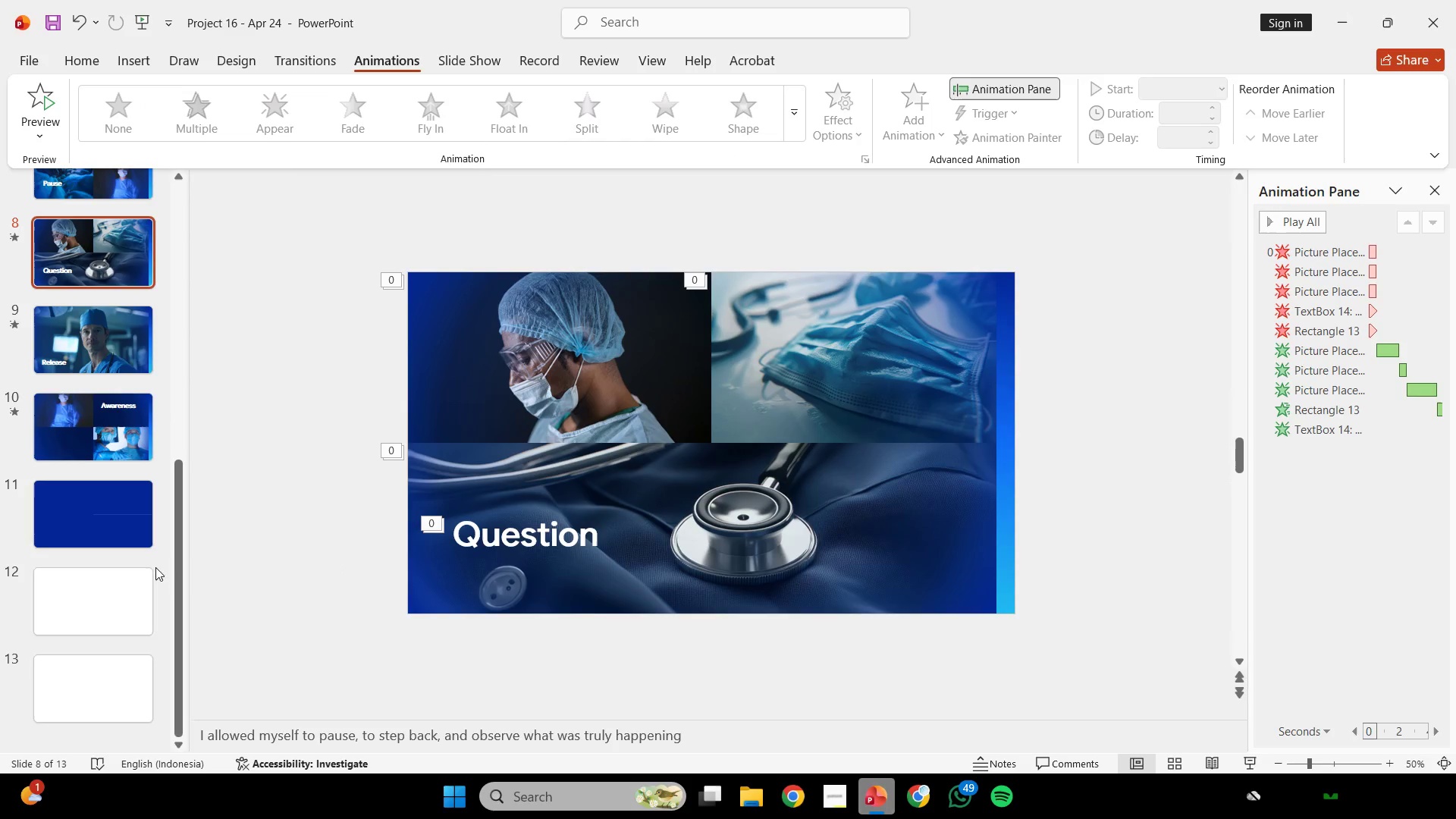 
left_click([149, 588])
 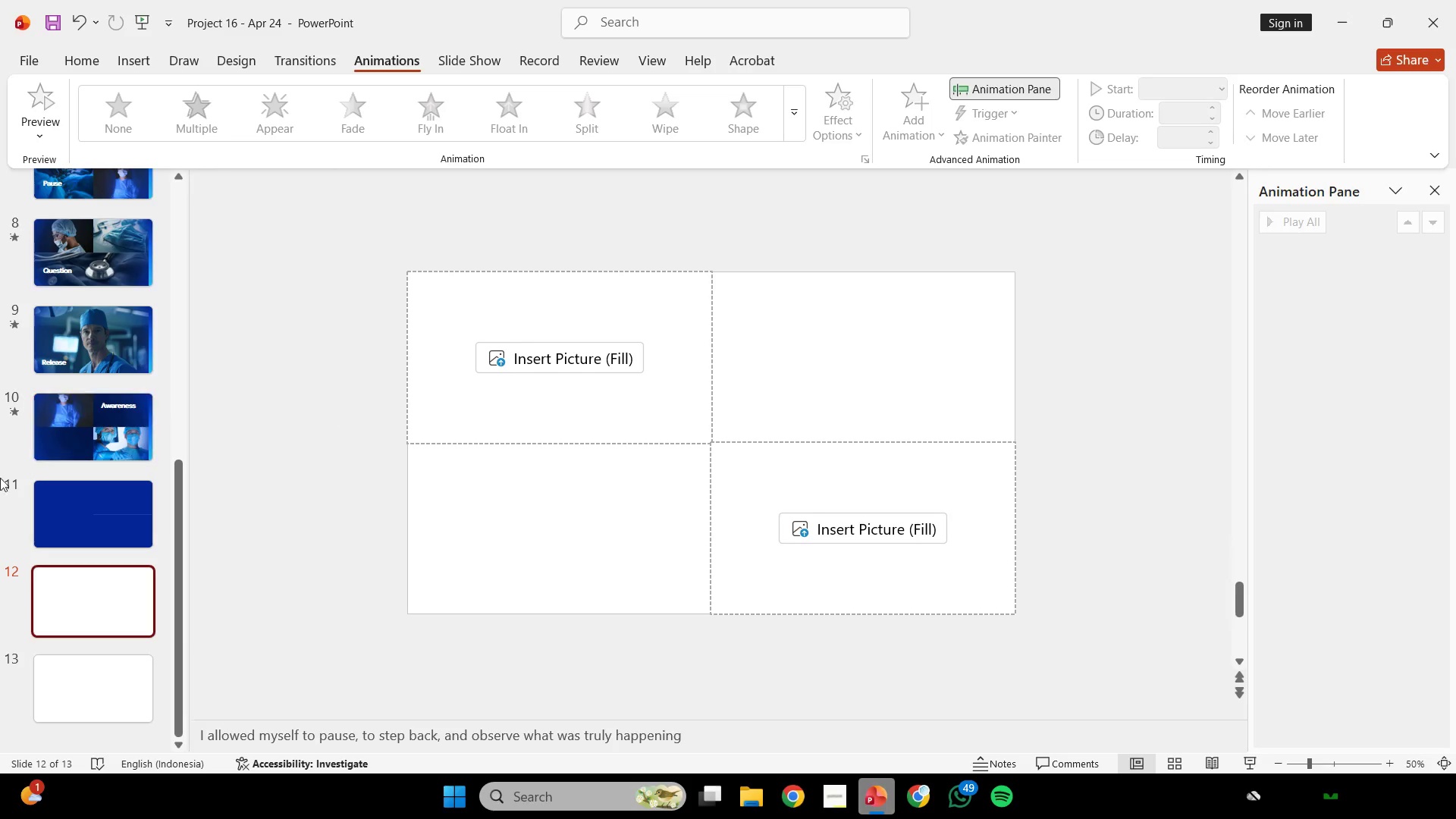 
left_click([59, 515])
 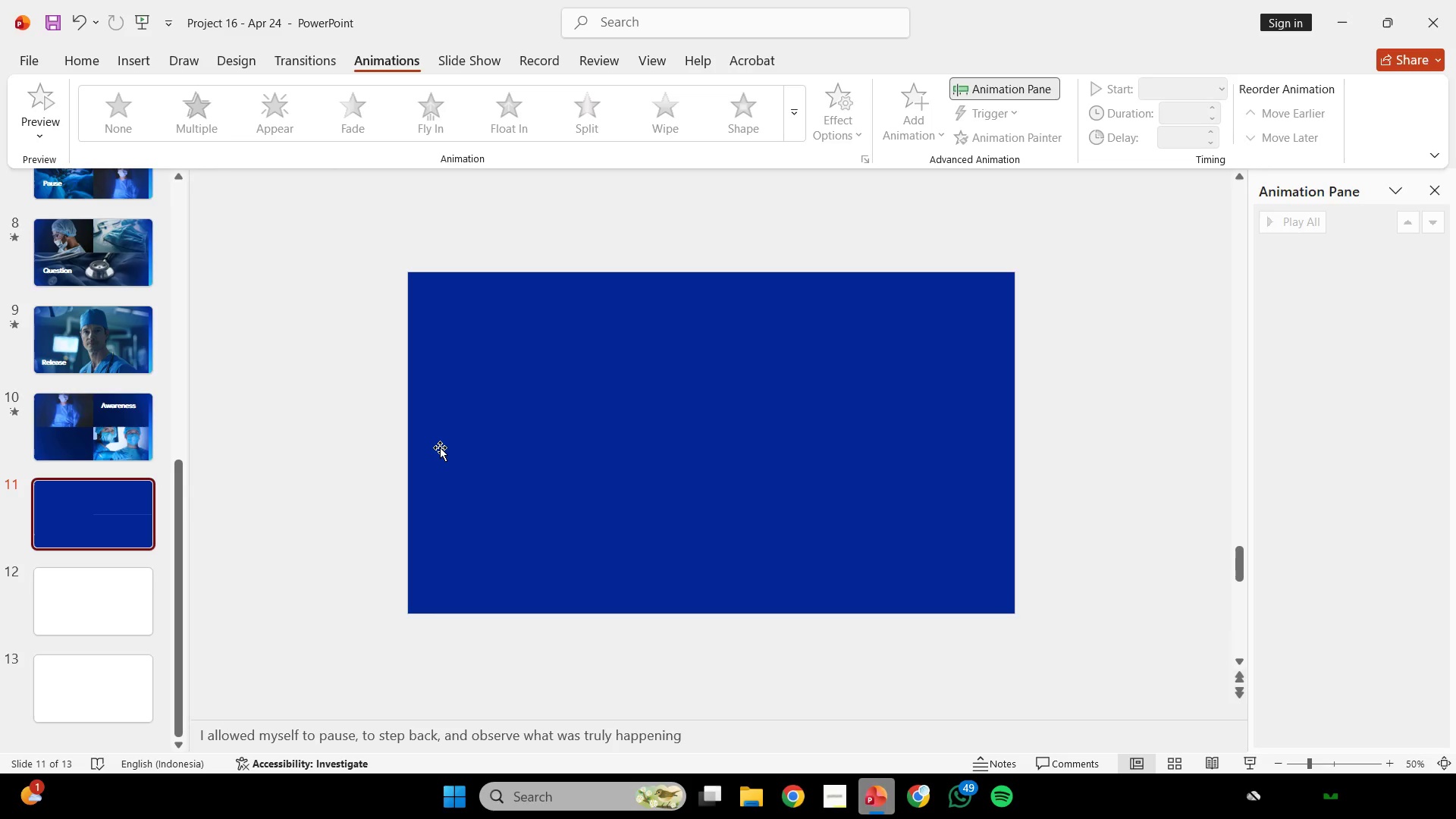 
wait(31.48)
 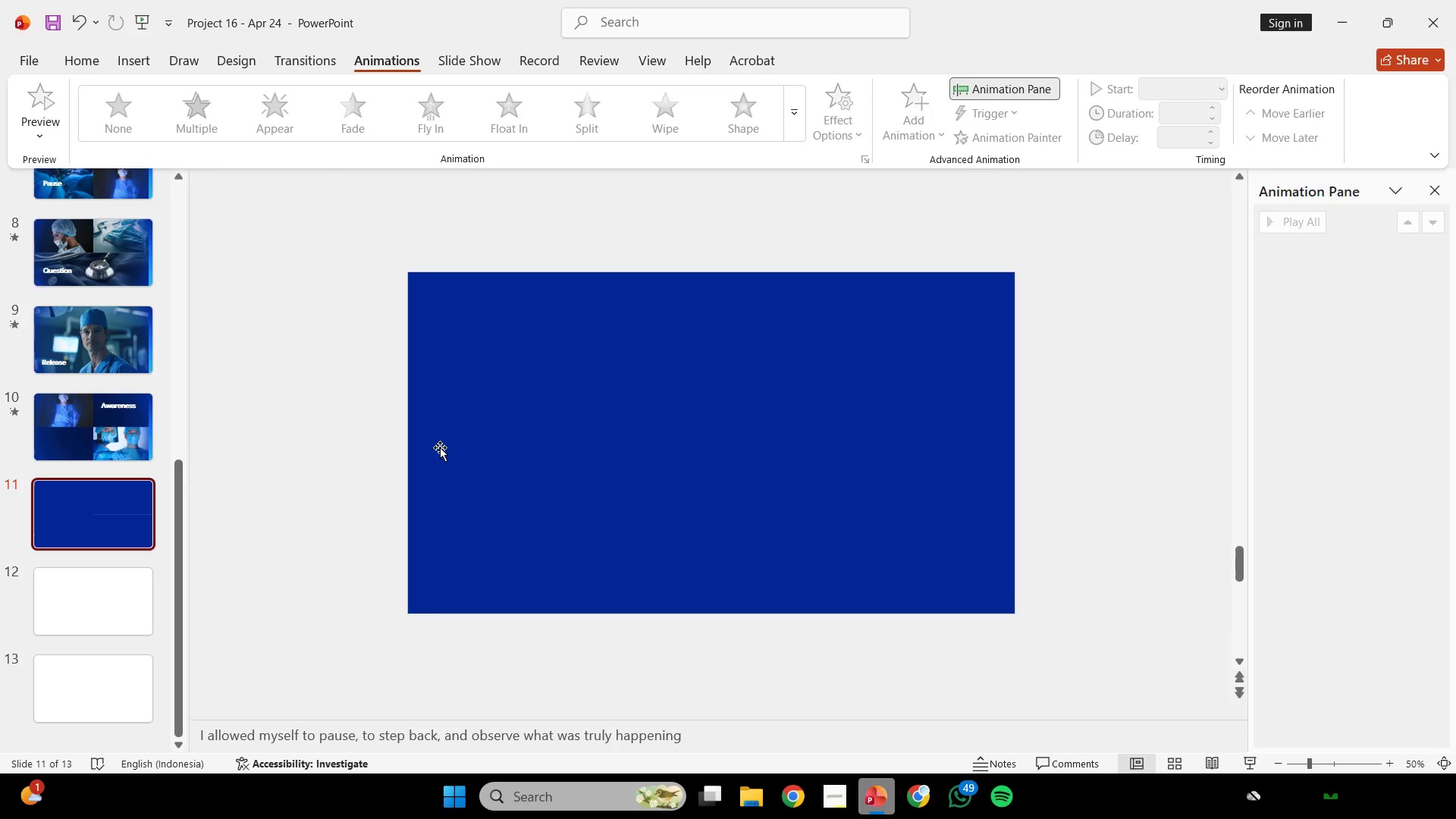 
left_click([461, 413])
 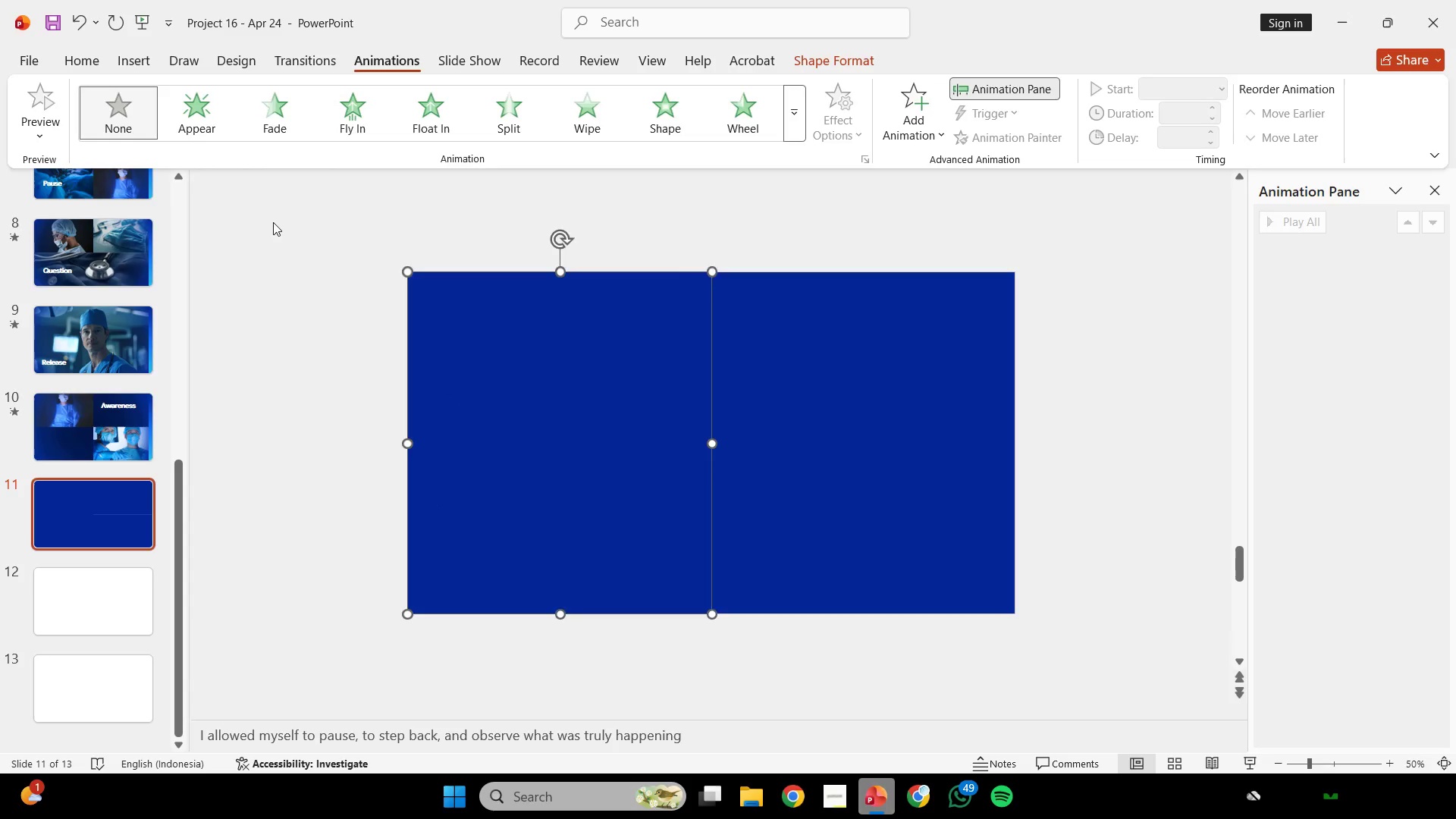 
left_click([280, 230])
 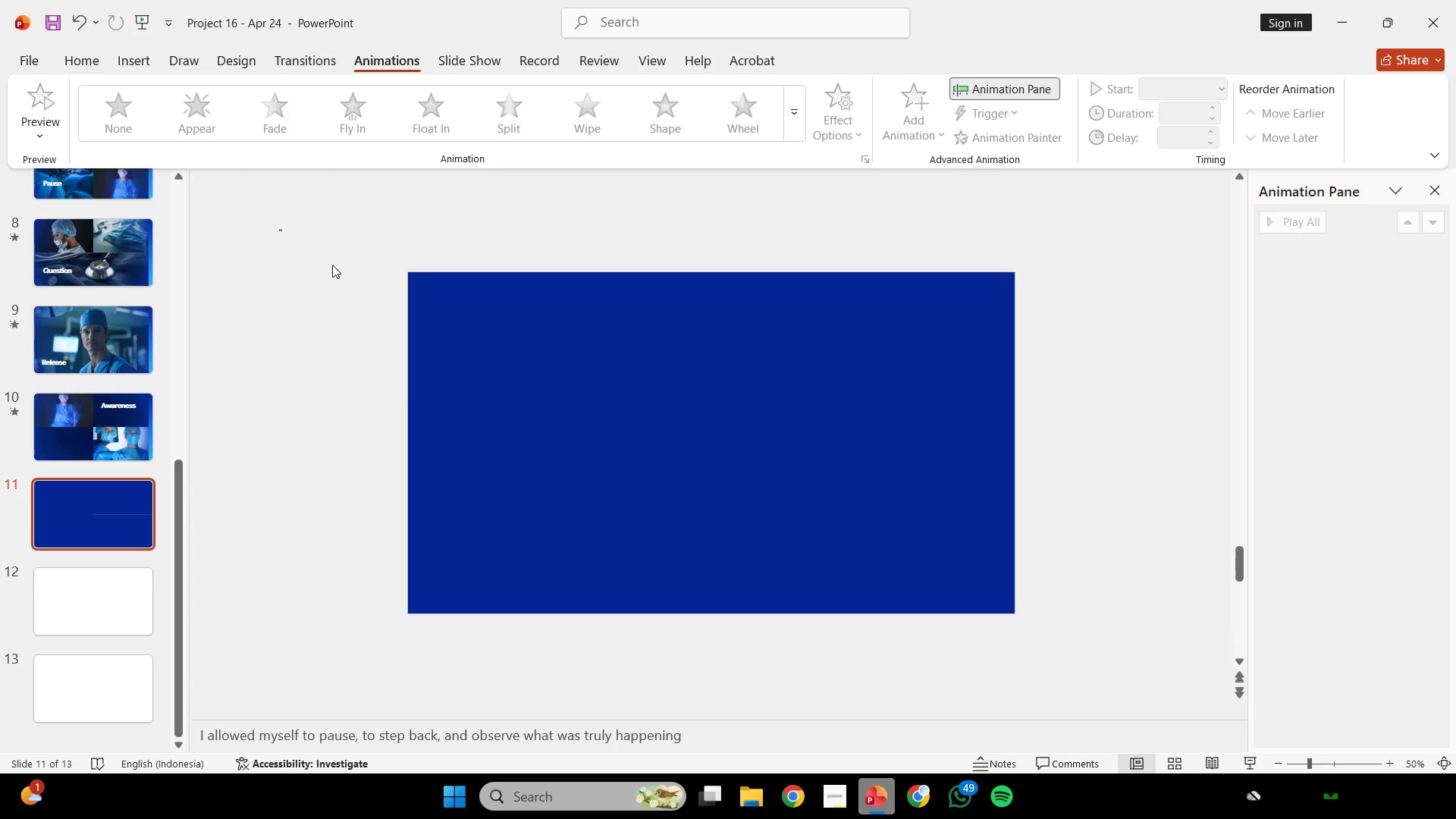 
left_click_drag(start_coordinate=[280, 230], to_coordinate=[1084, 657])
 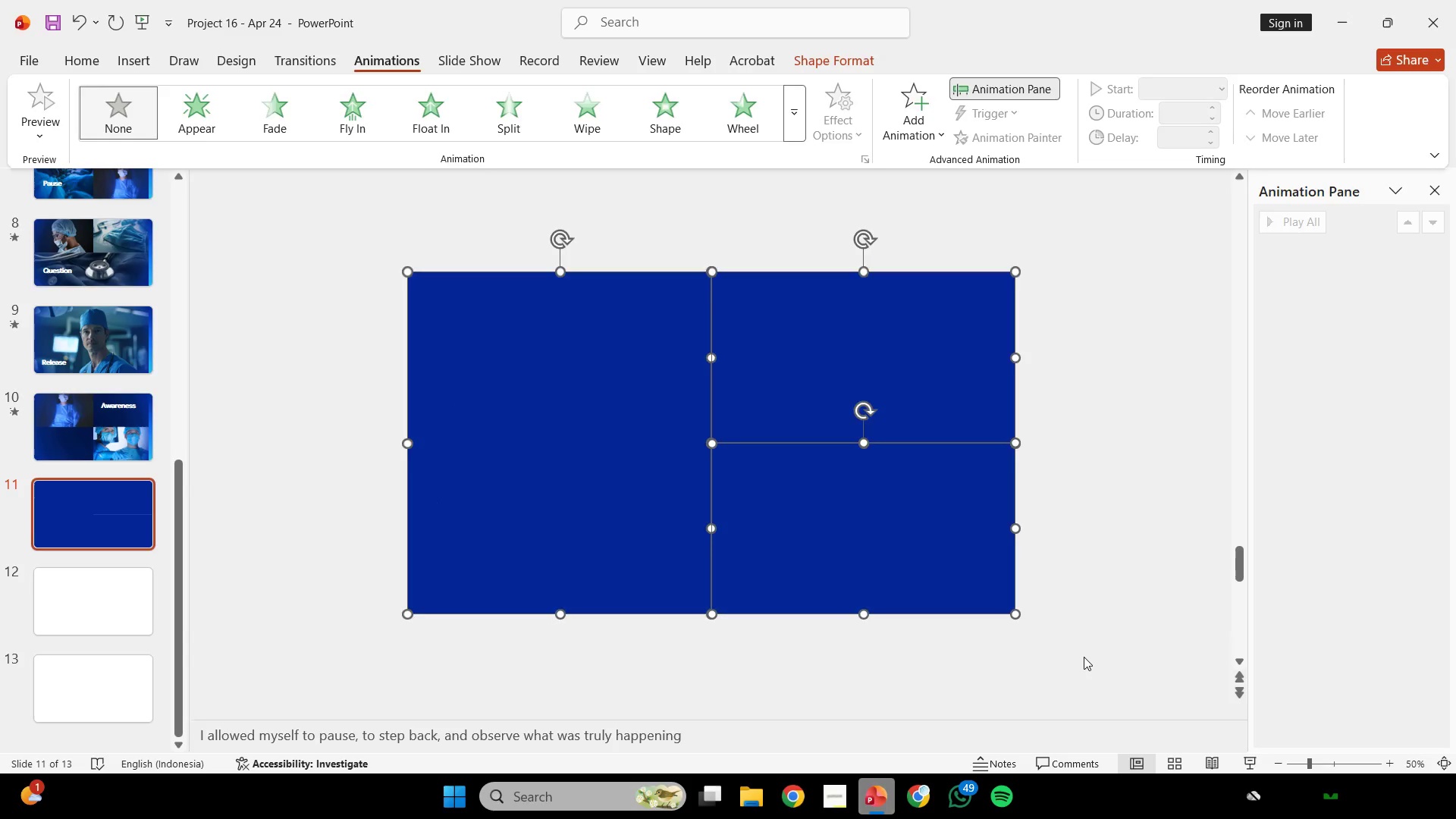 
key(Backspace)
 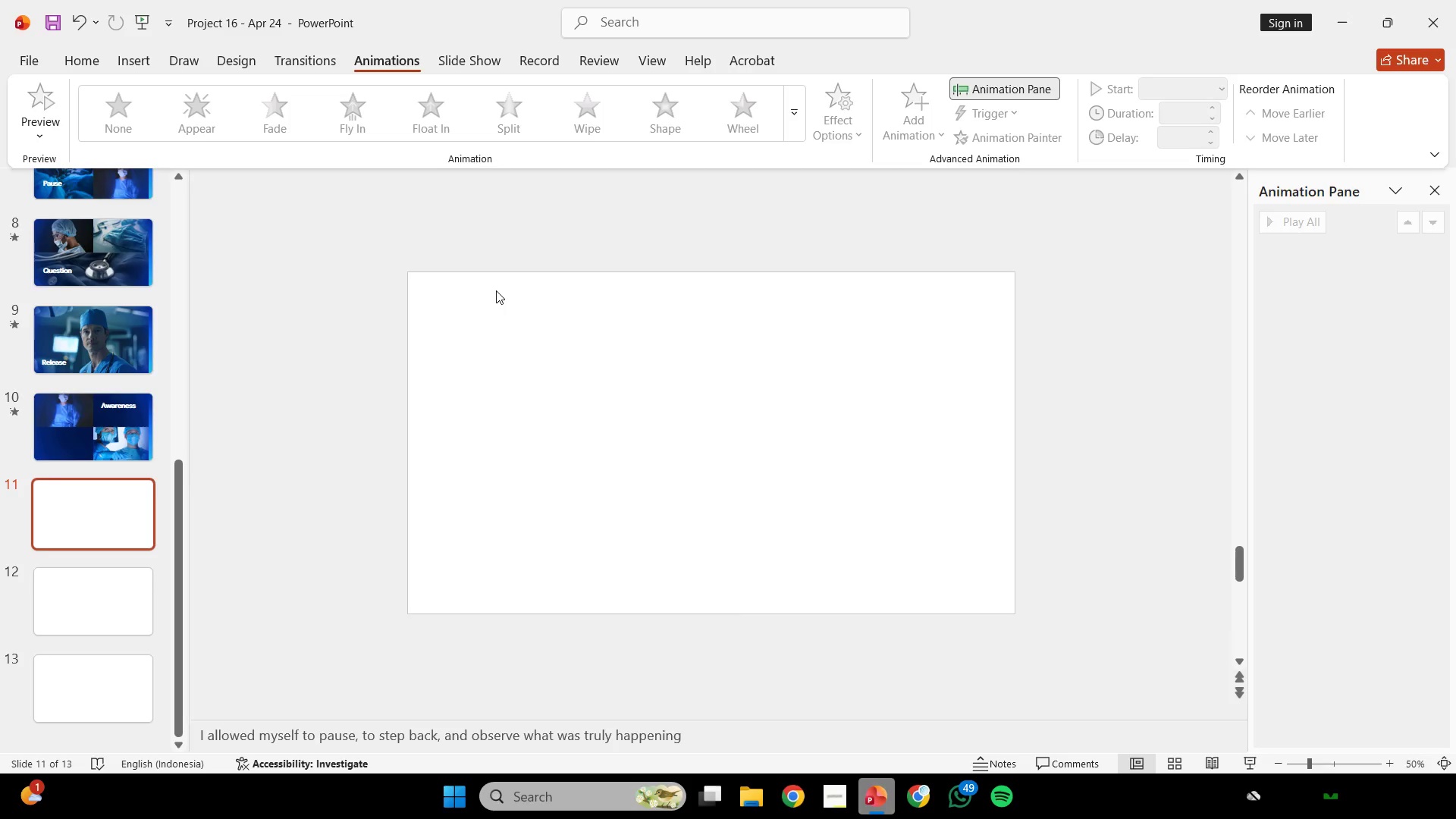 
wait(20.33)
 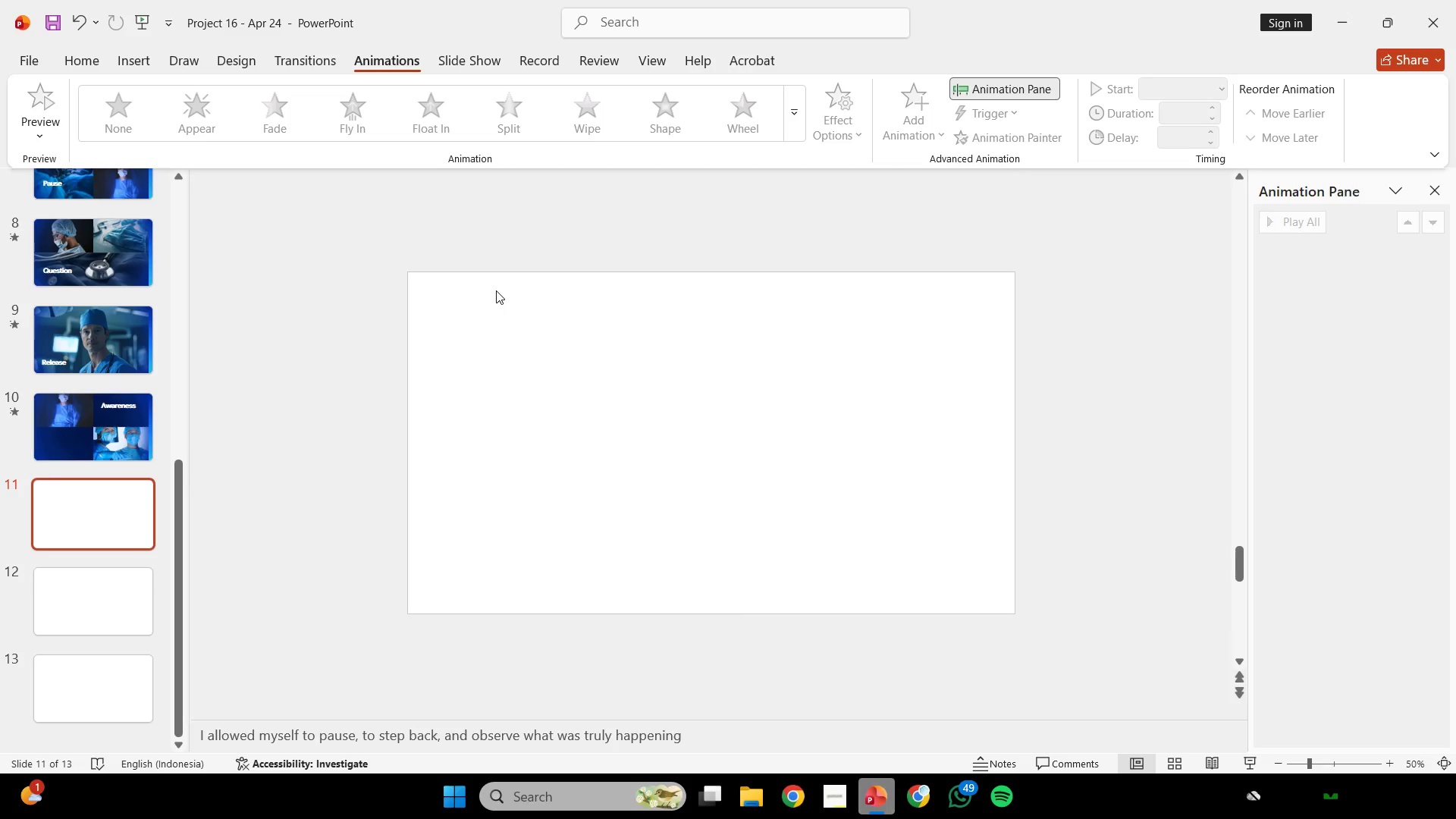 
double_click([96, 67])
 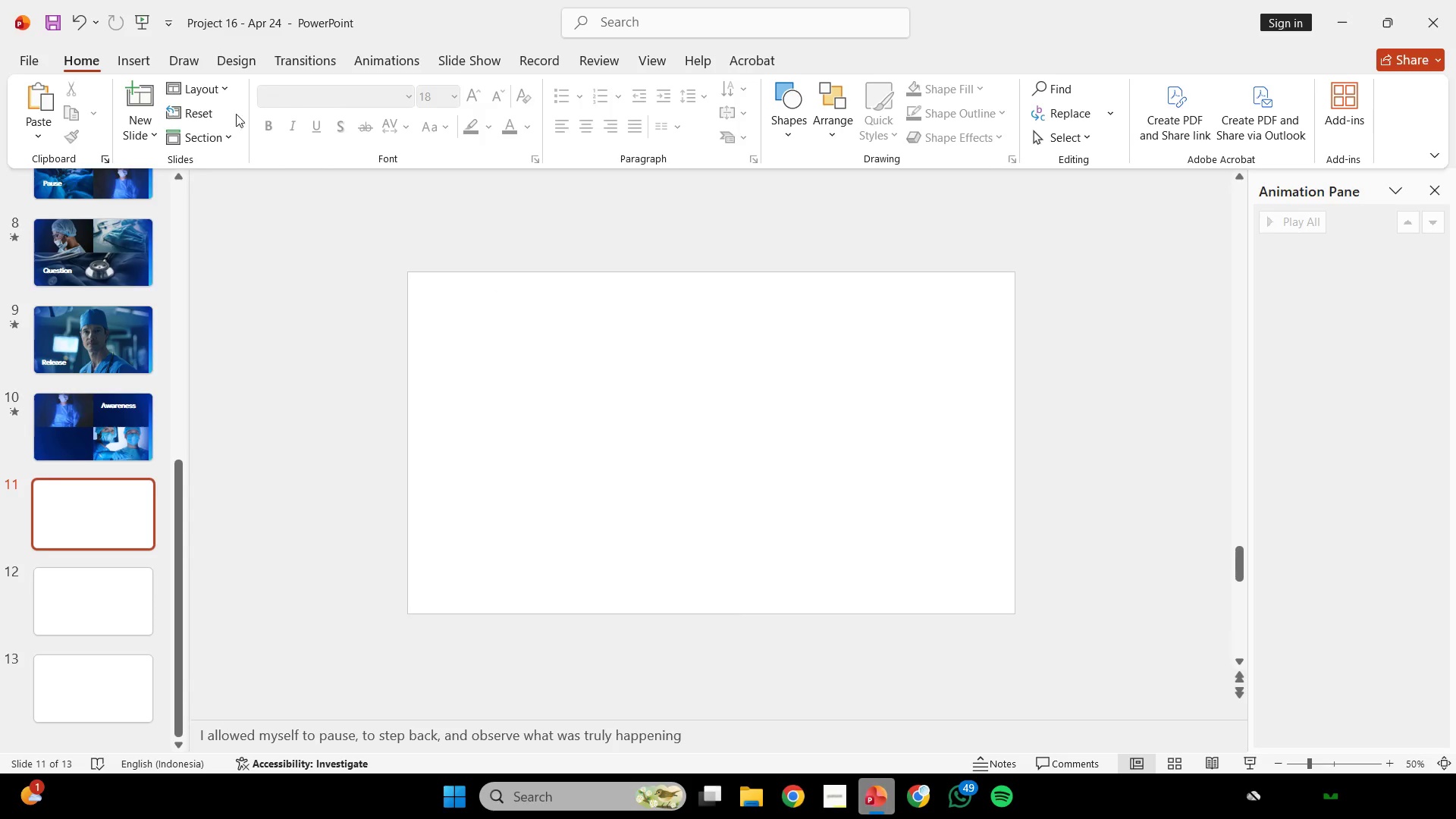 
left_click([222, 89])
 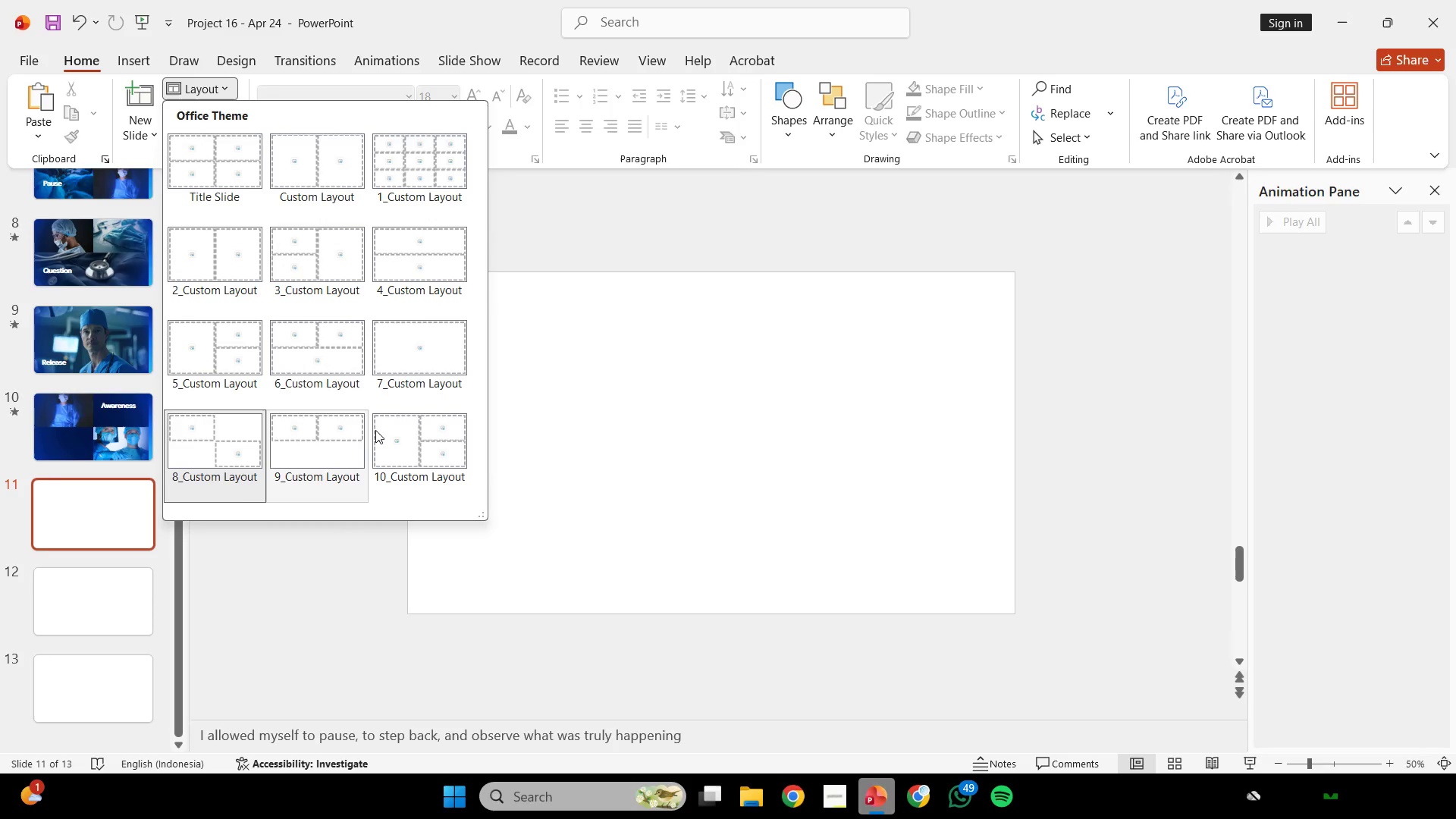 
left_click([410, 430])
 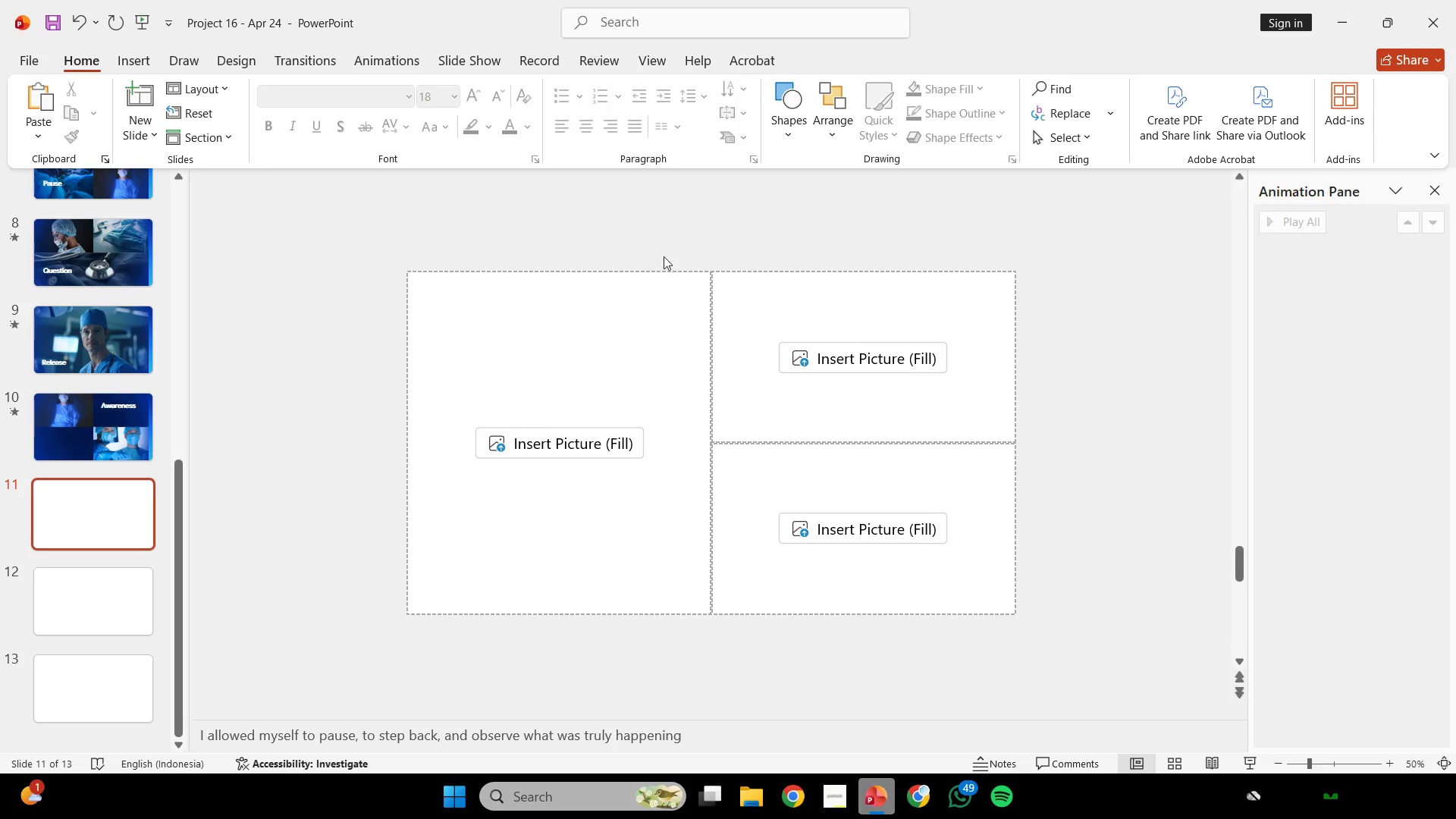 
left_click([671, 245])
 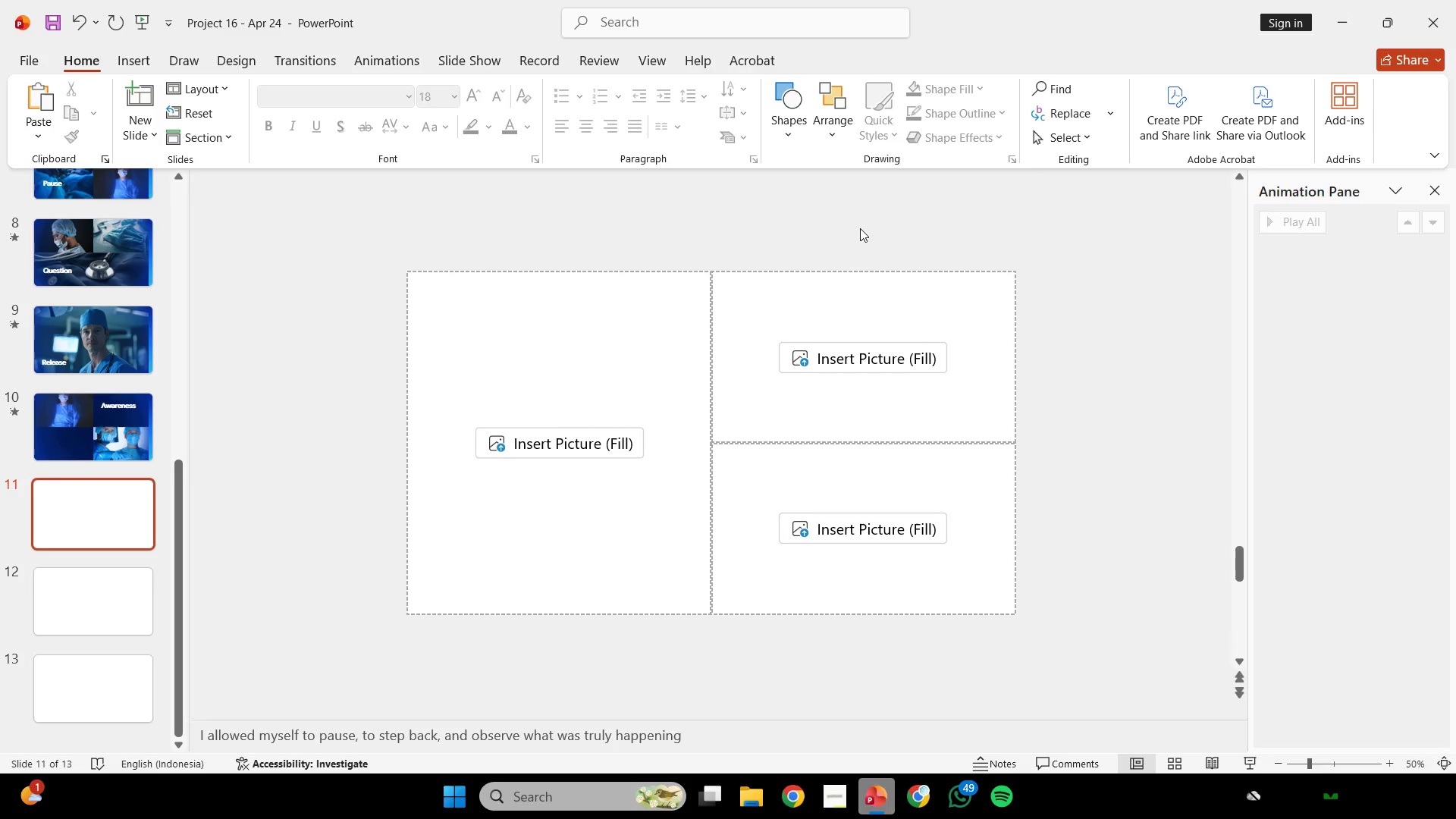 
left_click([860, 228])
 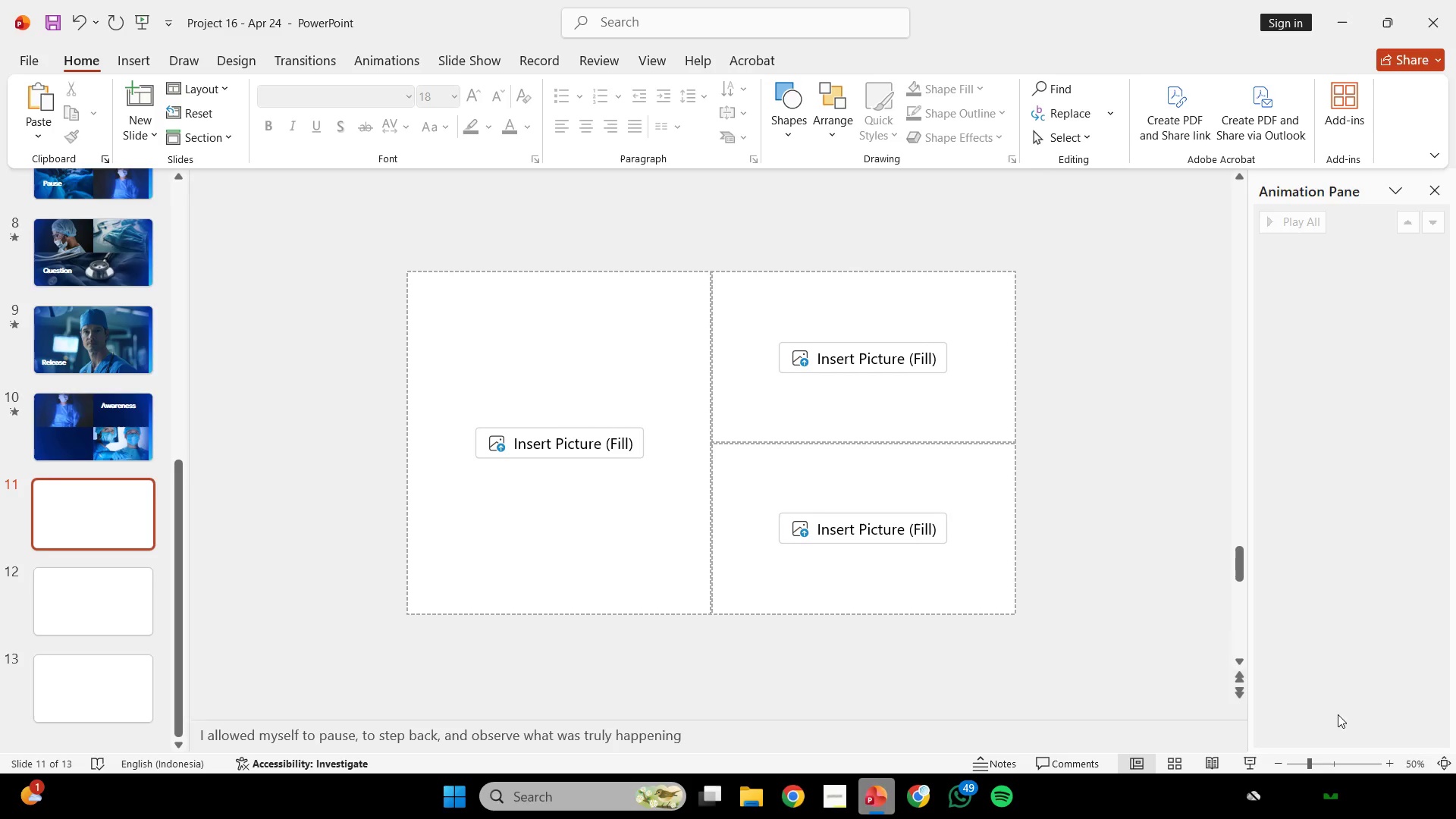 
mouse_move([1369, 795])
 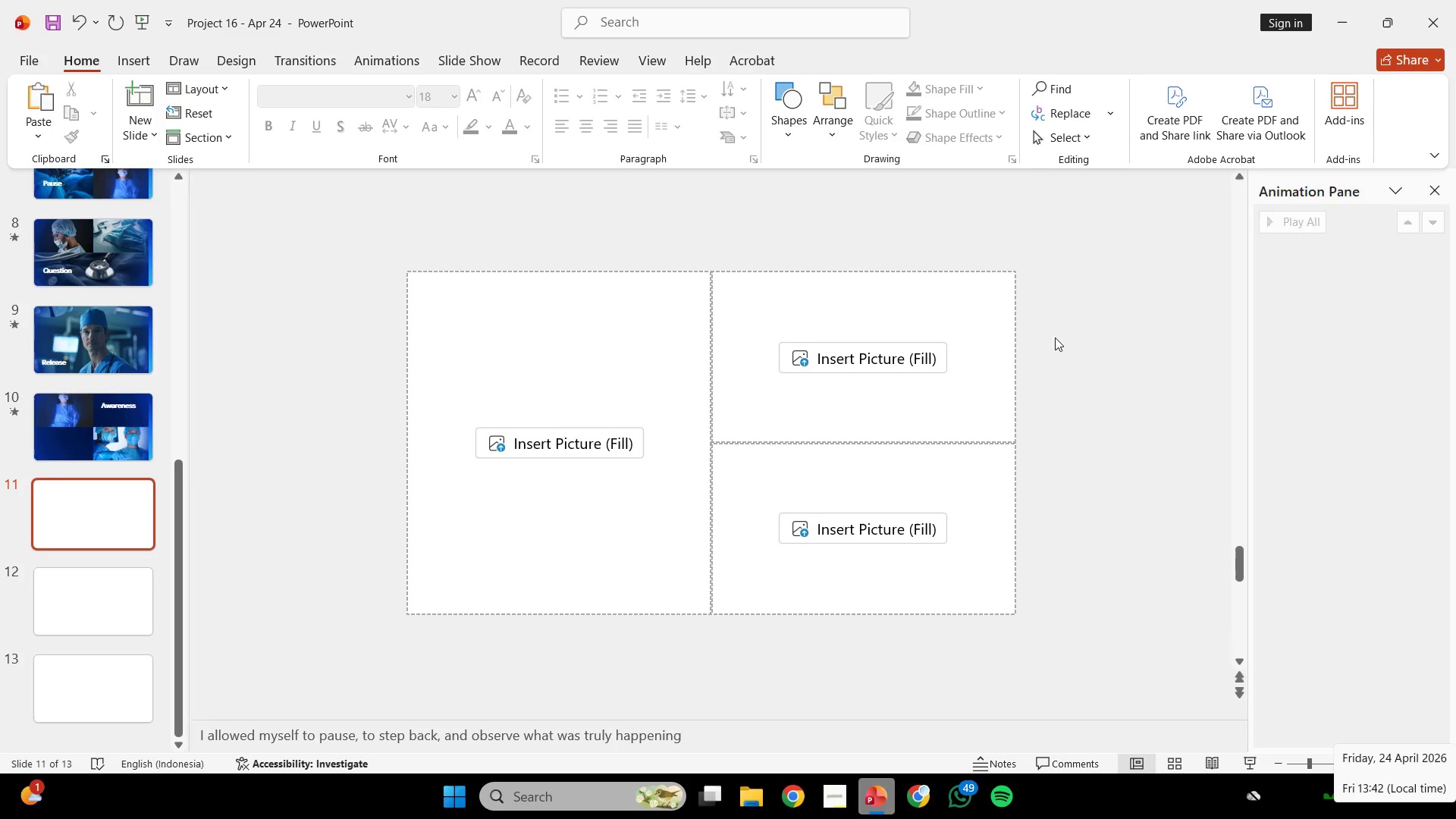 
left_click([1067, 334])
 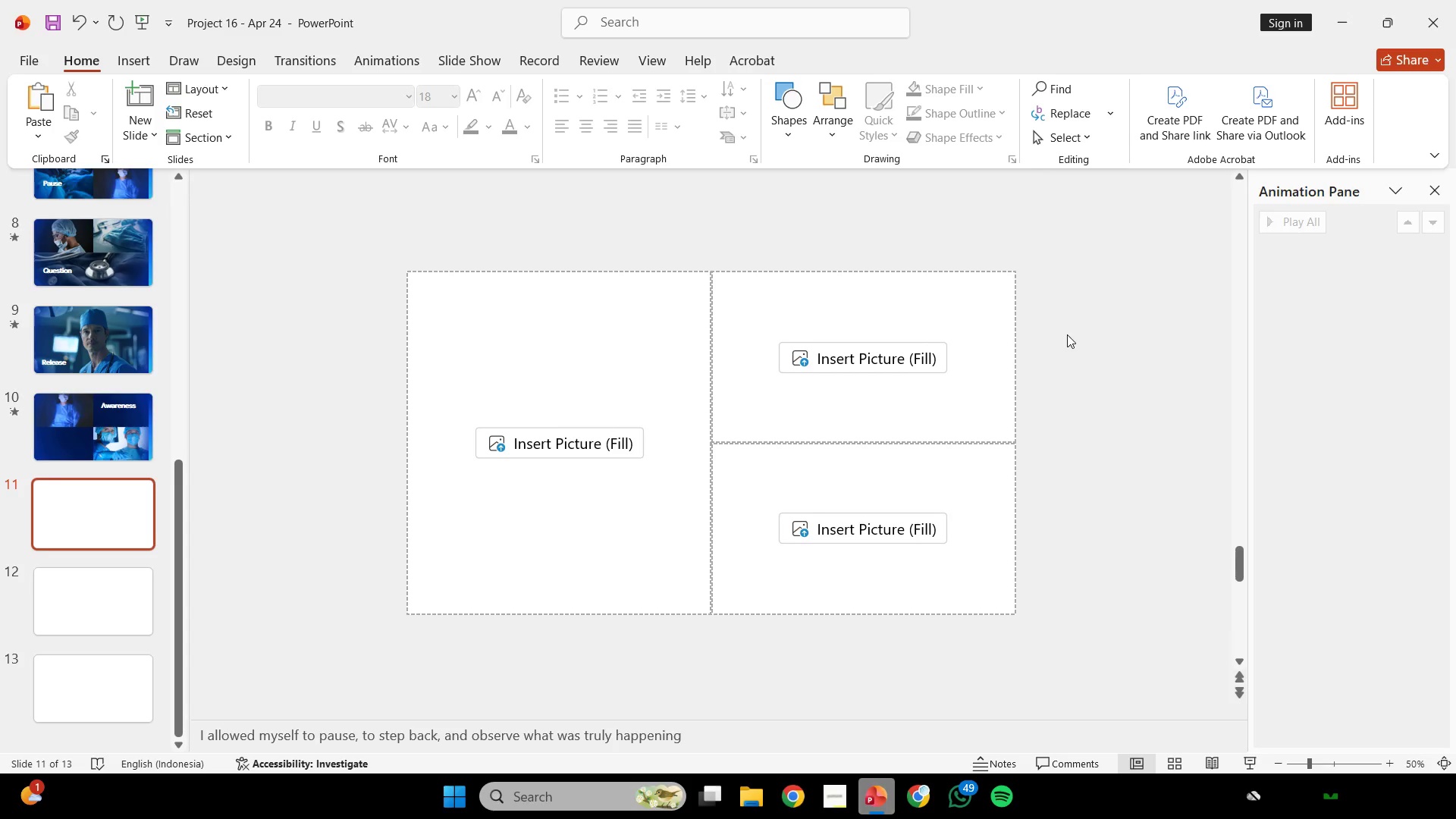 
wait(21.77)
 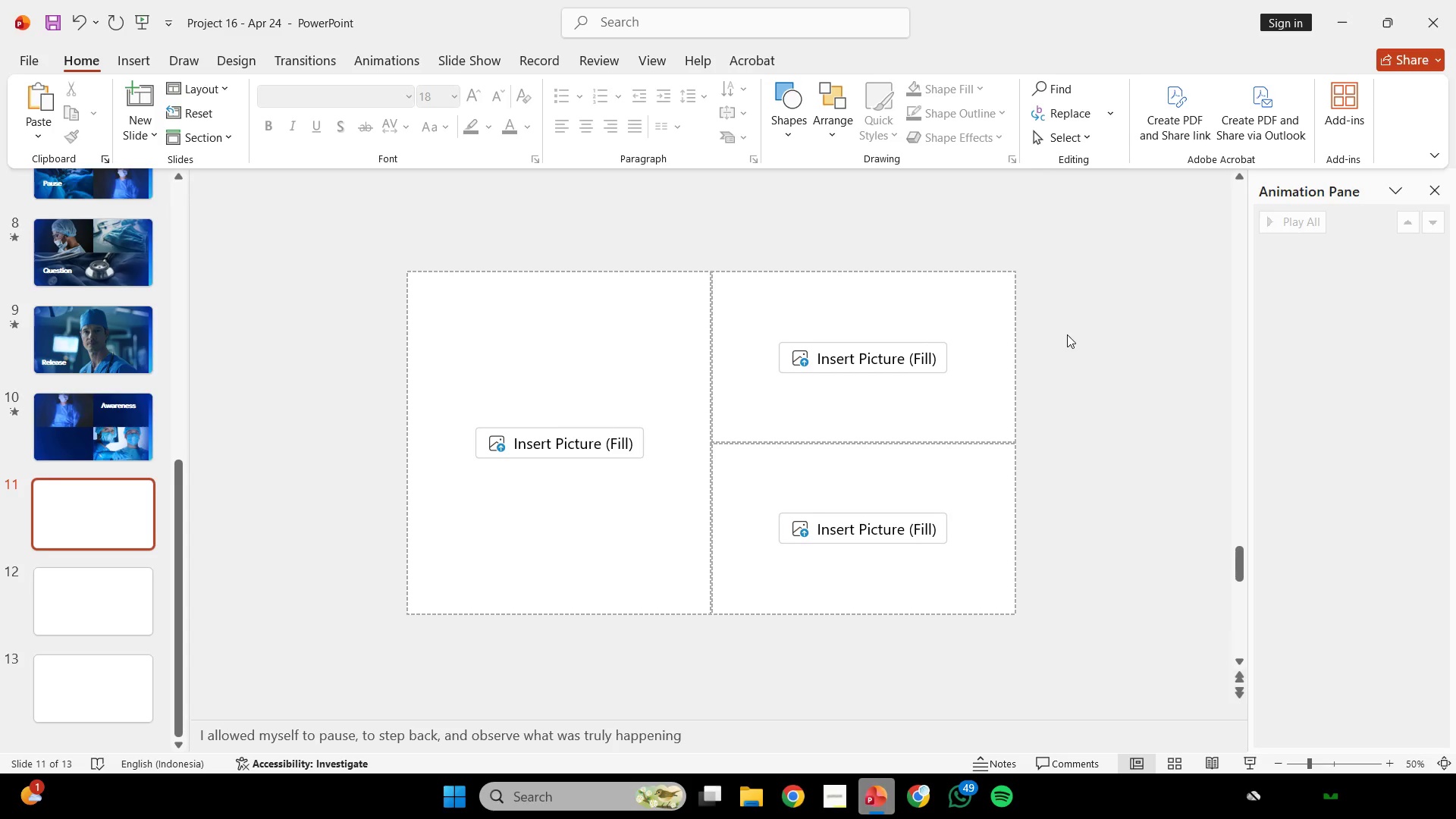 
left_click([560, 247])
 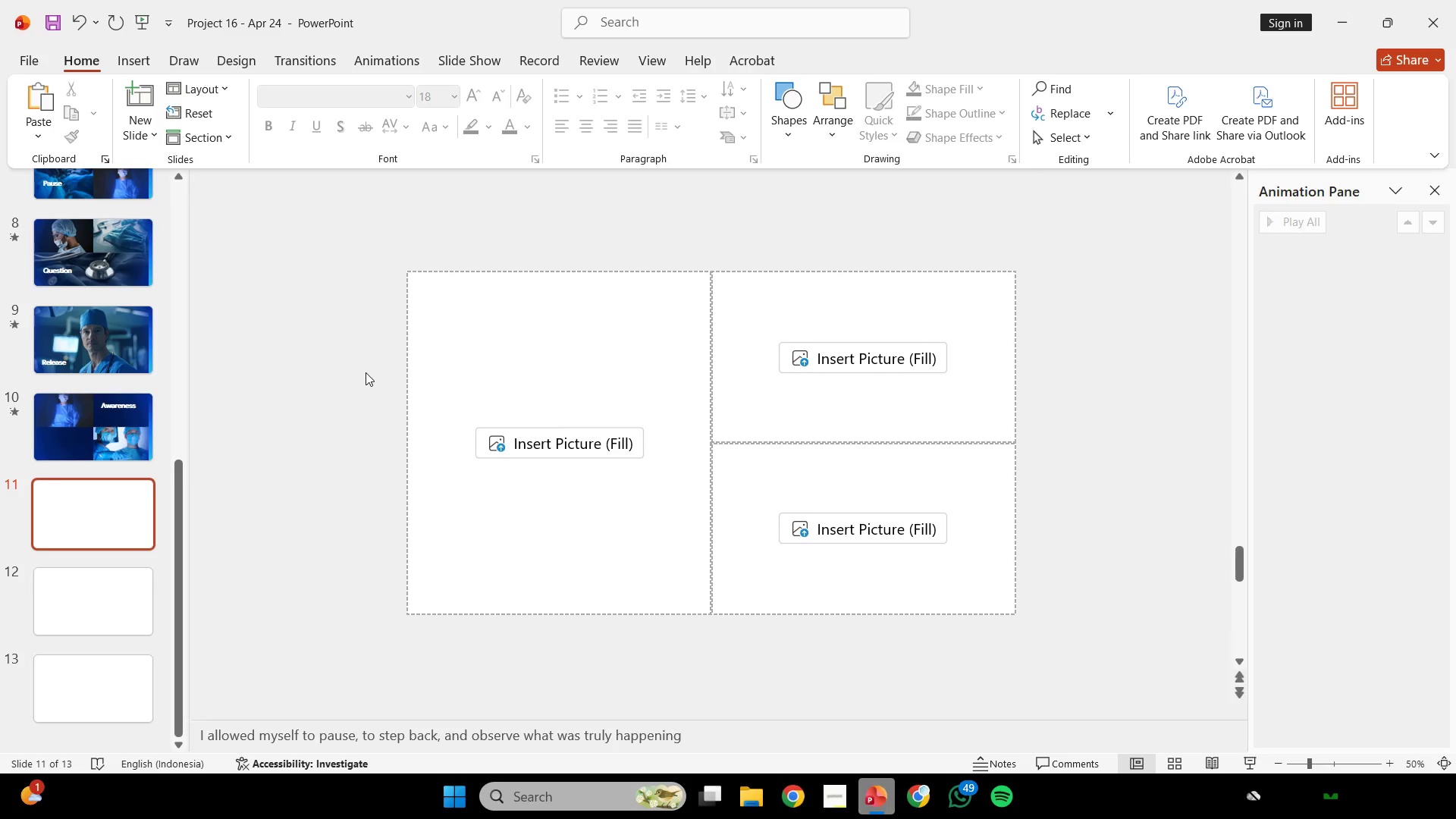 
wait(11.61)
 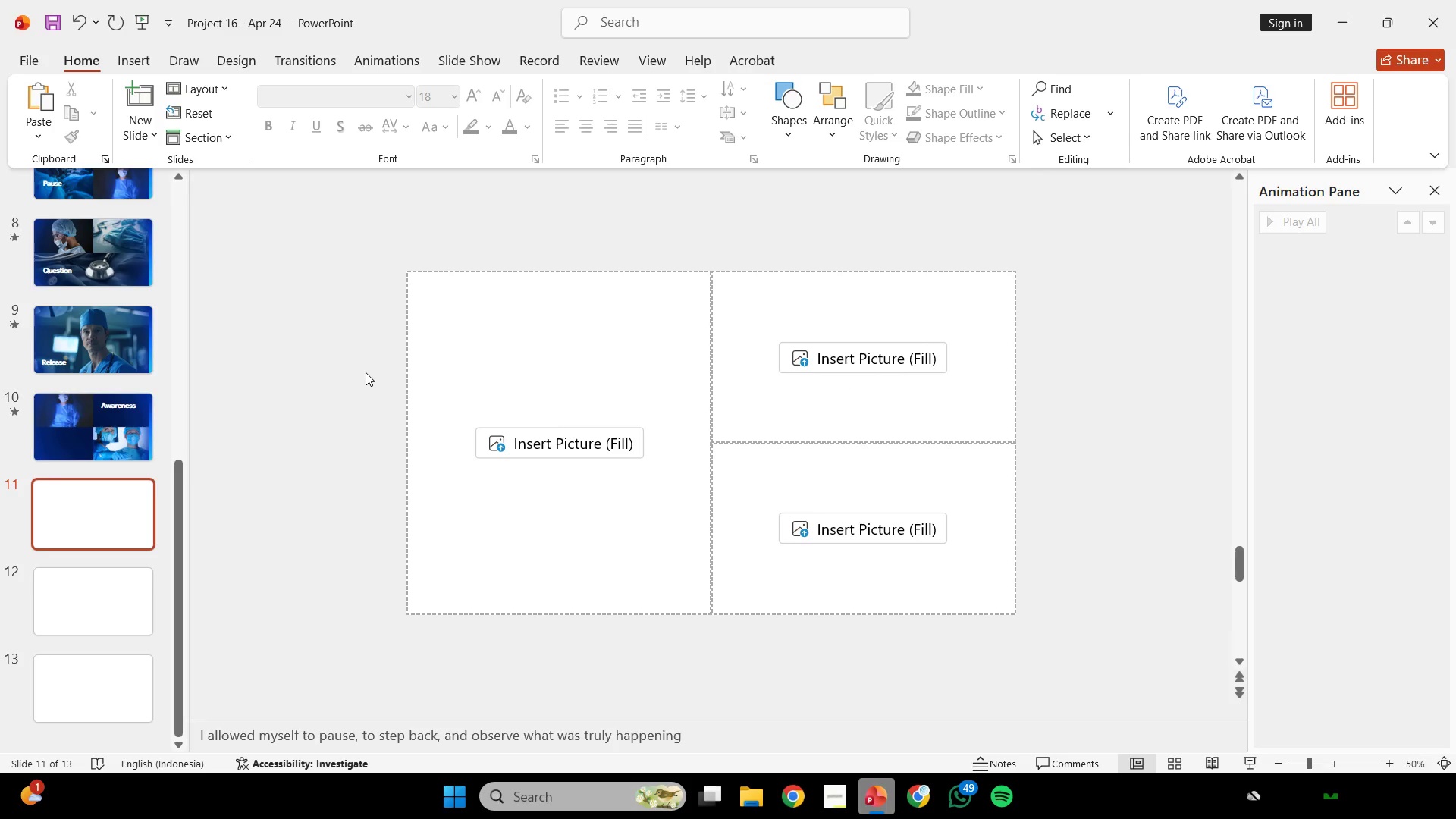 
left_click([568, 435])
 